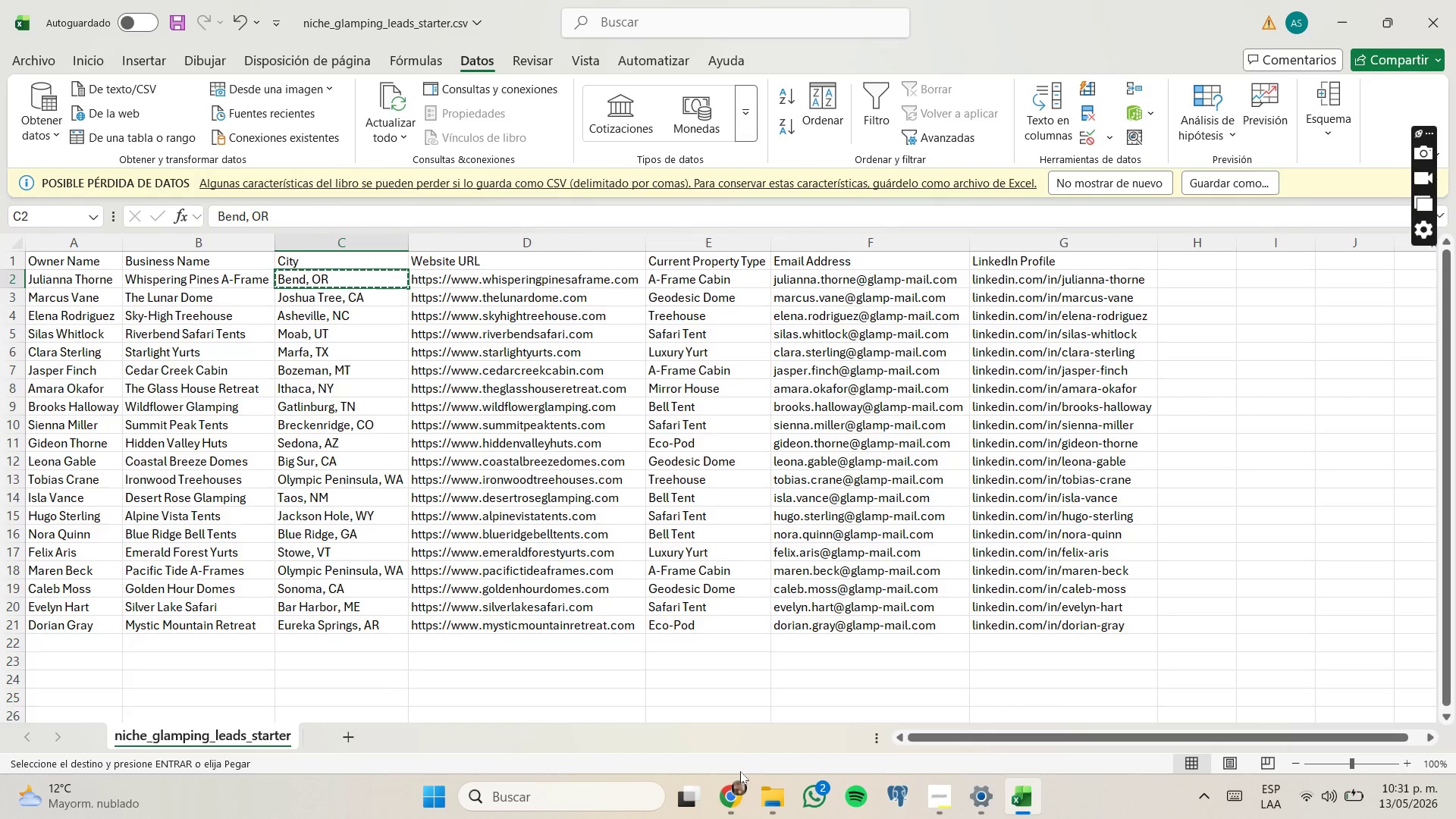 
left_click([737, 785])
 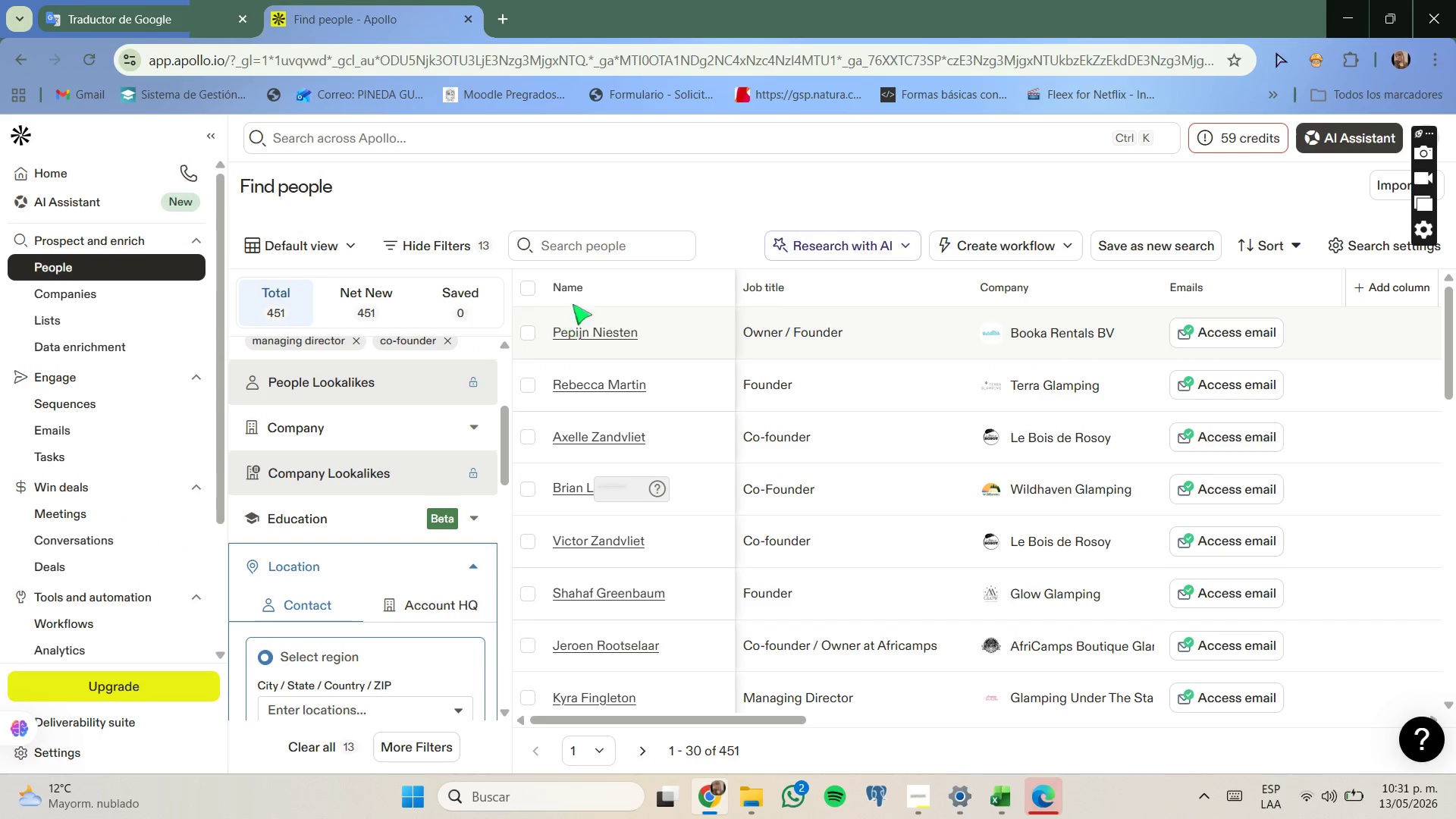 
scroll: coordinate [417, 493], scroll_direction: down, amount: 1.0
 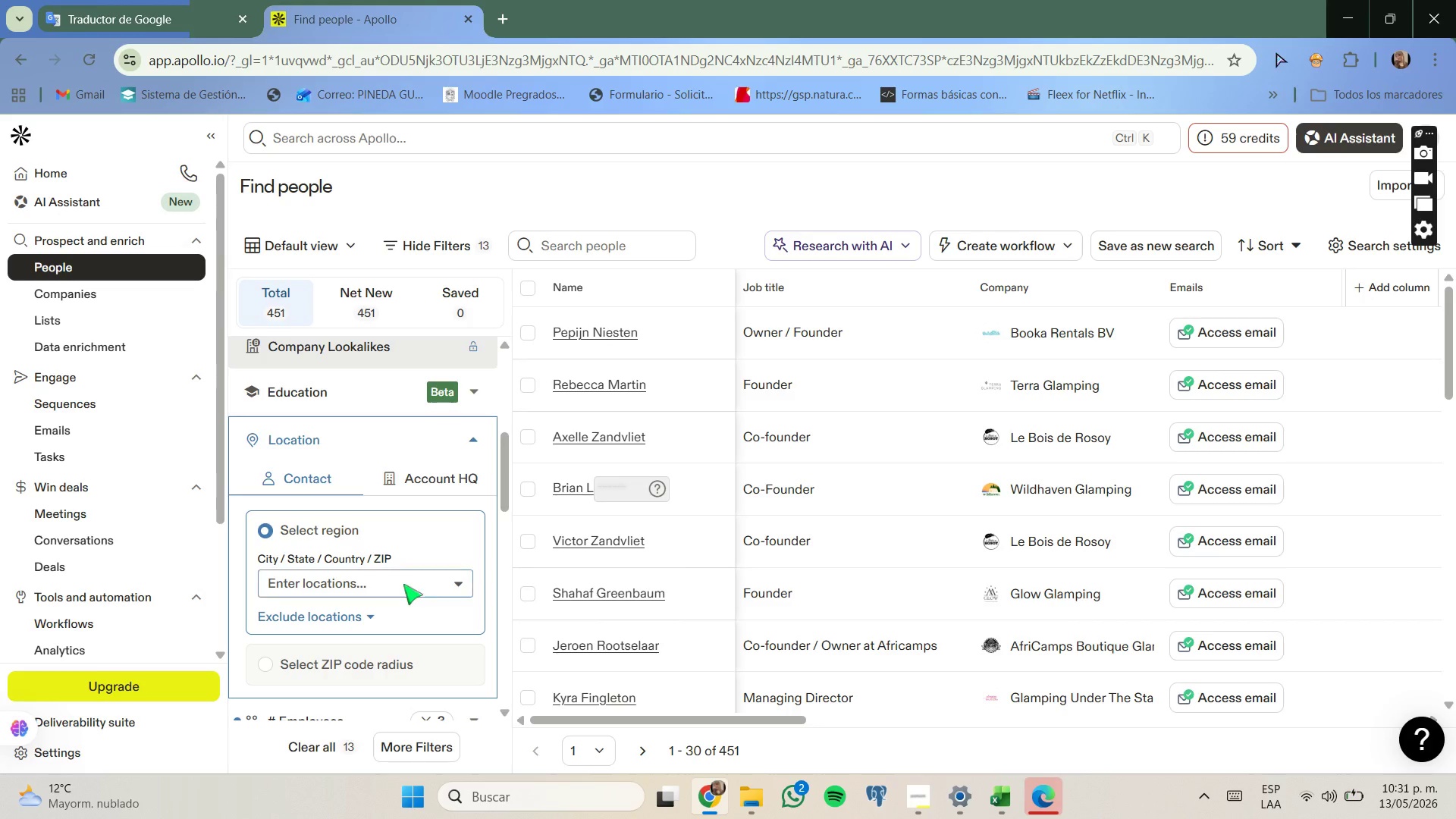 
left_click([403, 584])
 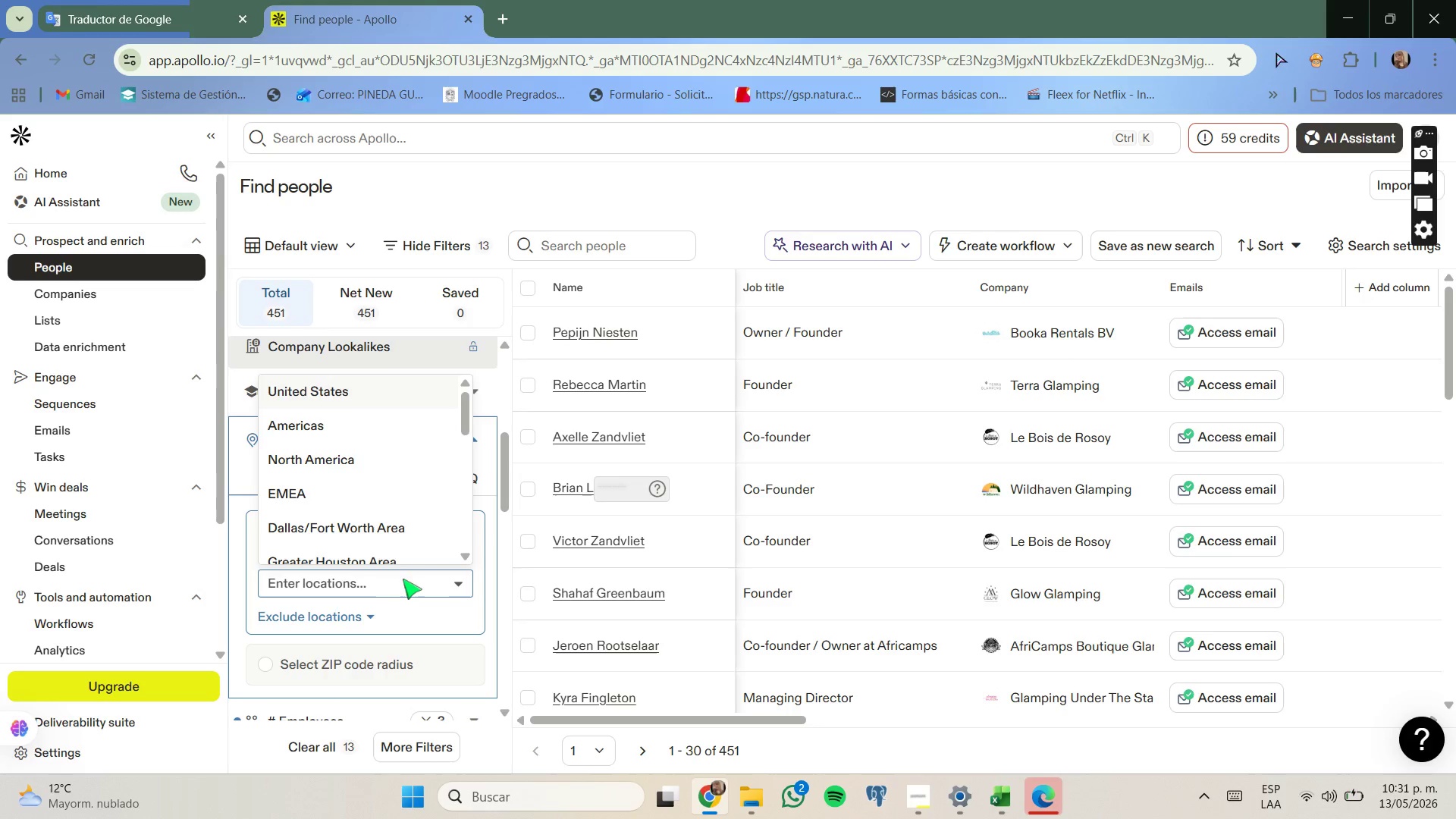 
key(Control+V)
 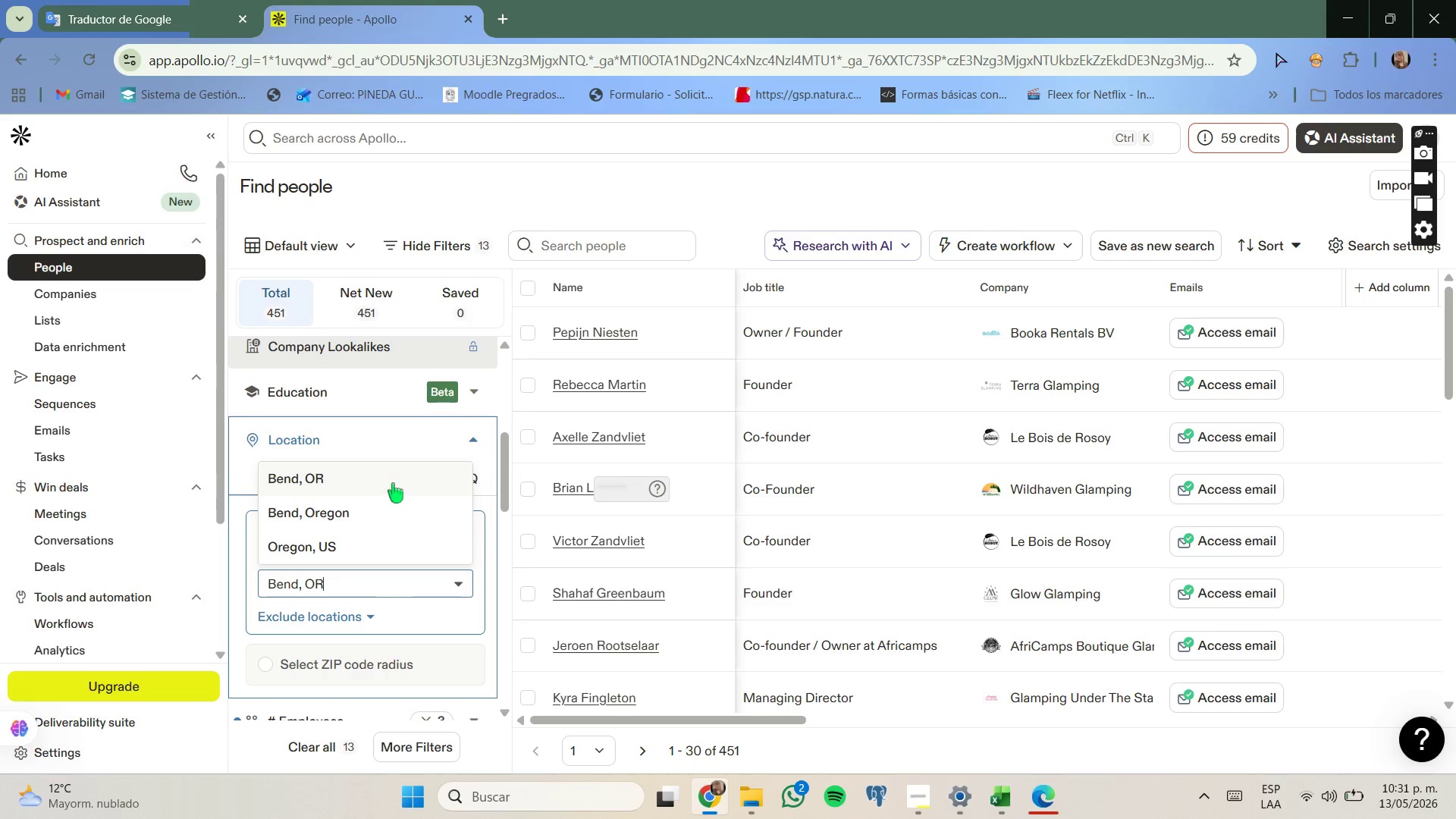 
left_click([392, 505])
 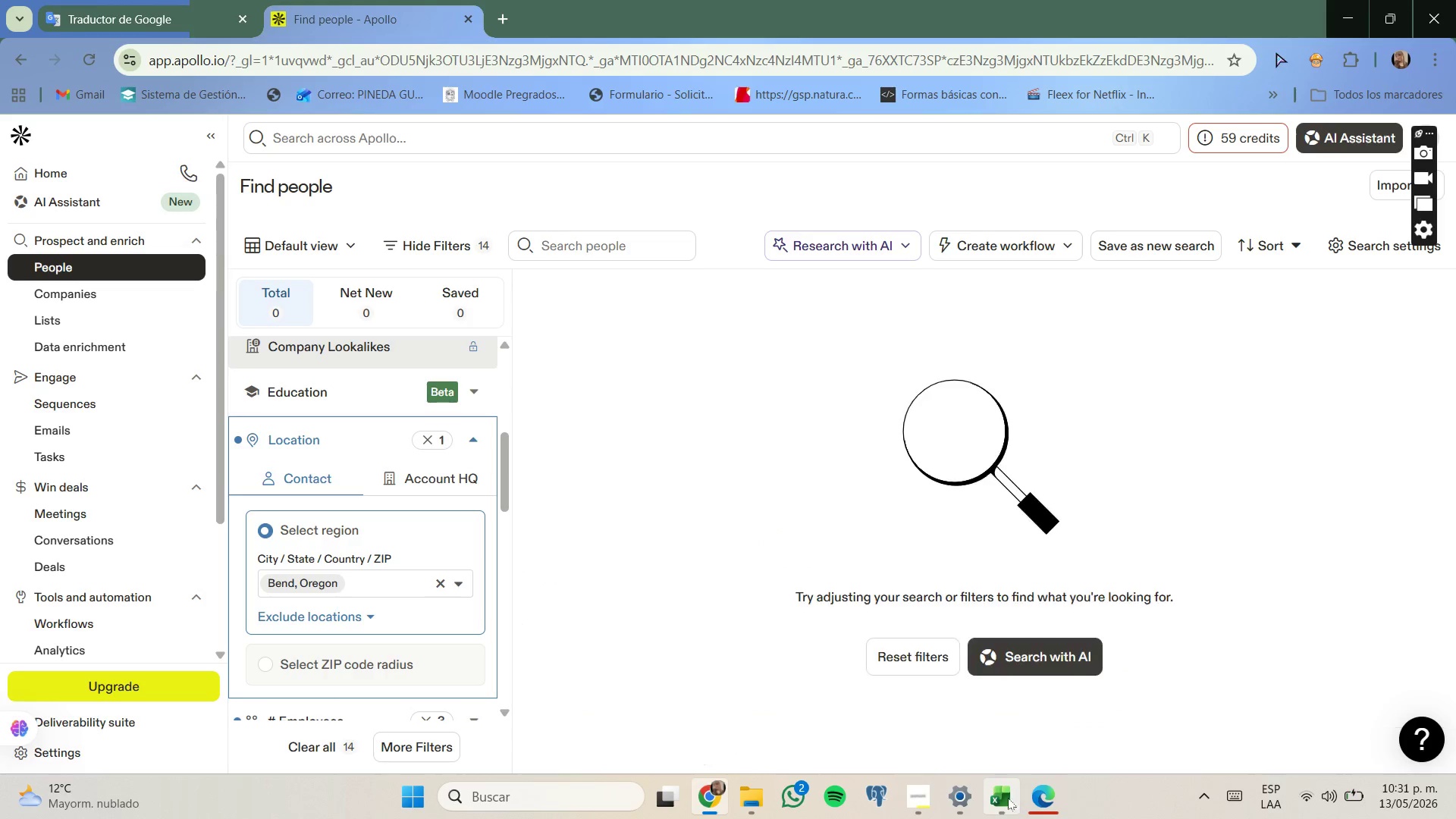 
left_click([1007, 799])
 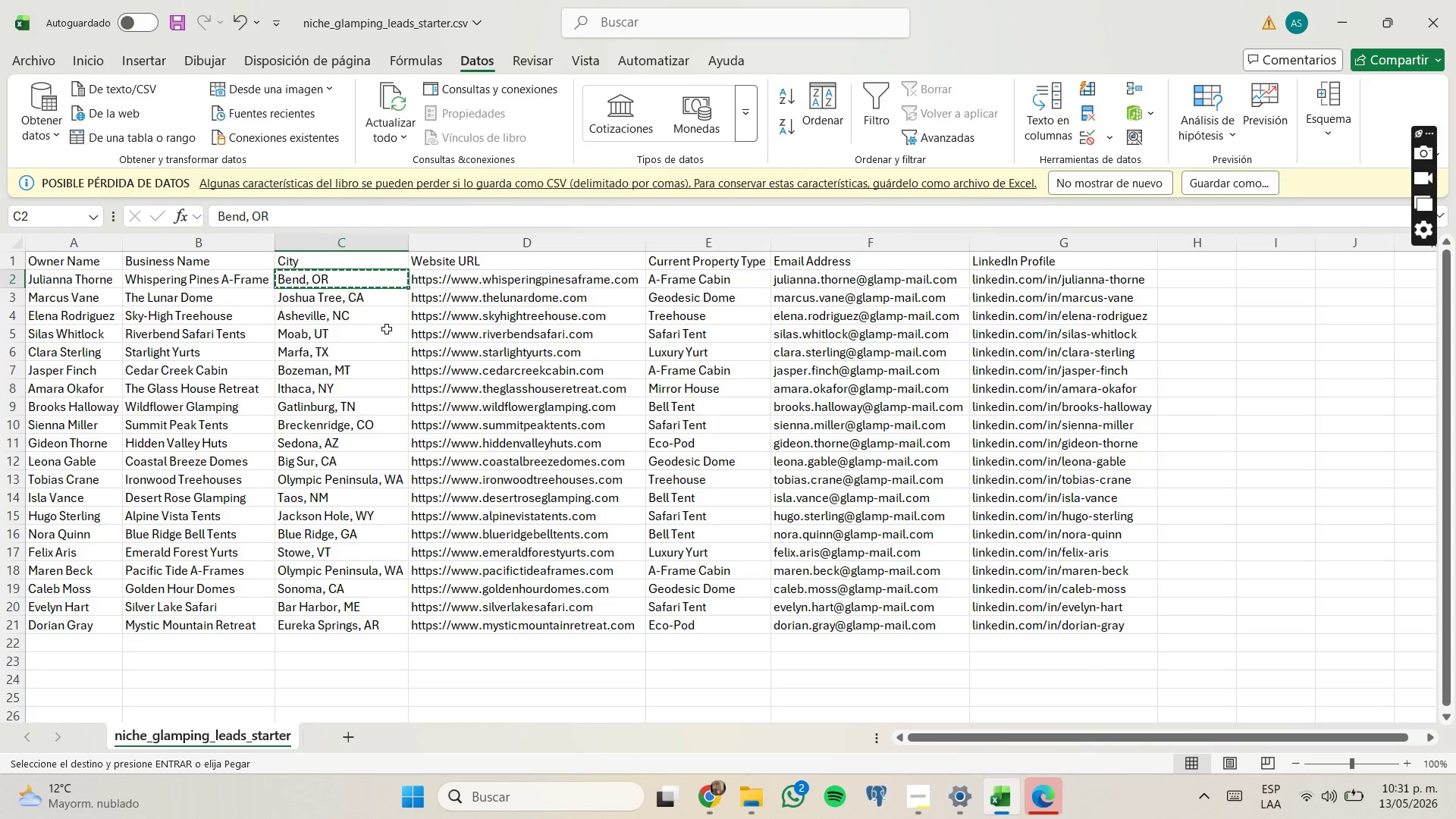 
left_click([380, 306])
 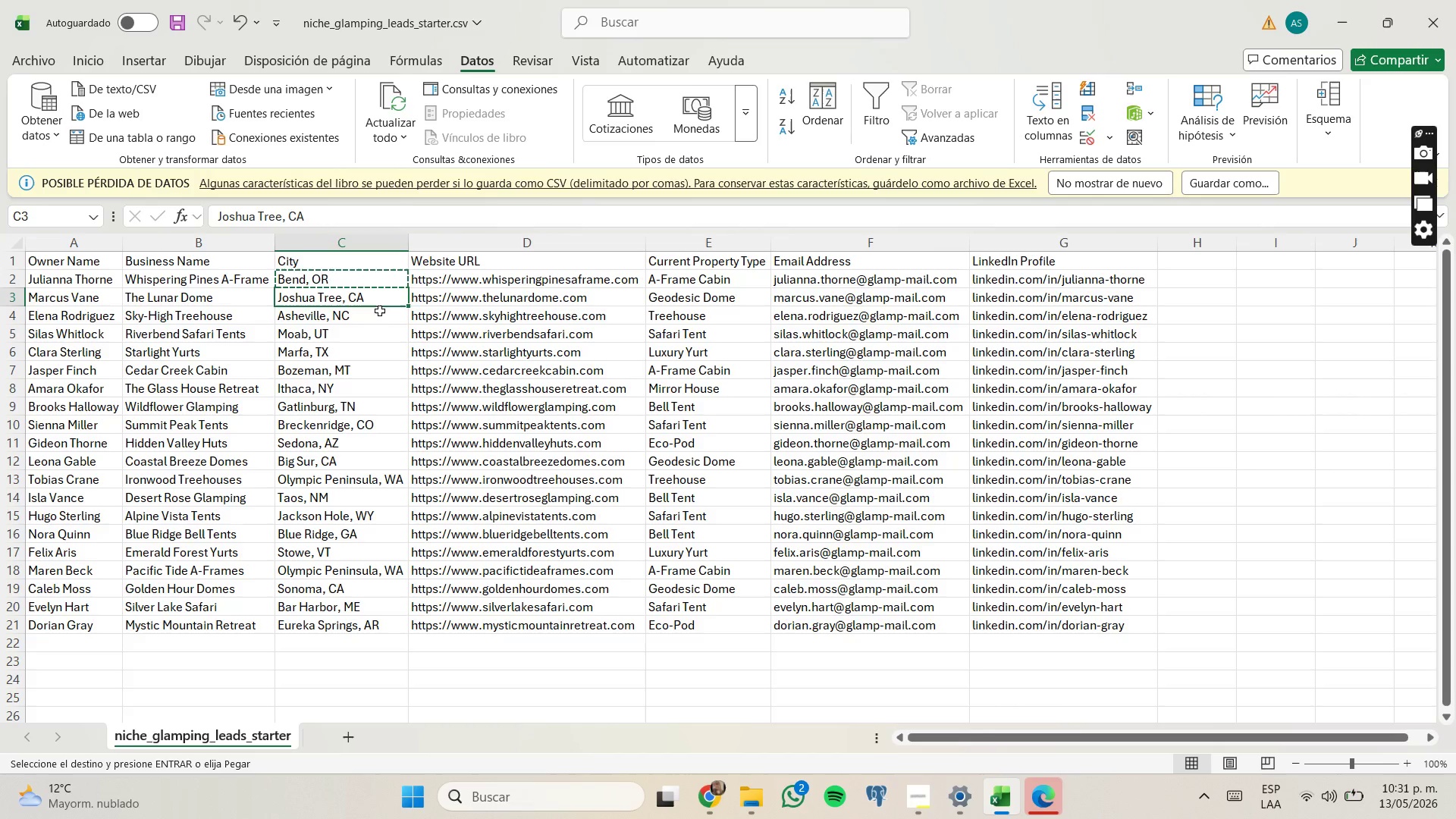 
key(Control+C)
 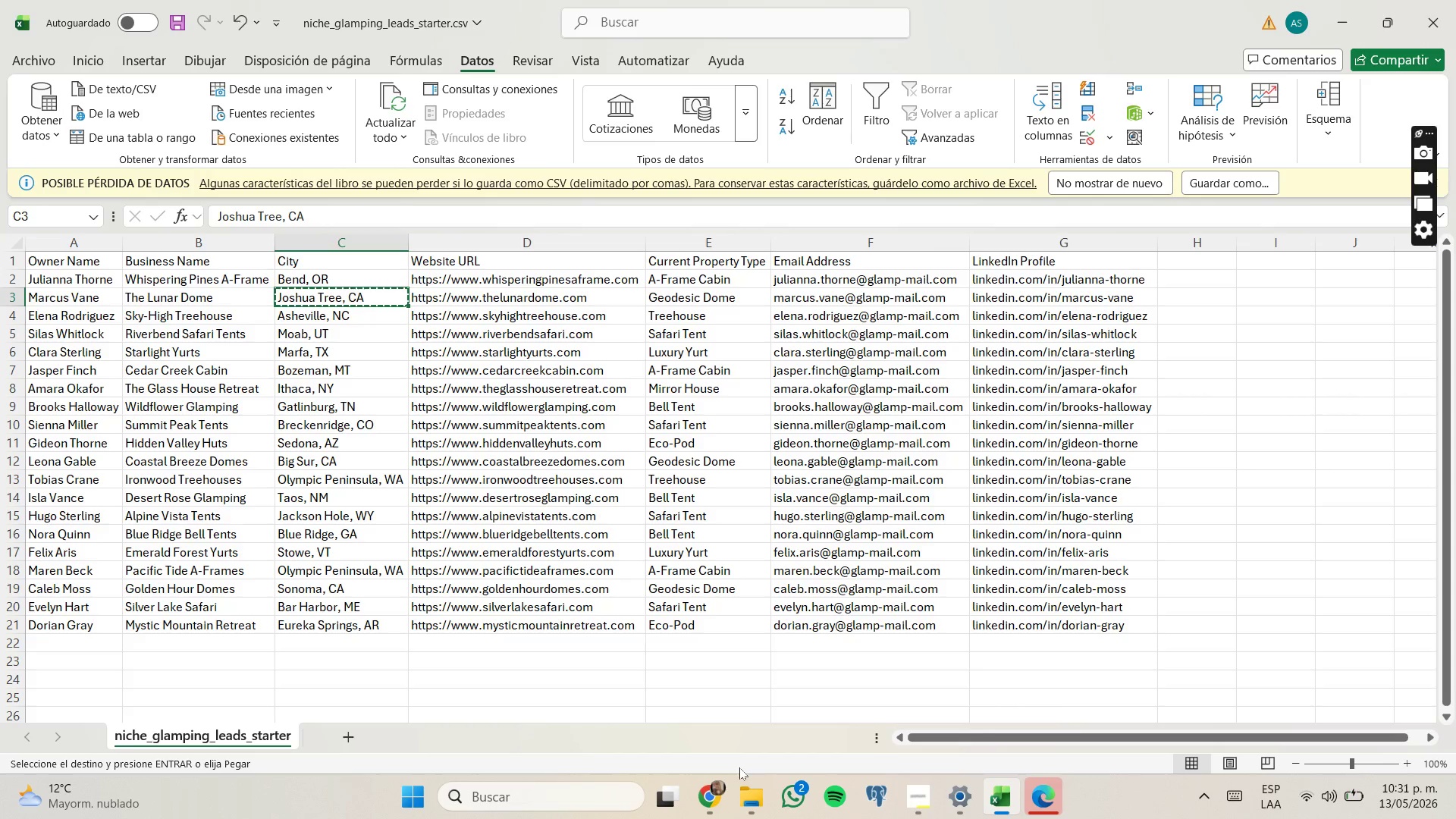 
left_click([723, 783])
 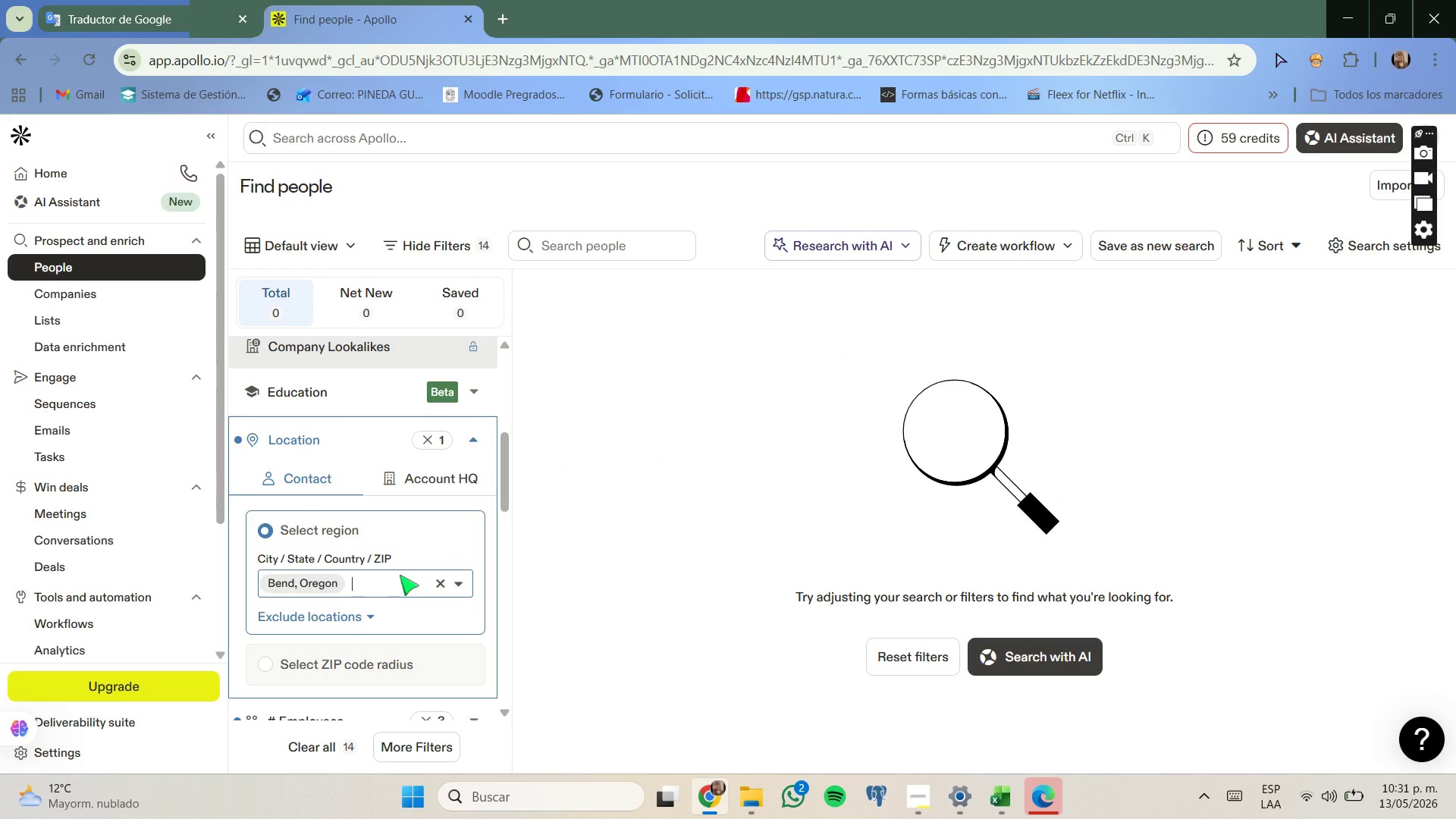 
left_click([400, 575])
 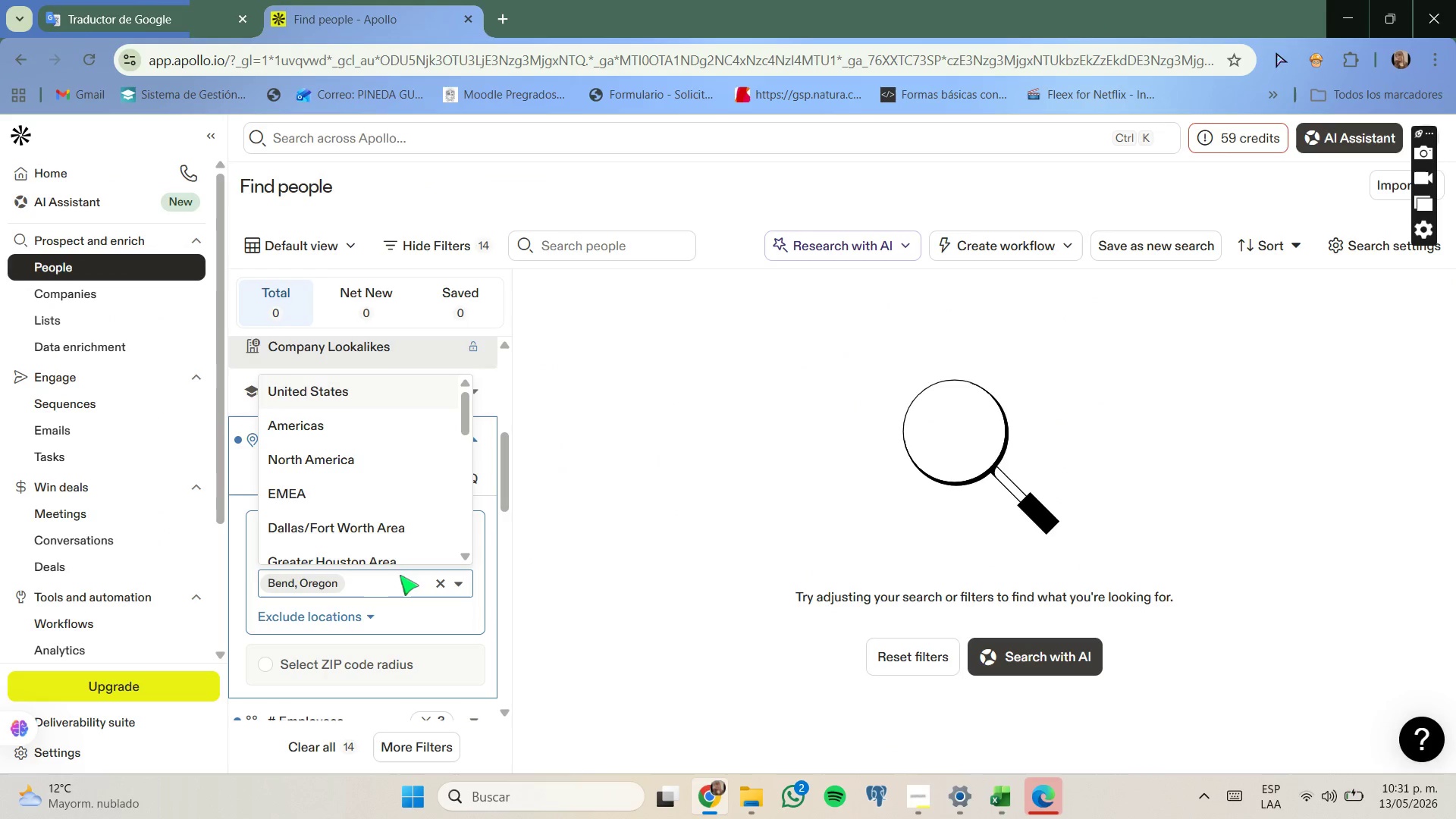 
key(Control+ControlLeft)
 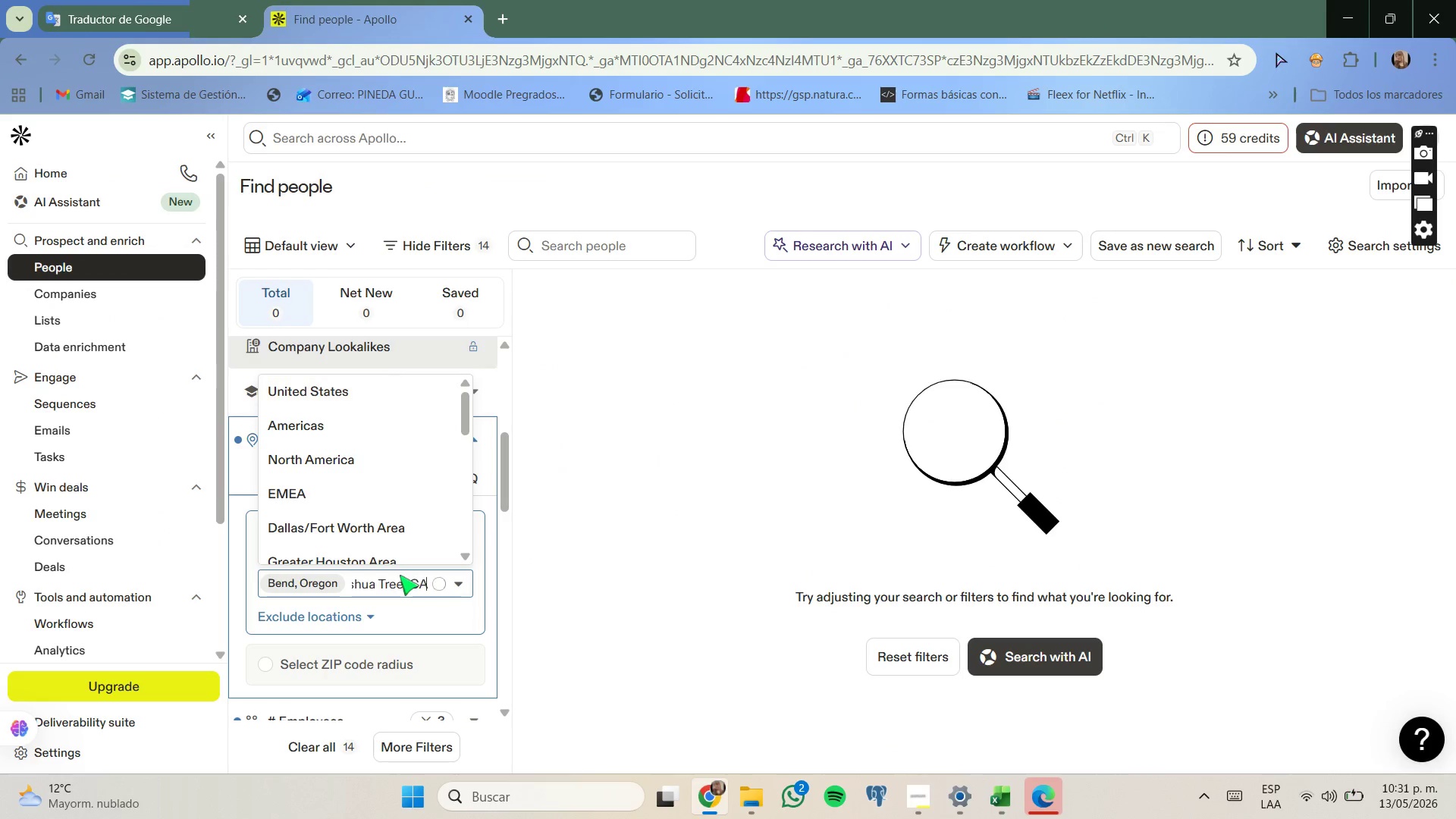 
key(Control+V)
 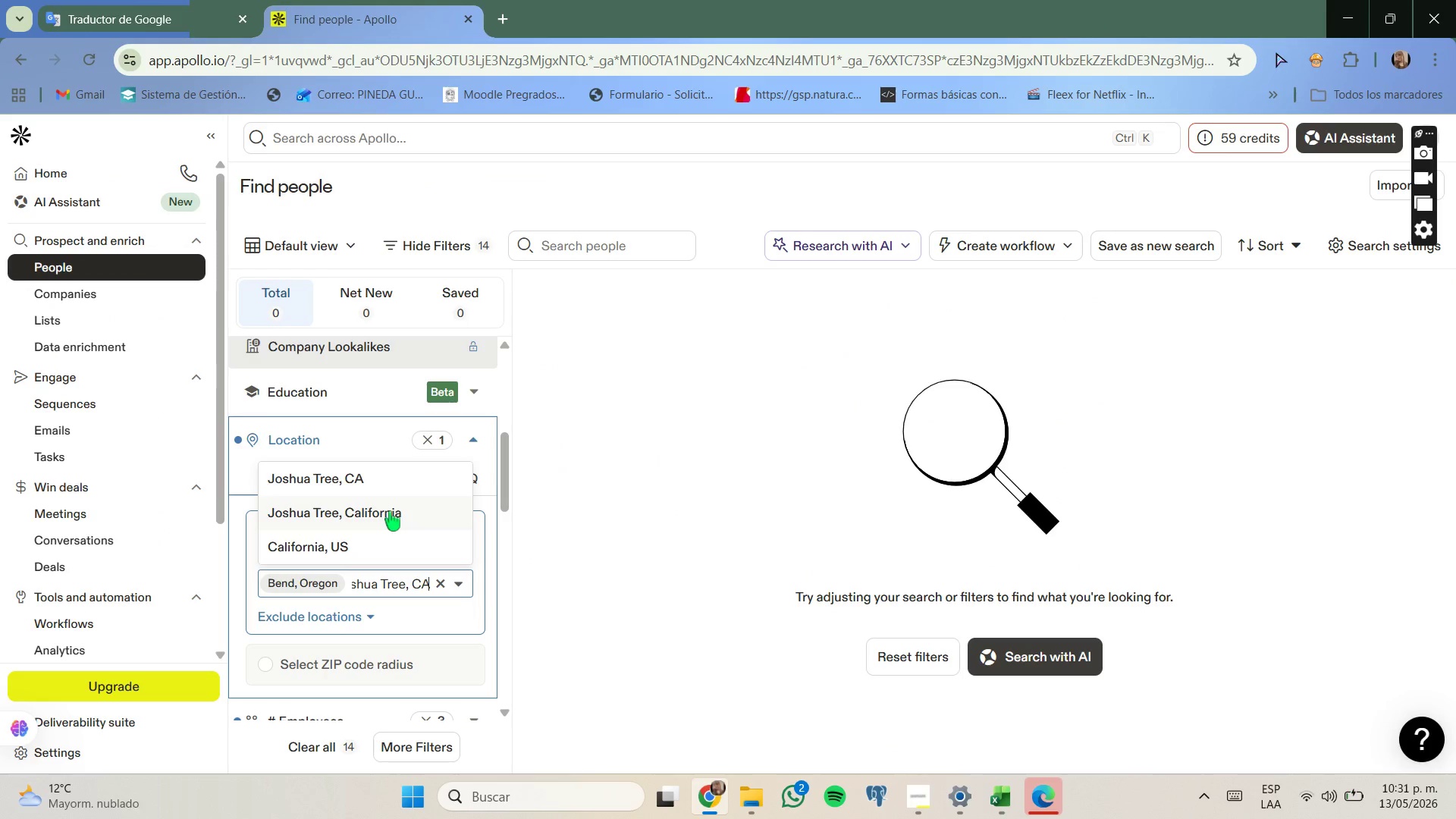 
left_click([390, 511])
 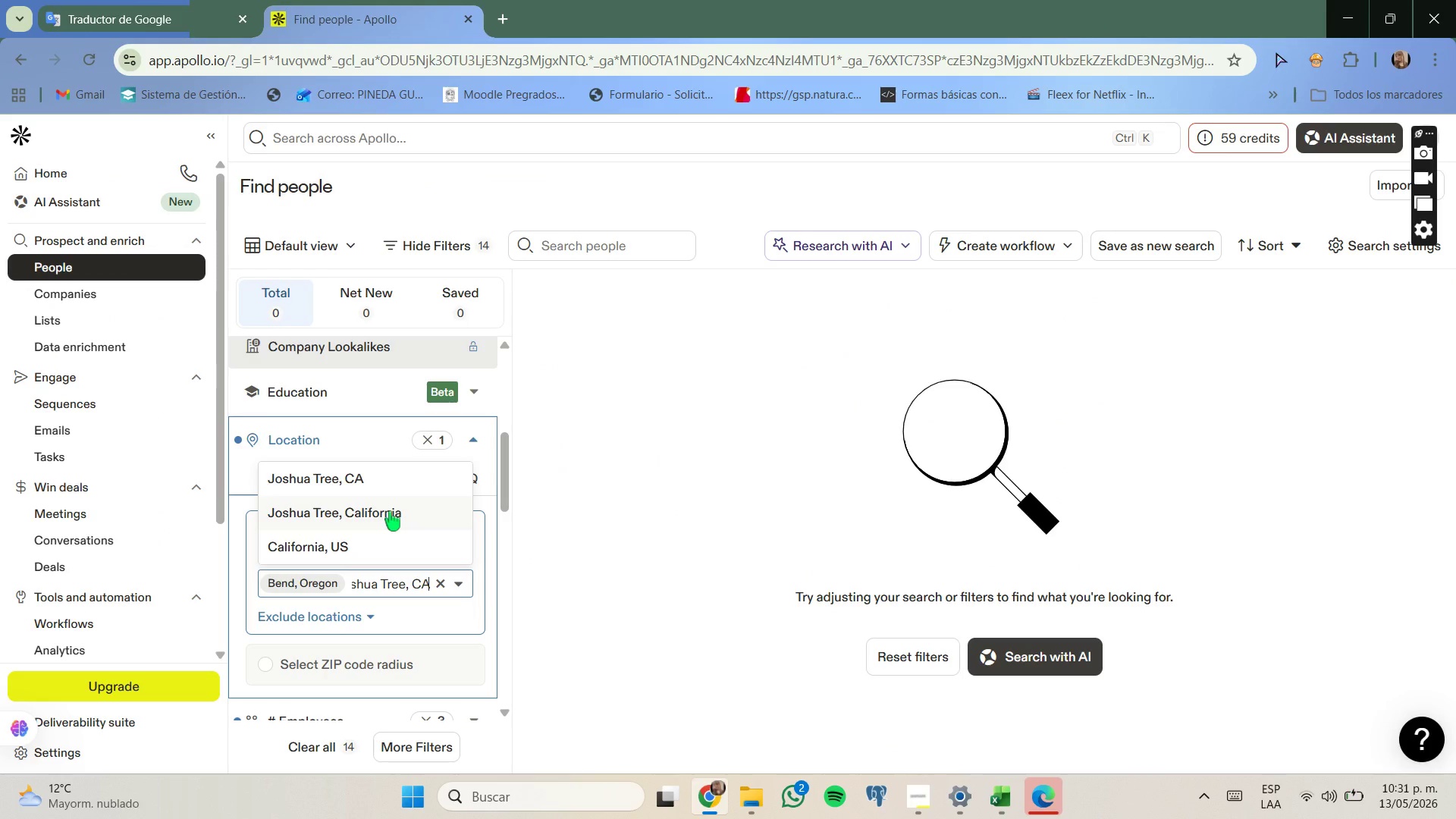 
wait(11.38)
 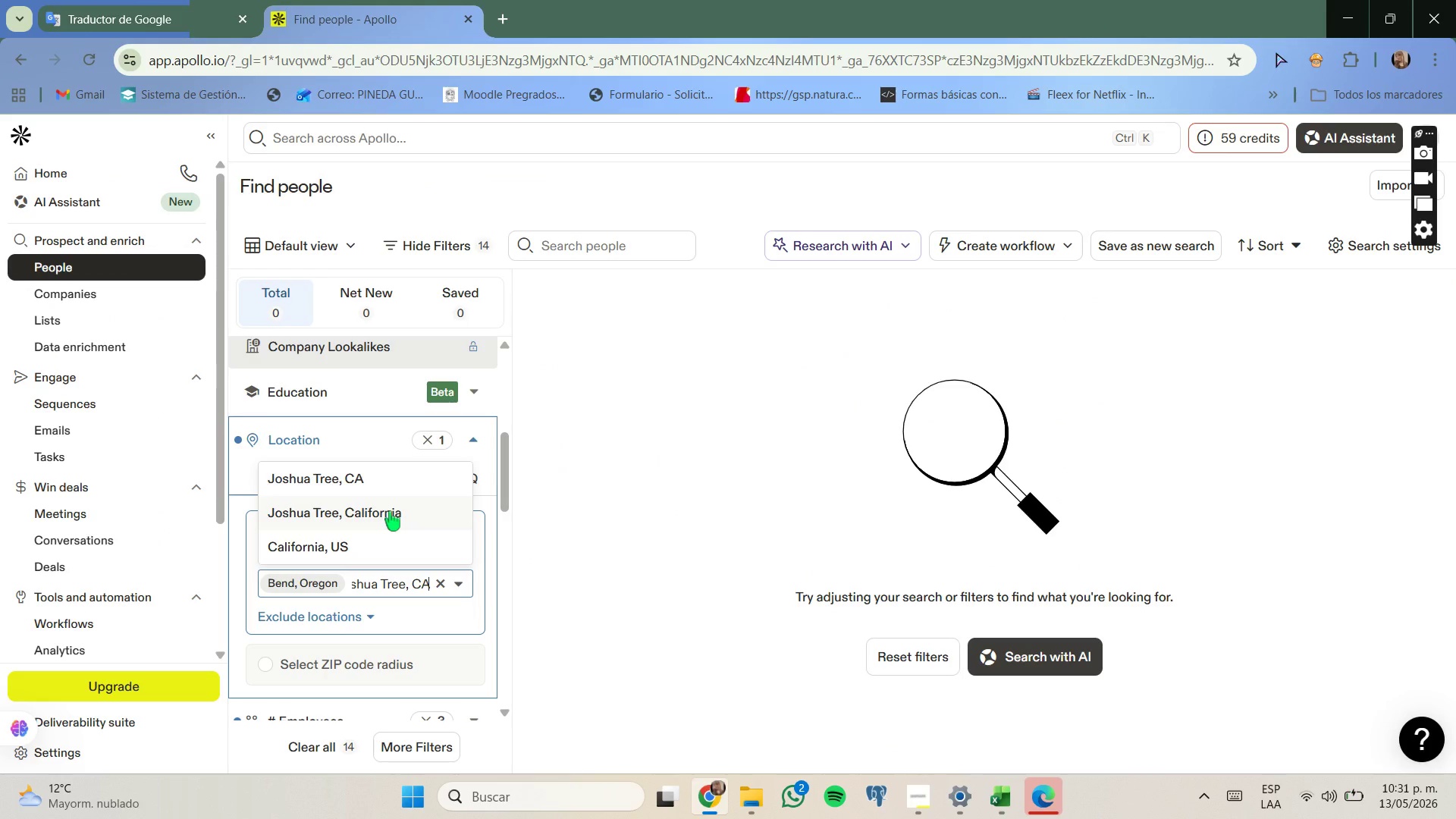 
left_click([317, 610])
 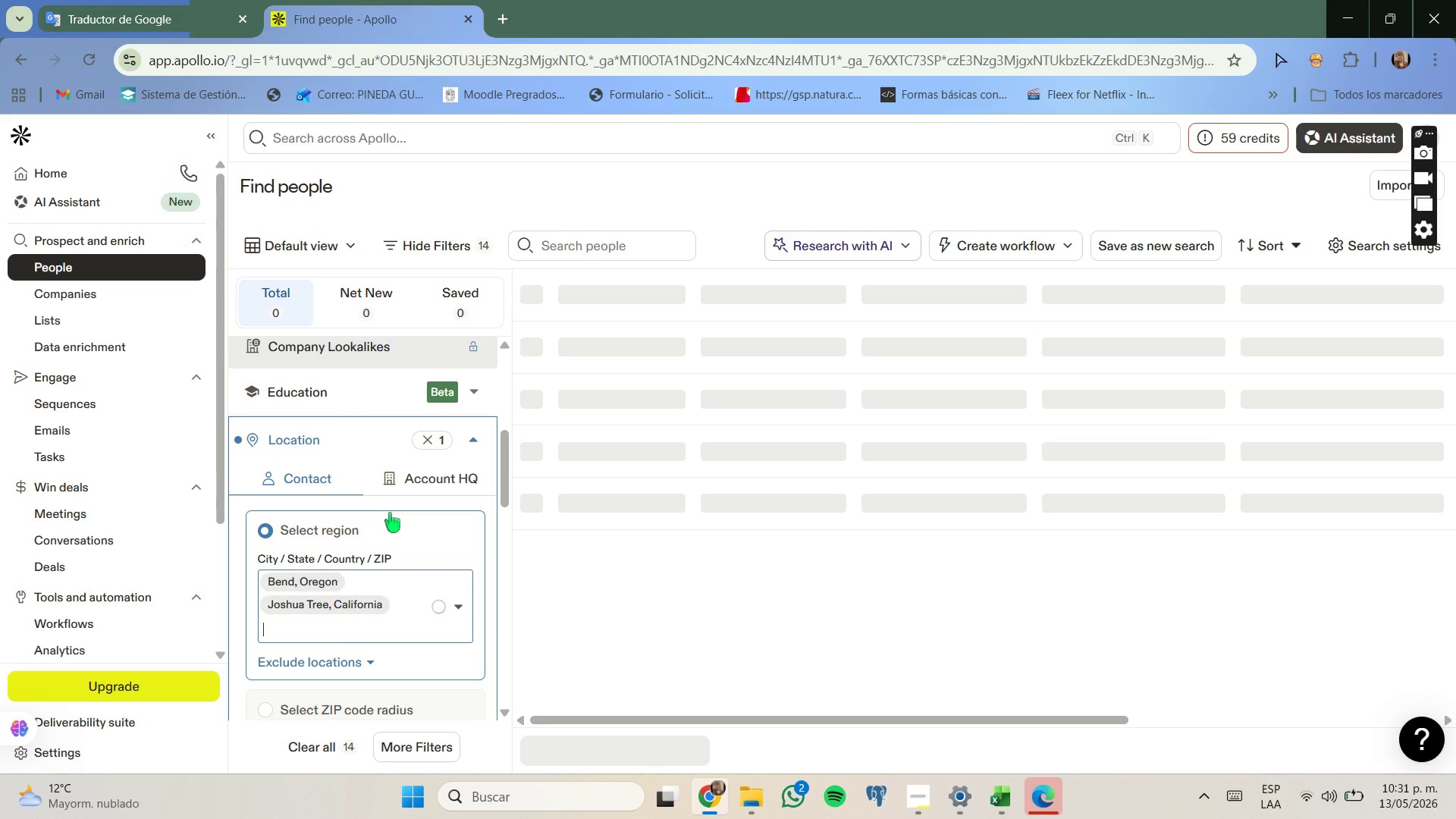 
left_click([320, 589])
 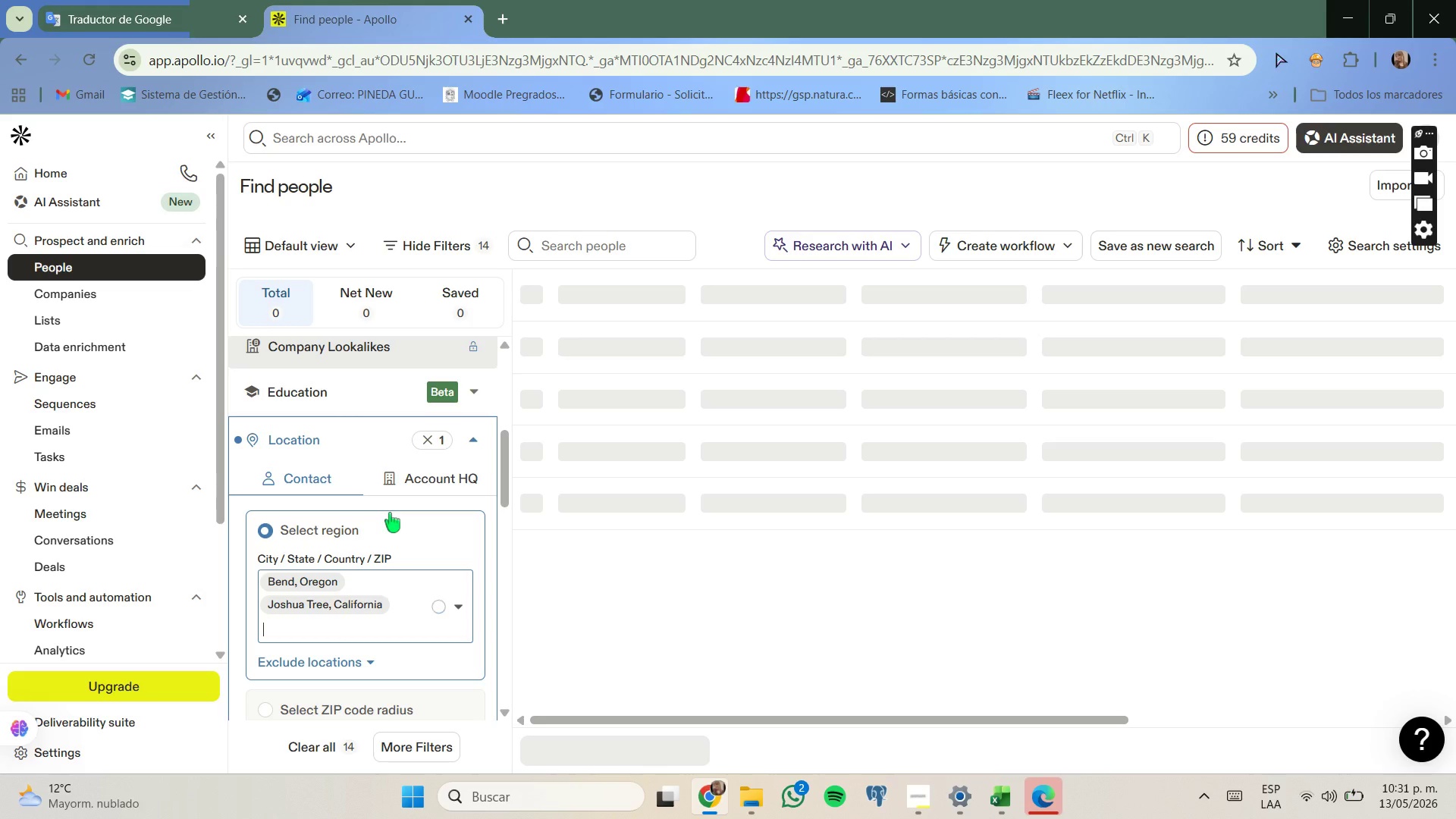 
left_click([324, 588])
 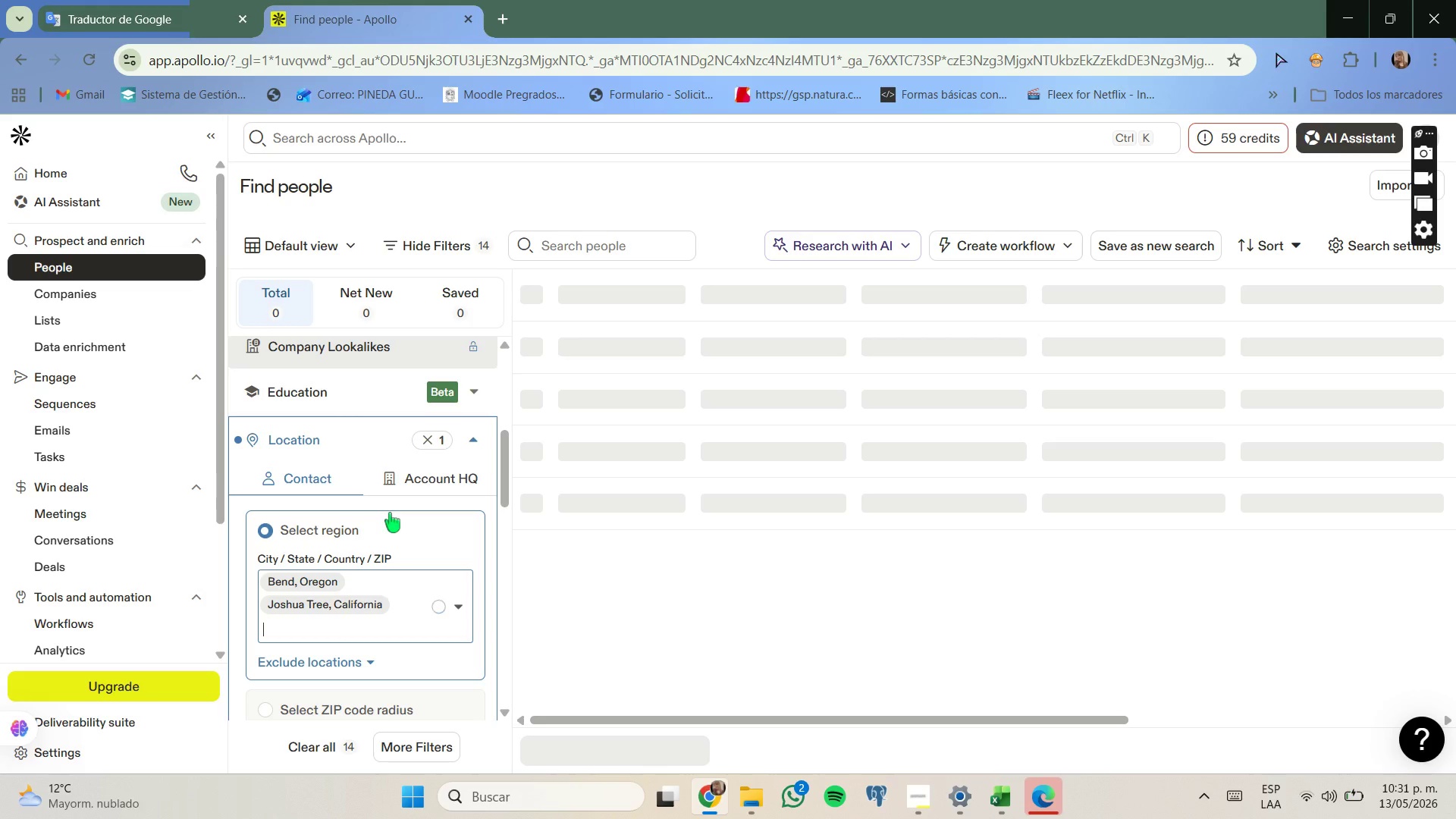 
type(band)
 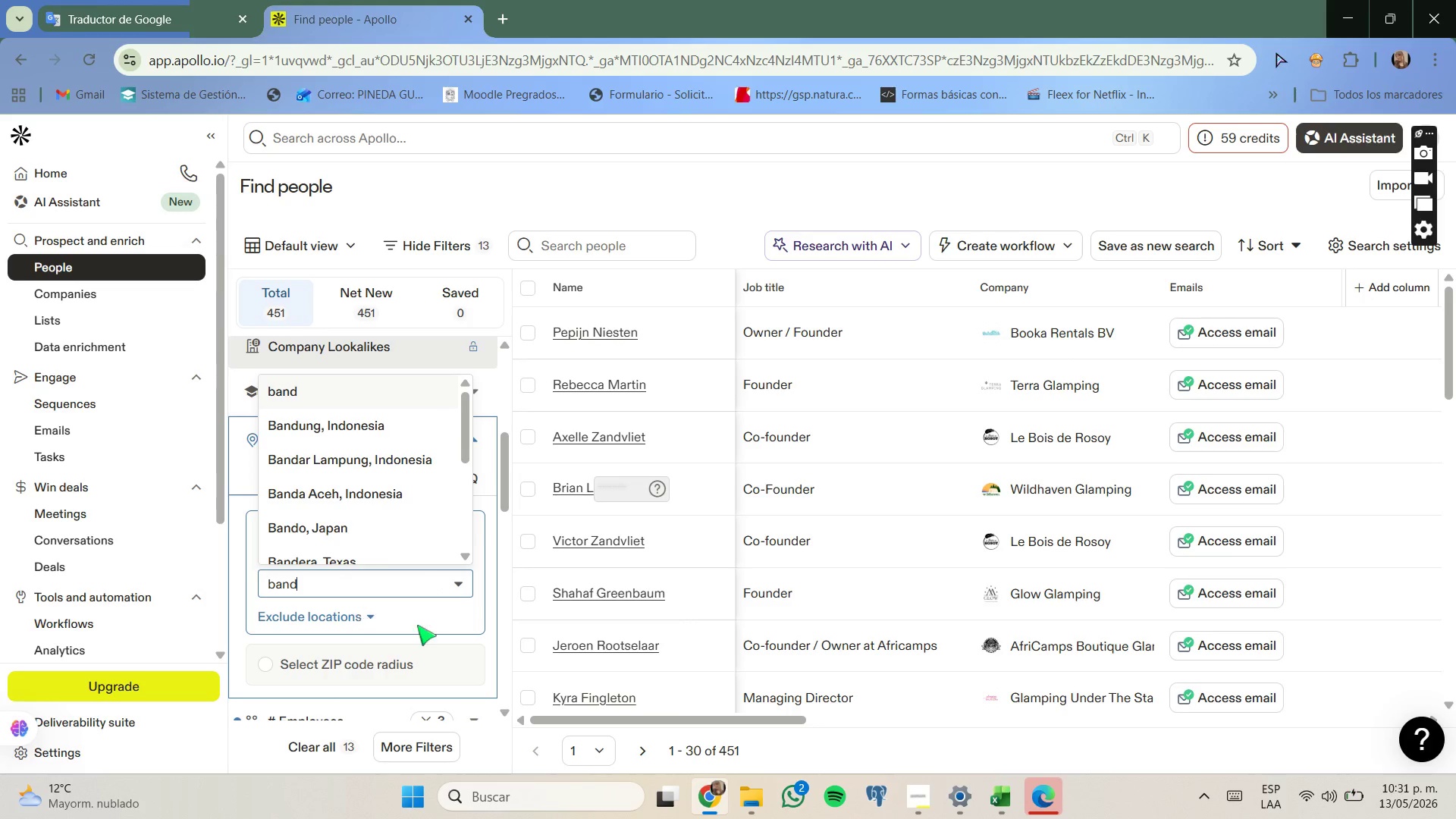 
wait(5.2)
 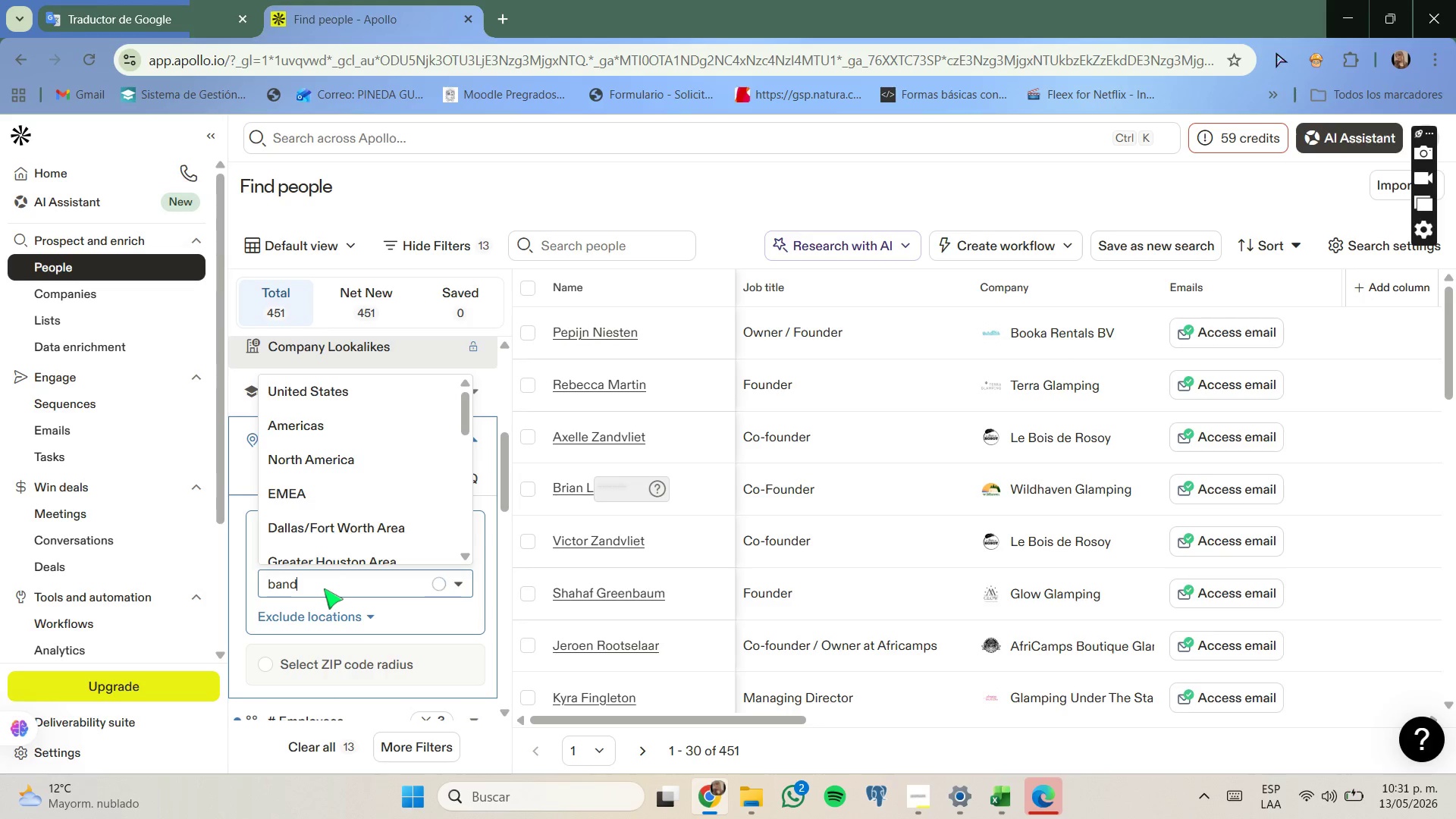 
left_click([990, 793])
 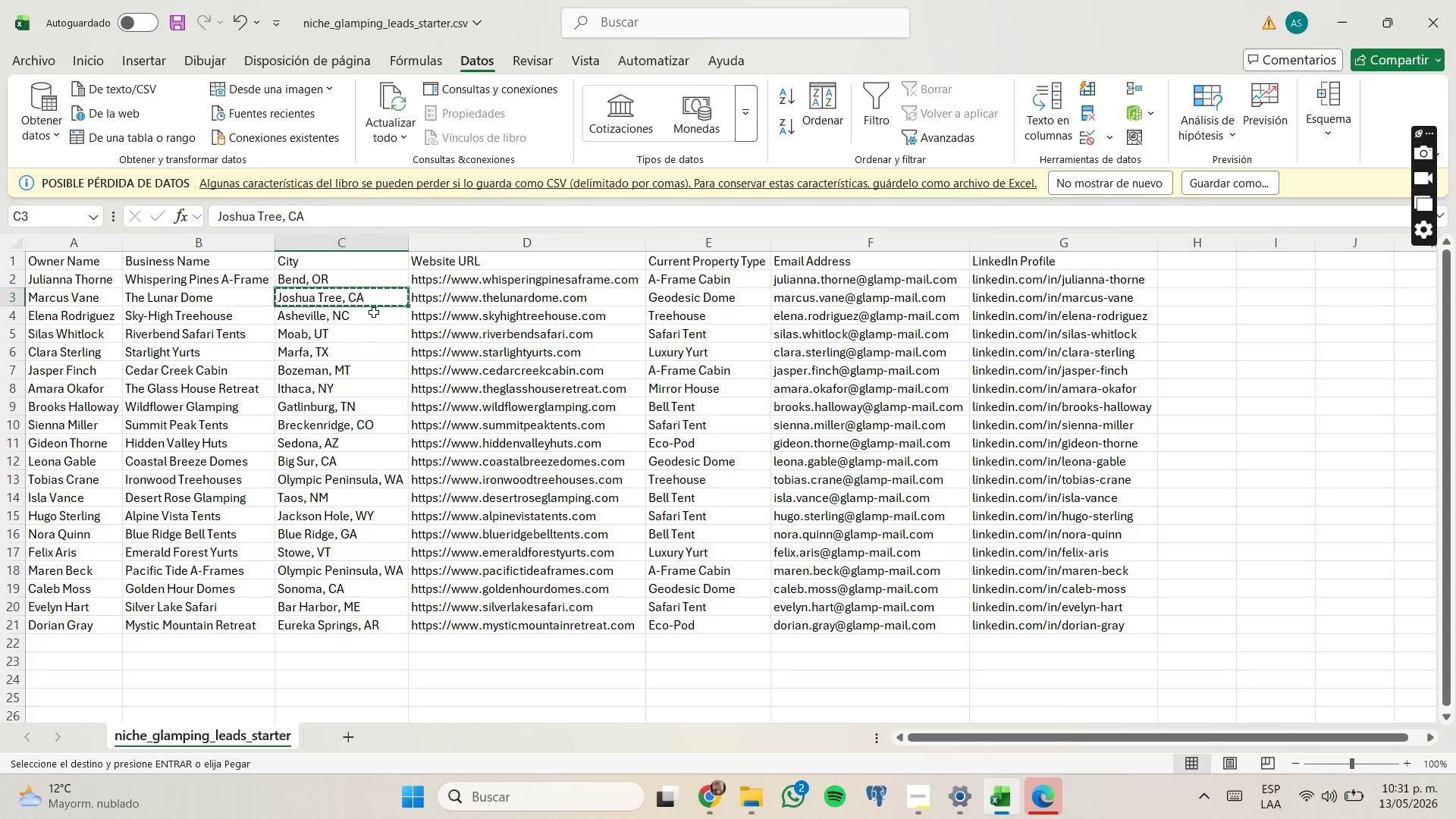 
left_click([381, 283])
 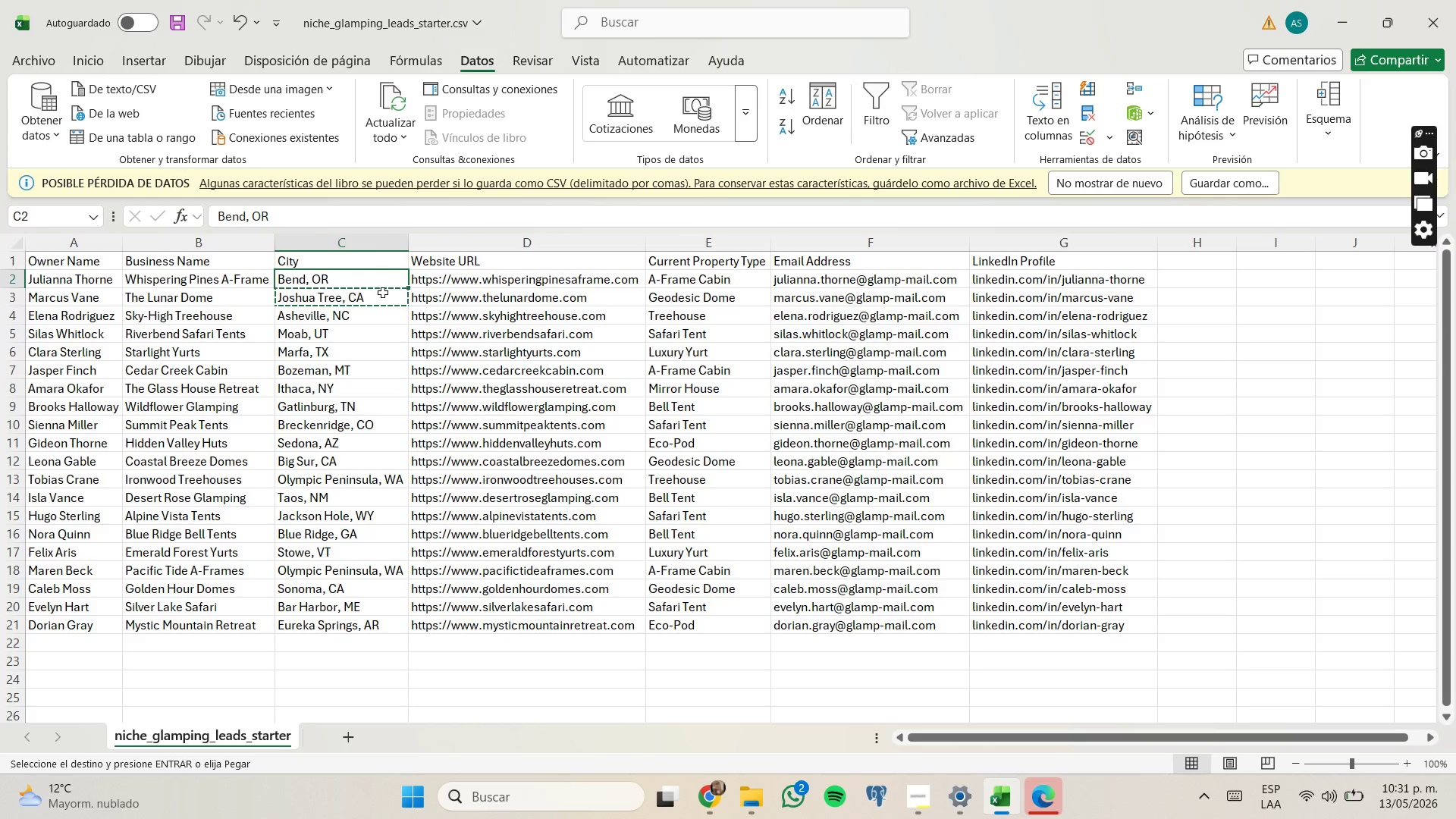 
key(Control+C)
 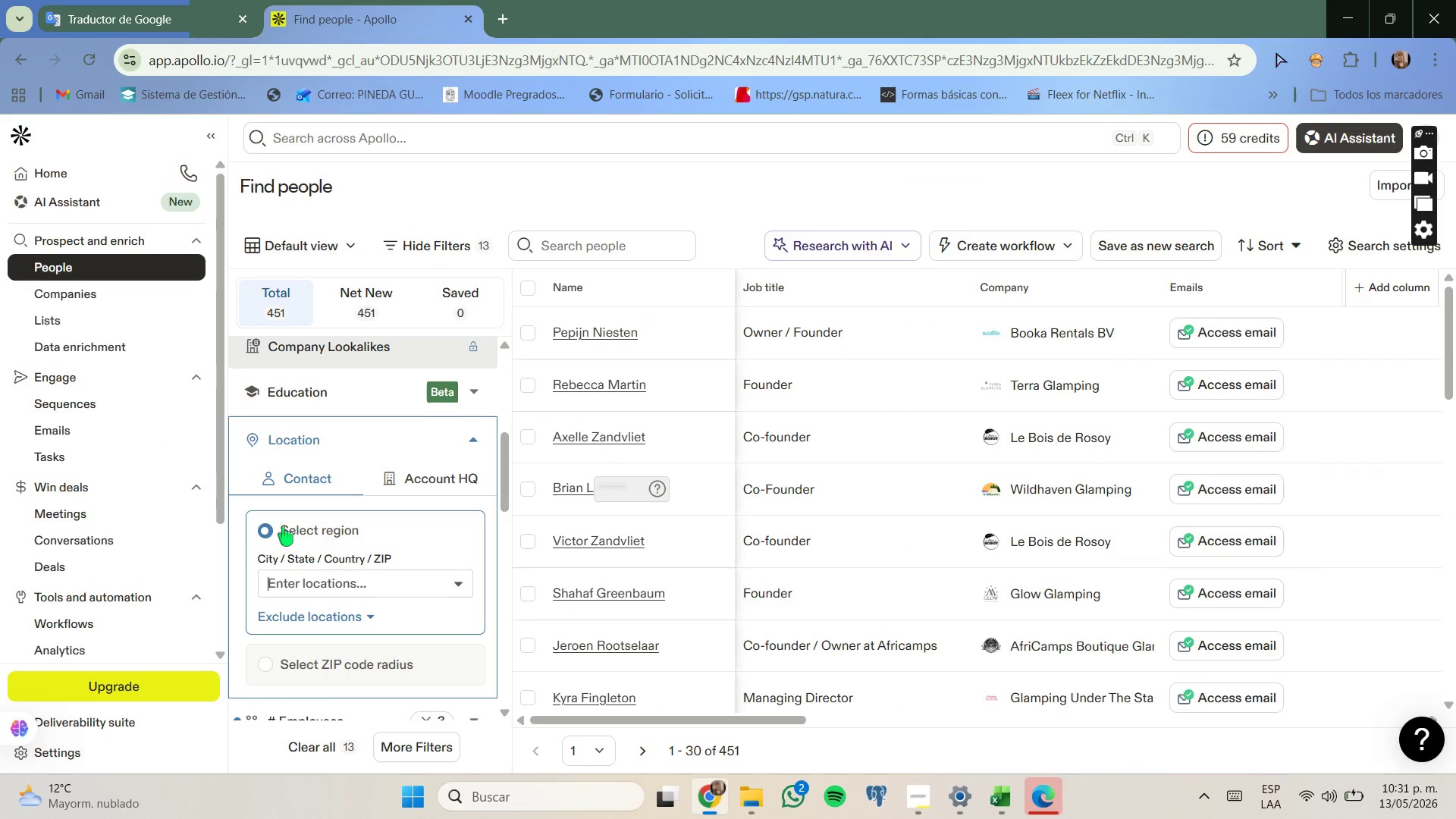 
left_click([360, 588])
 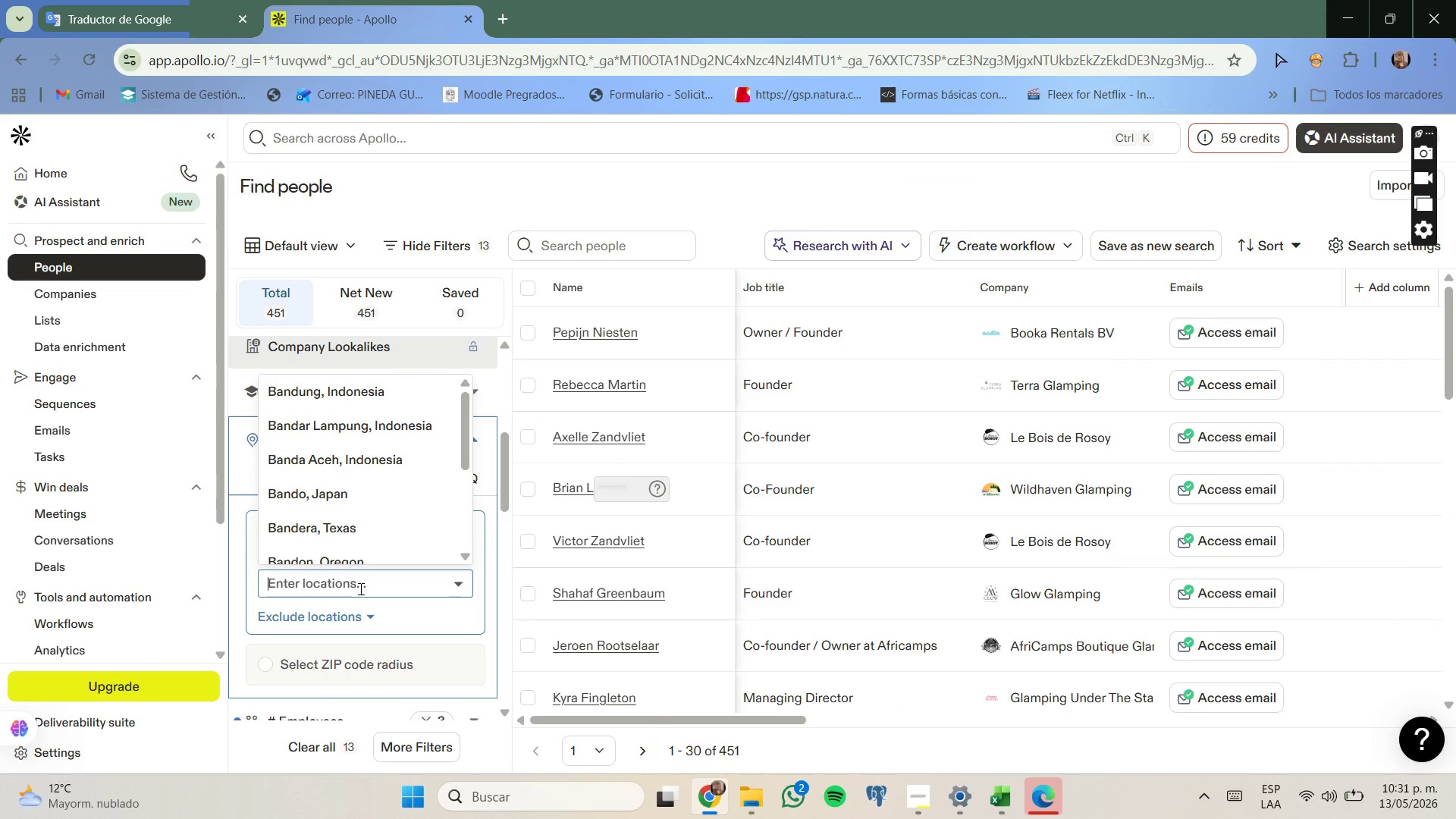 
key(Control+ControlLeft)
 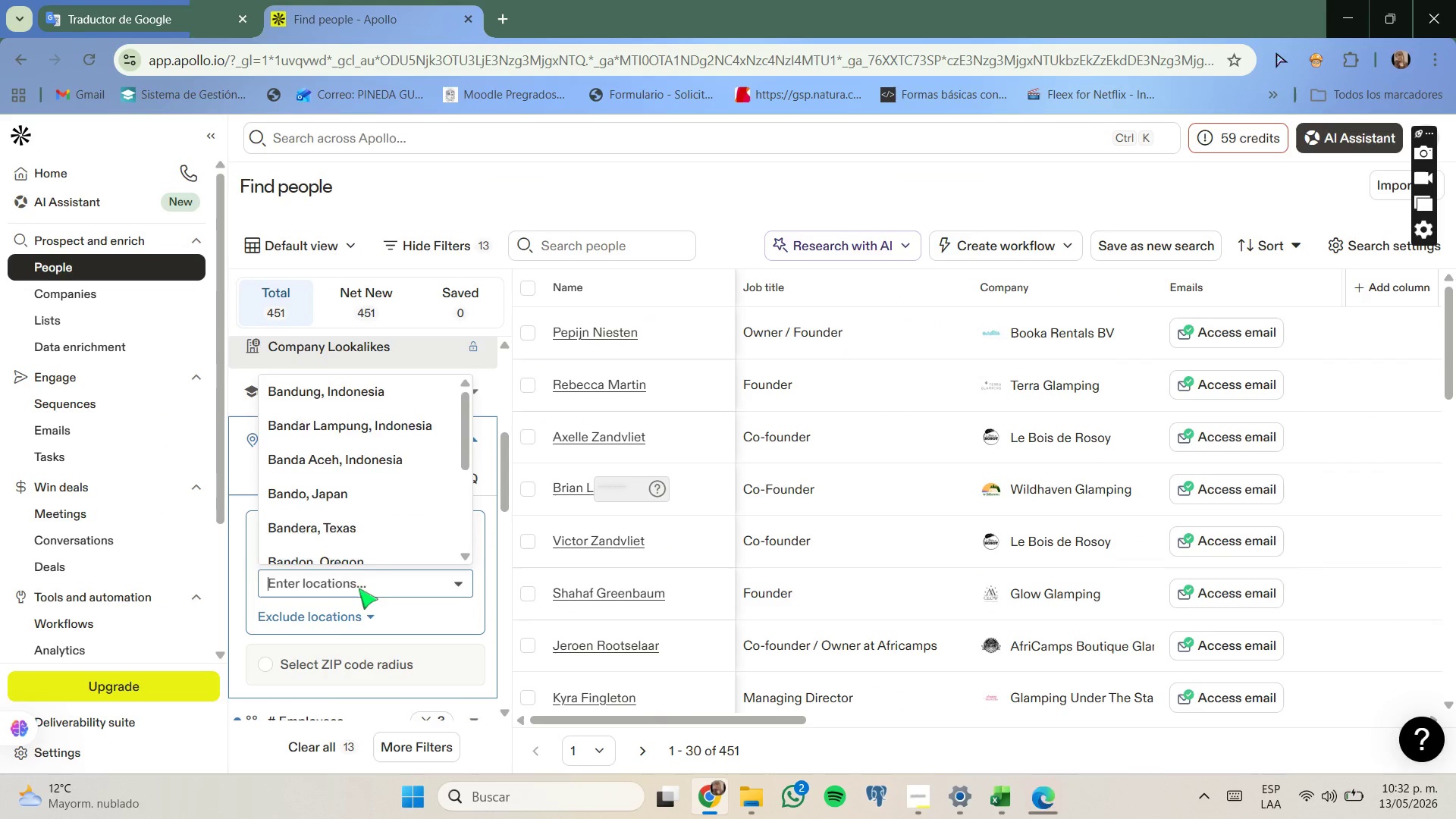 
key(Control+V)
 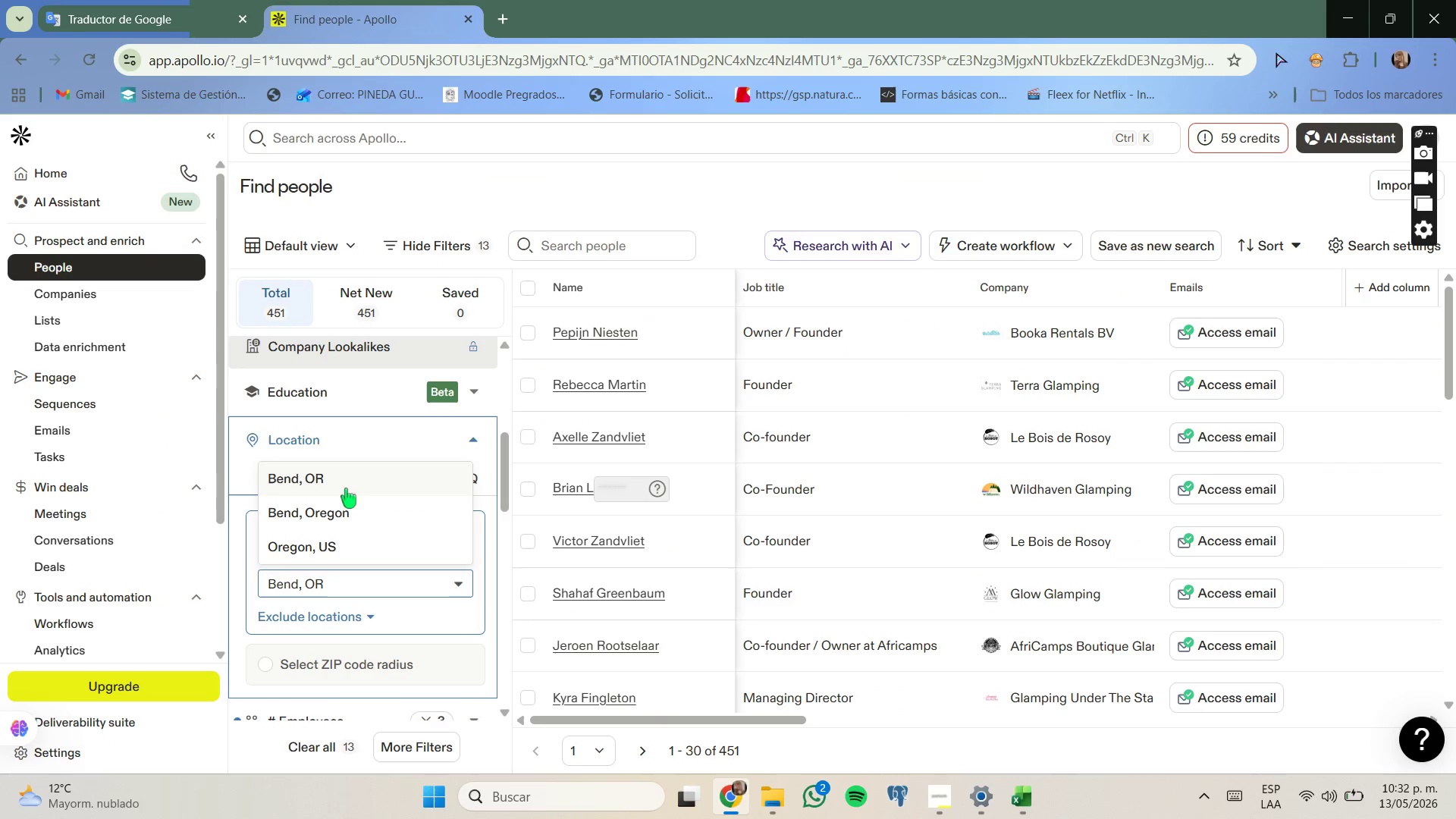 
left_click([346, 481])
 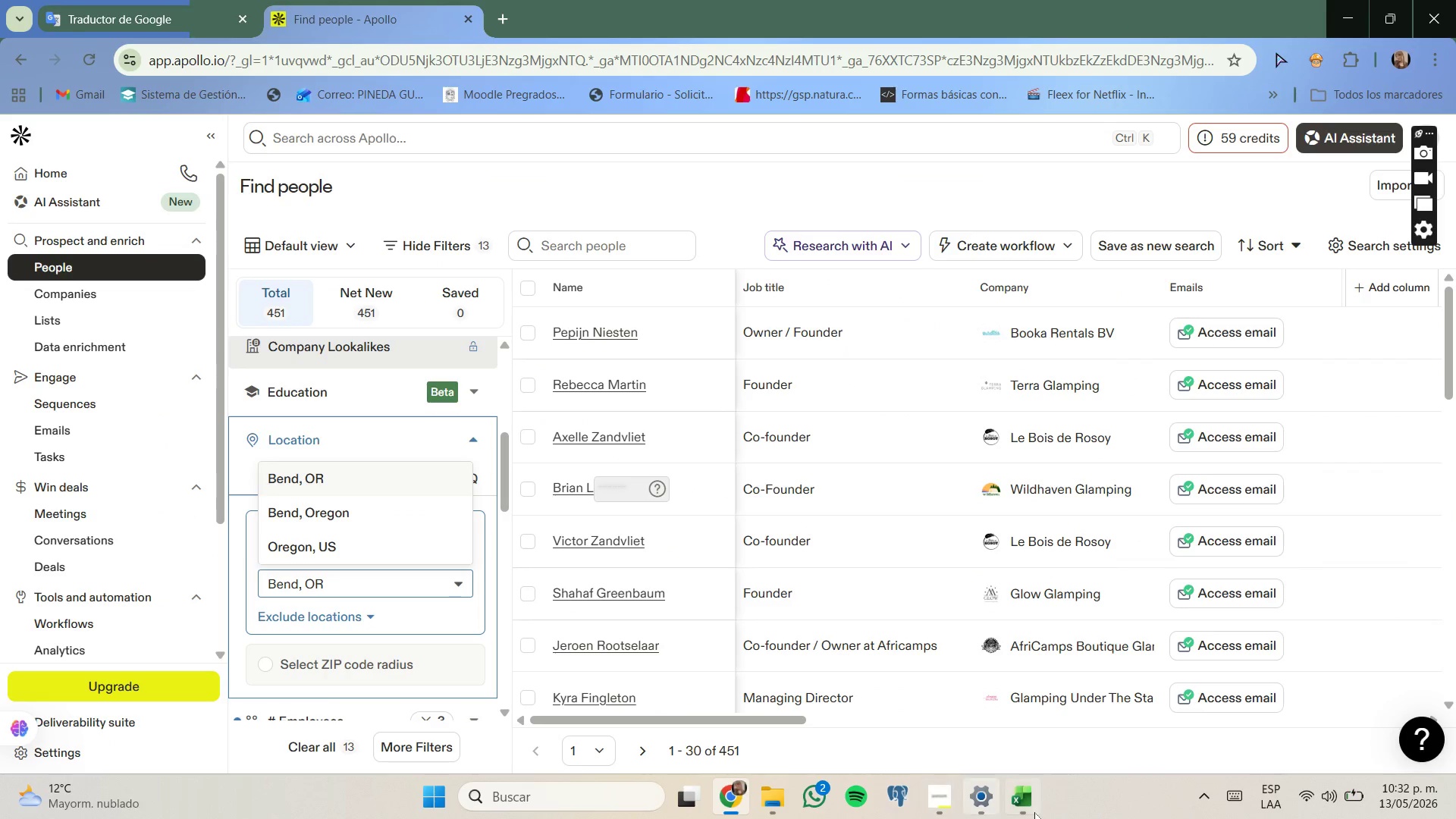 
left_click([1030, 810])
 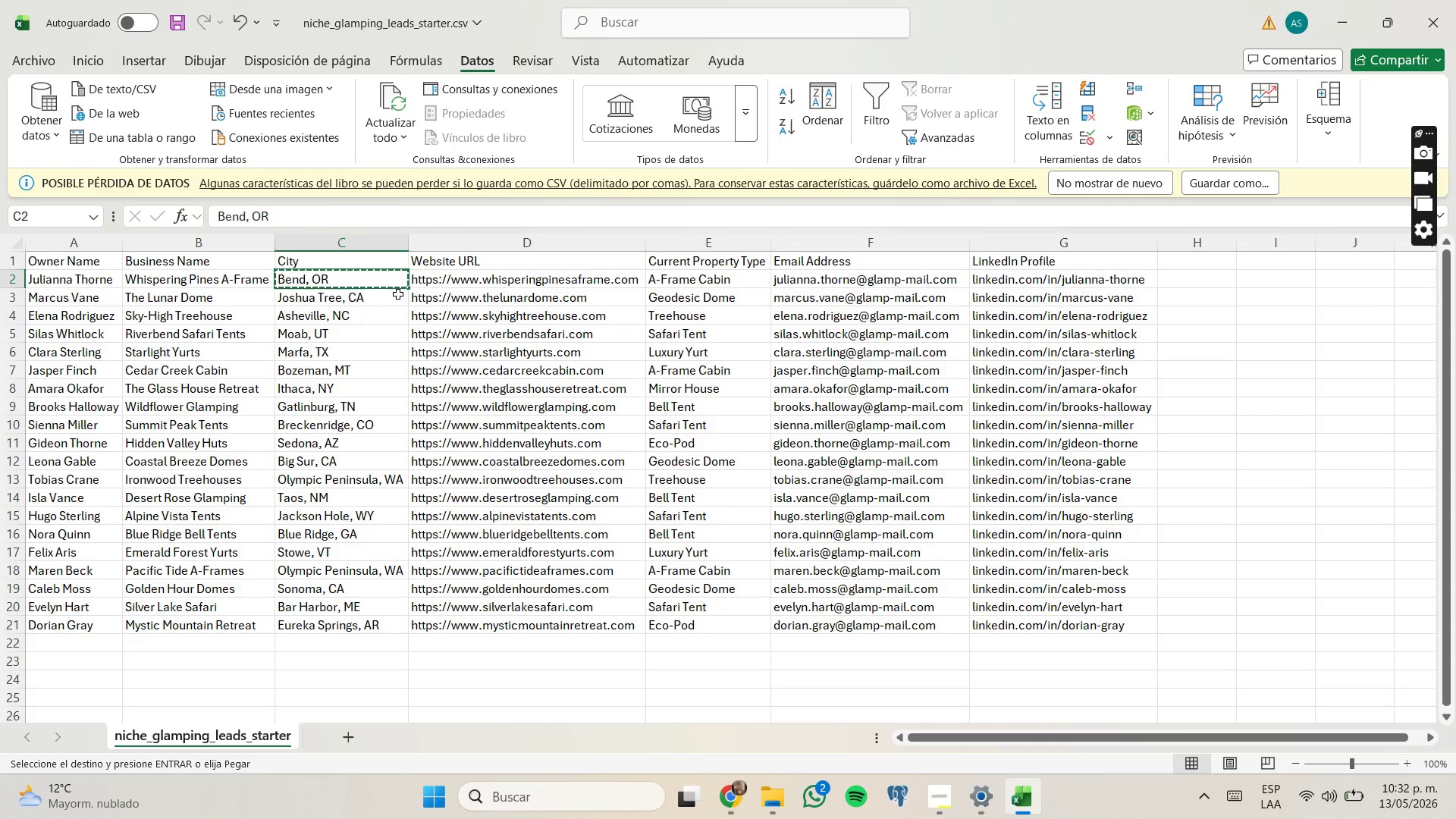 
key(Control+ControlLeft)
 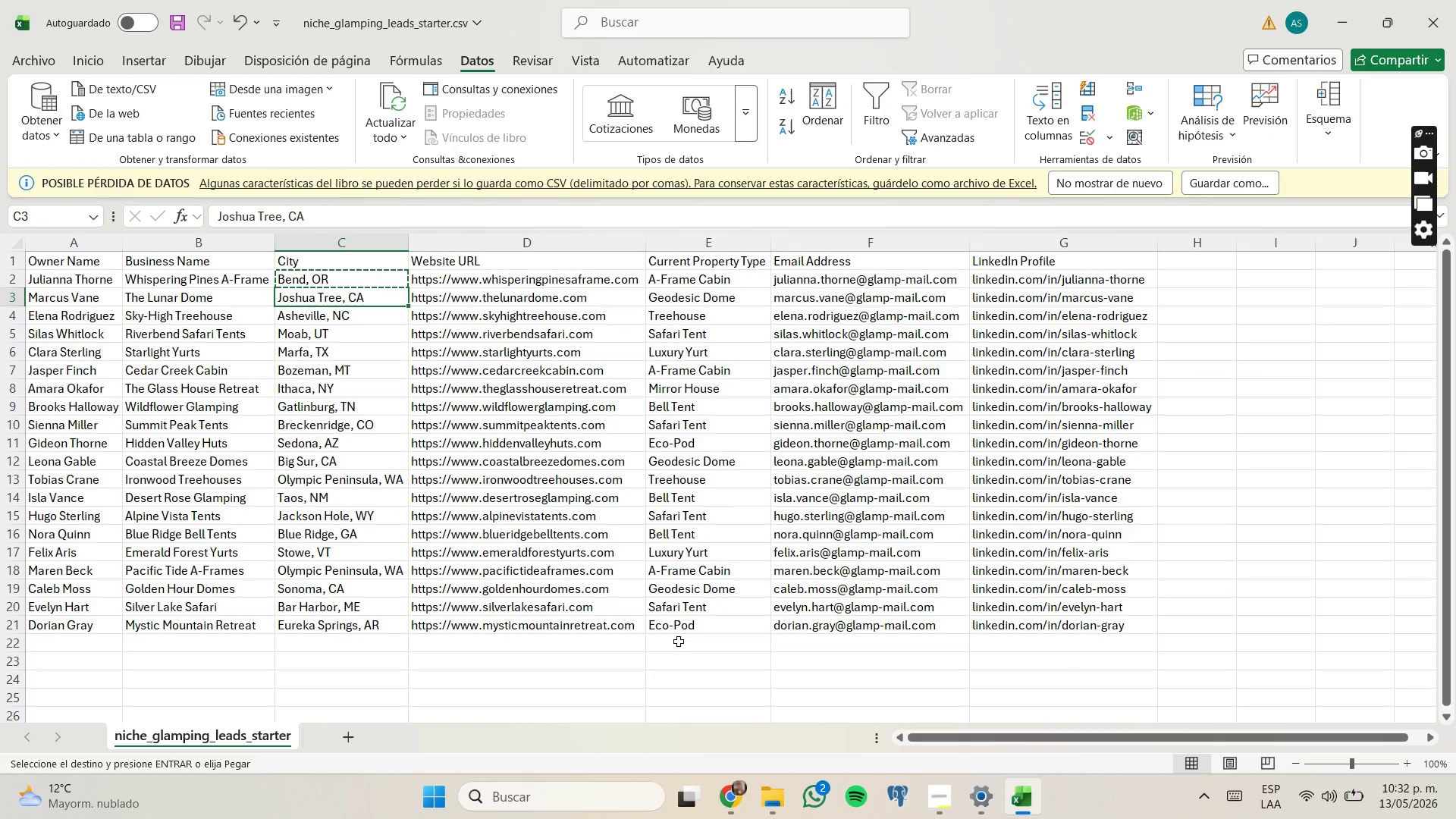 
key(Control+C)
 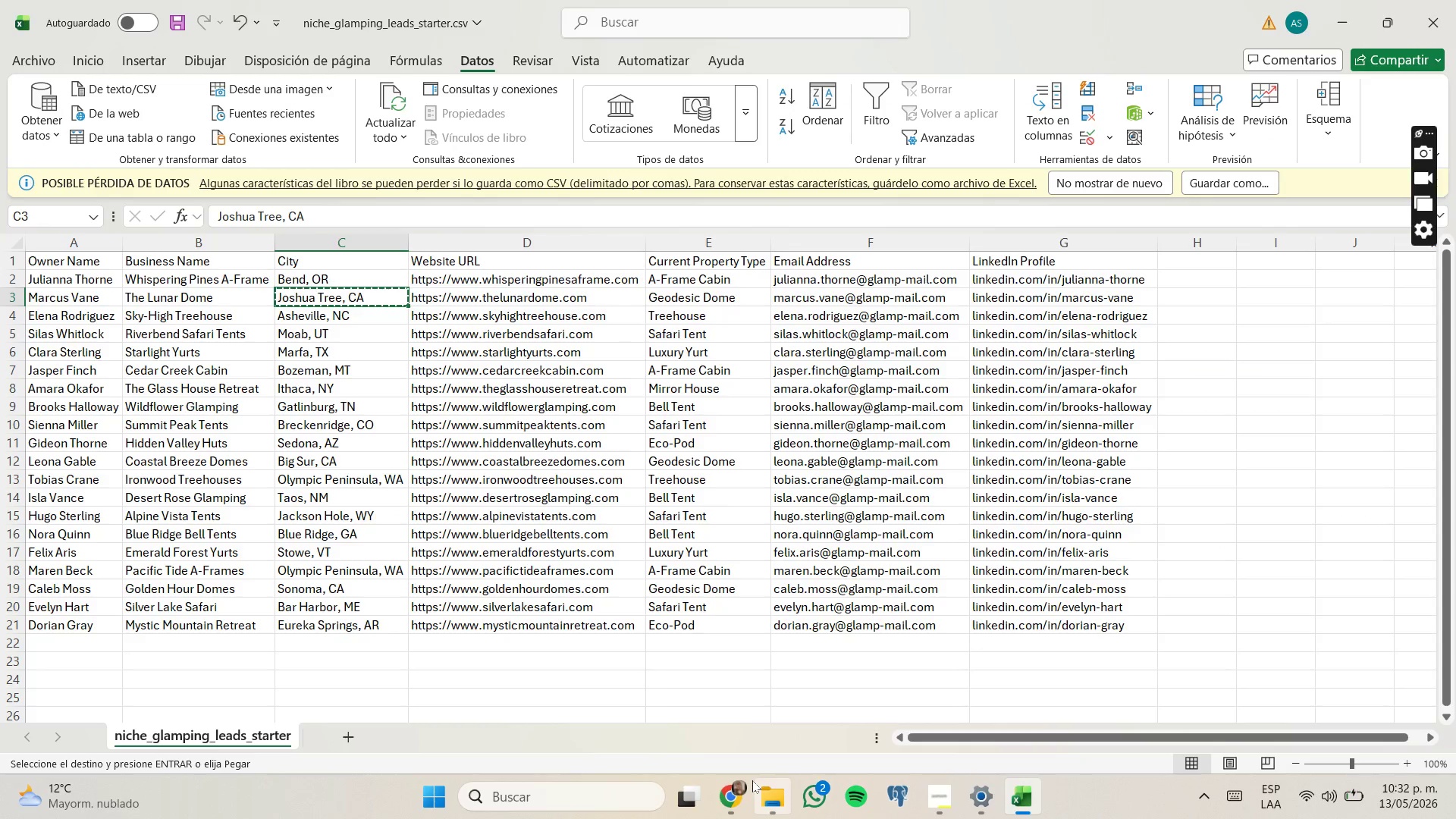 
left_click([745, 782])
 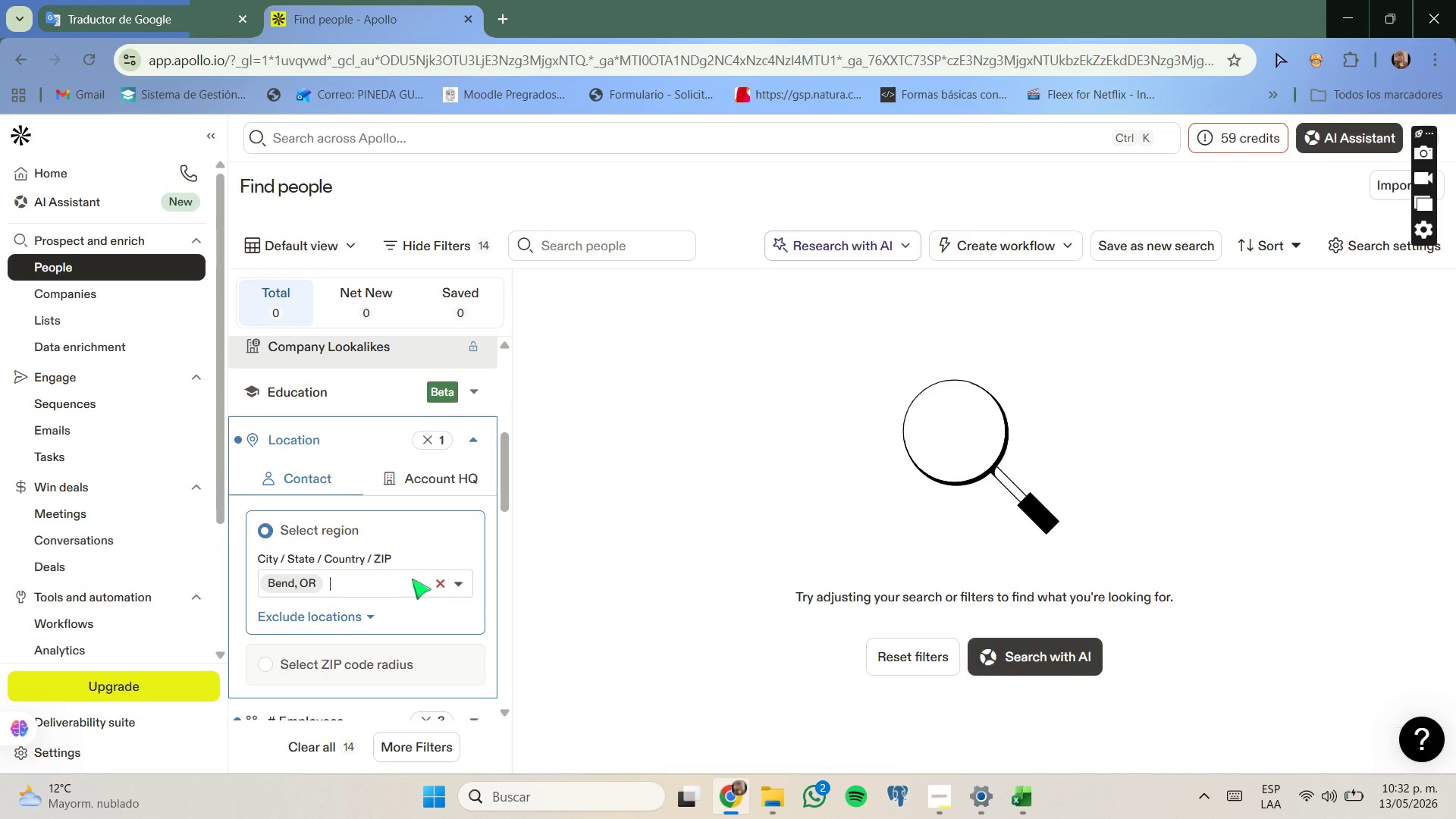 
key(Control+ControlLeft)
 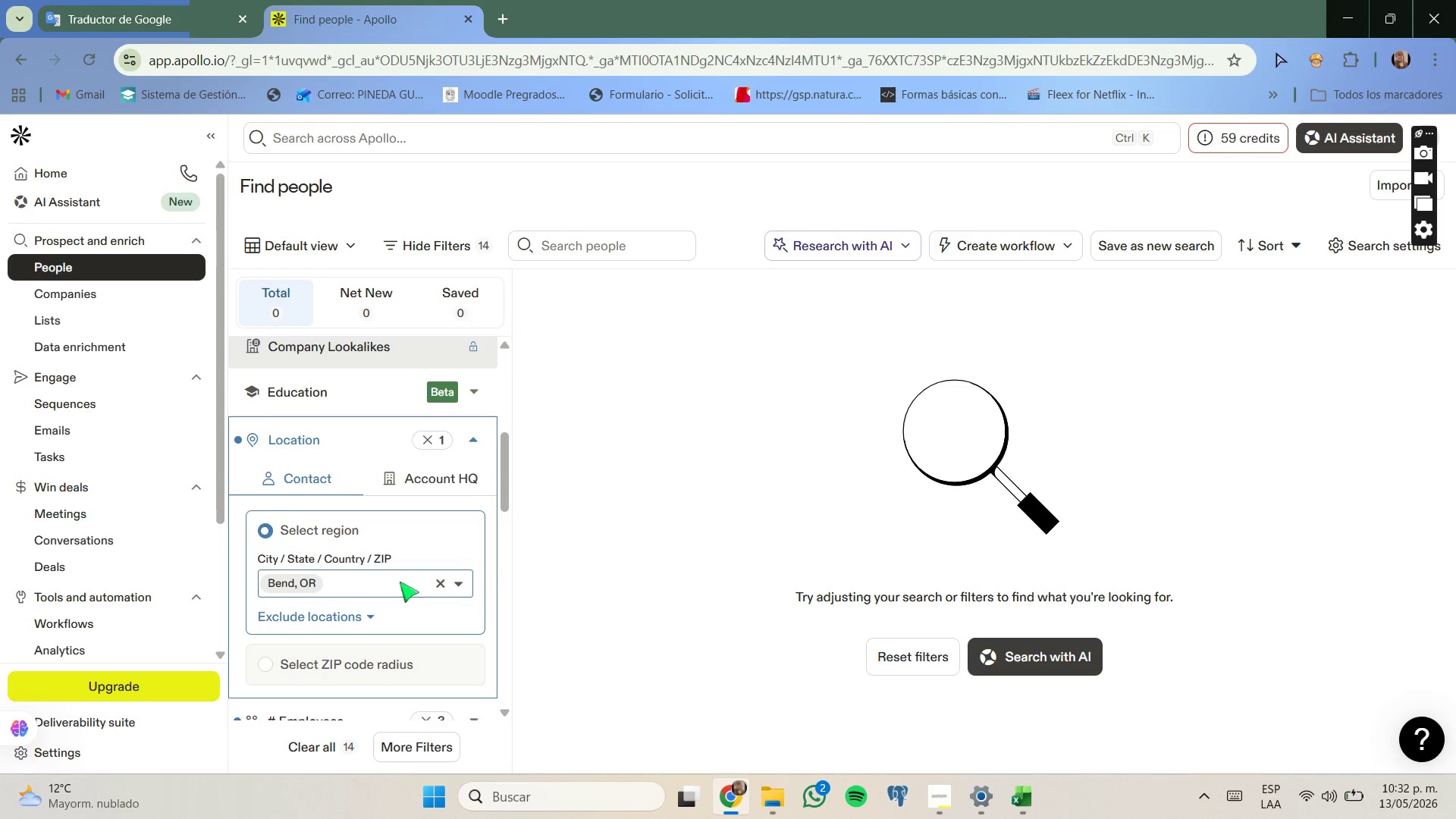 
key(Control+V)
 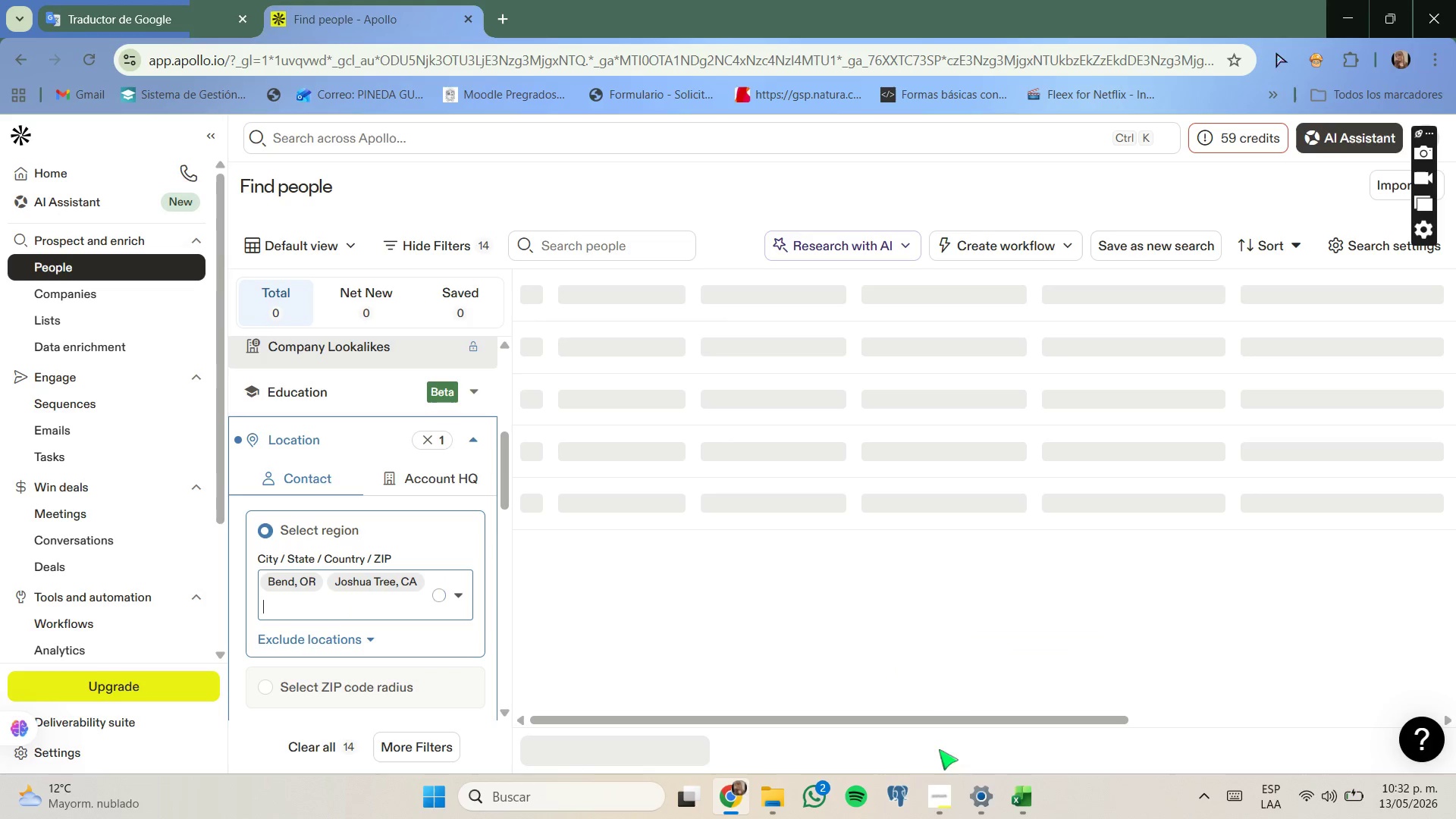 
left_click([1009, 786])
 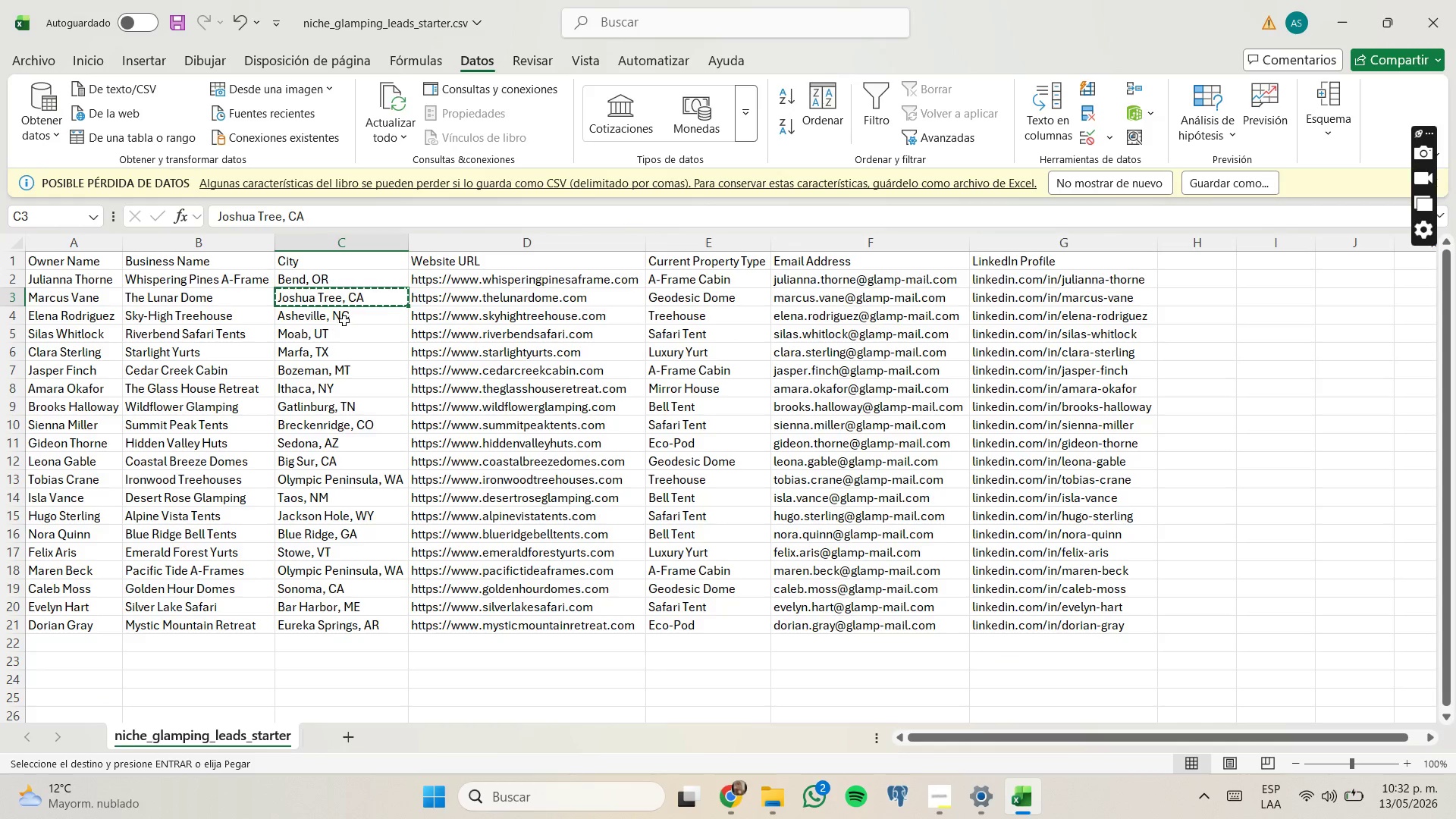 
left_click([353, 321])
 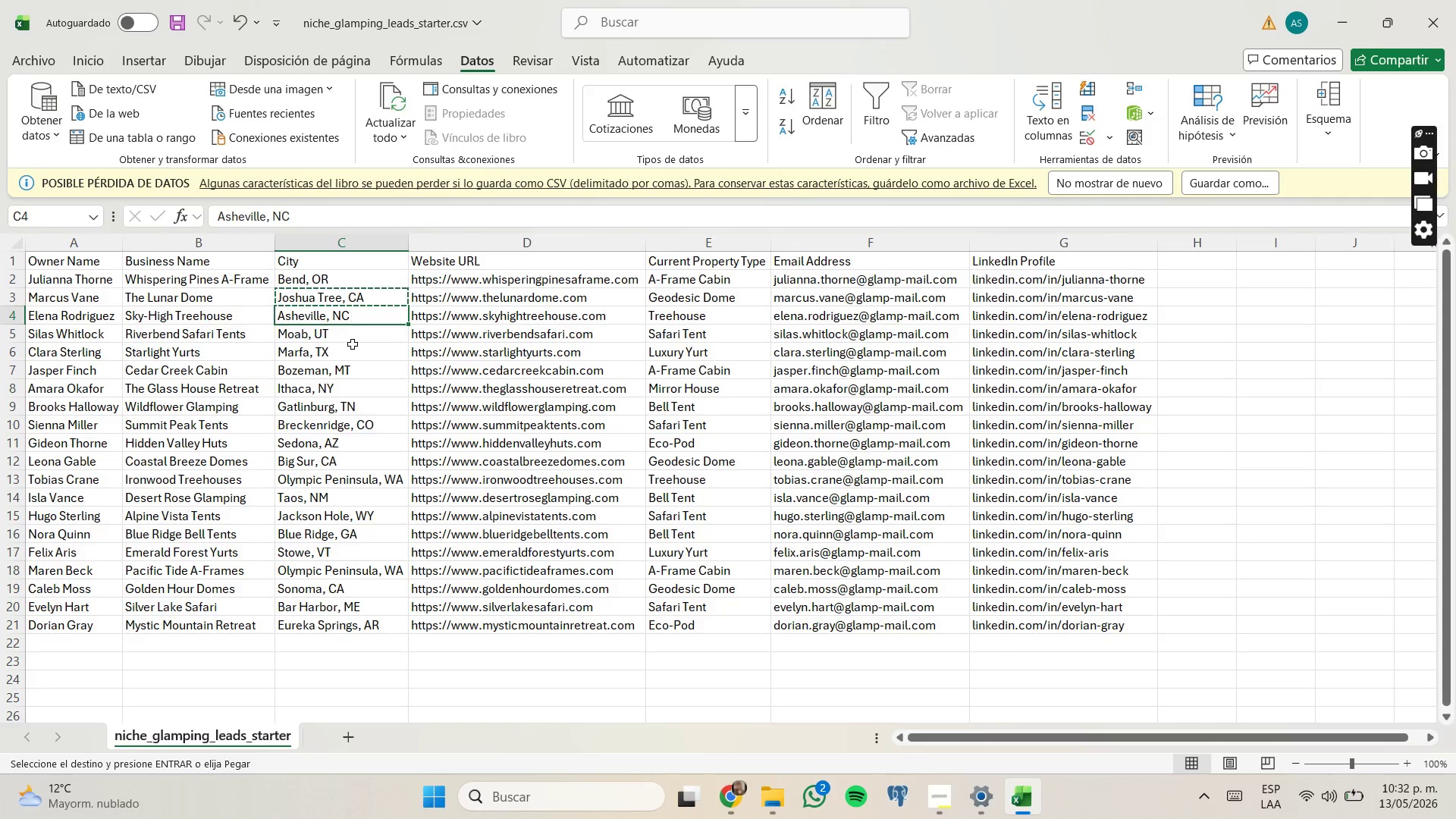 
key(Control+C)
 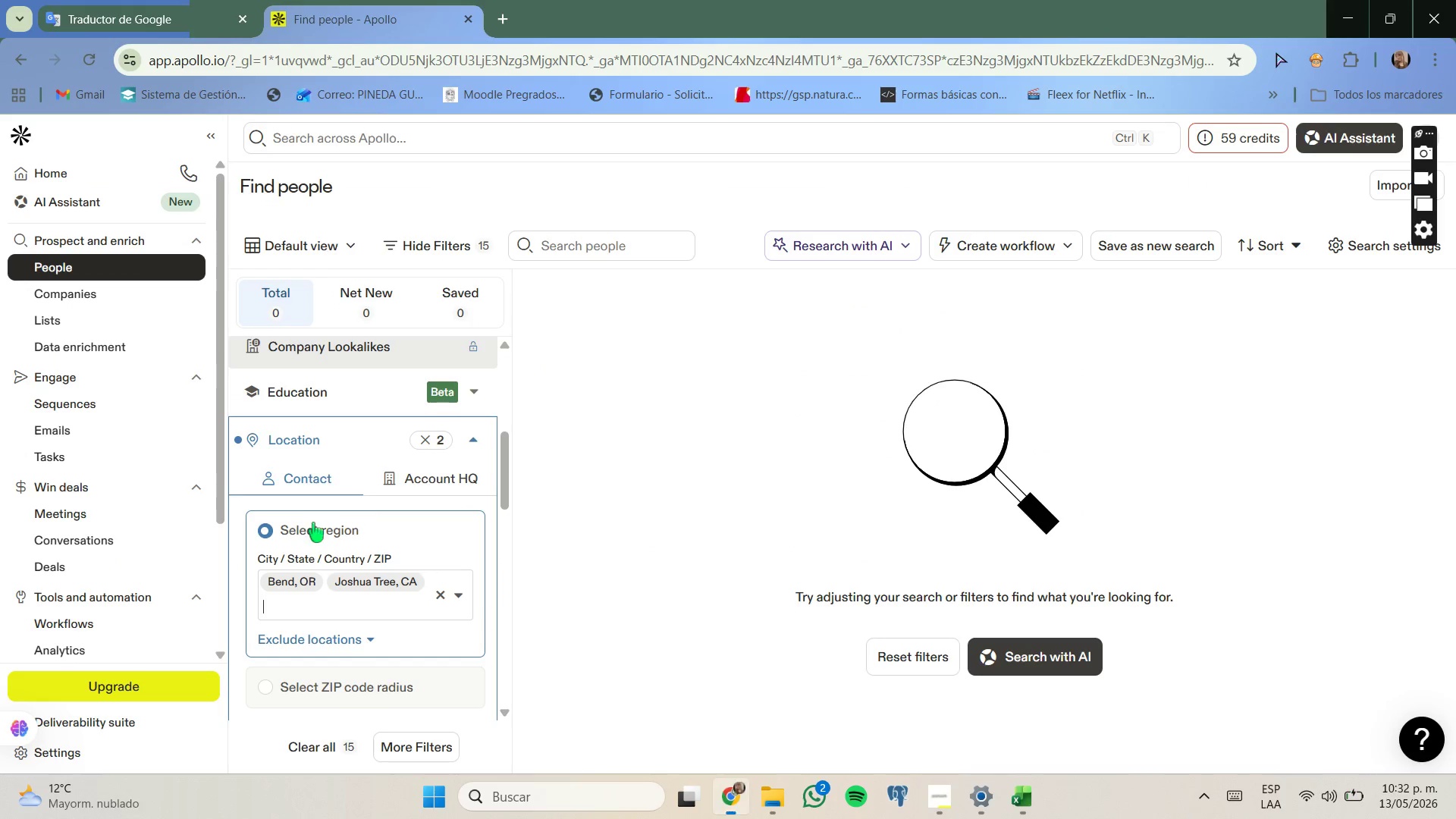 
key(Control+ControlLeft)
 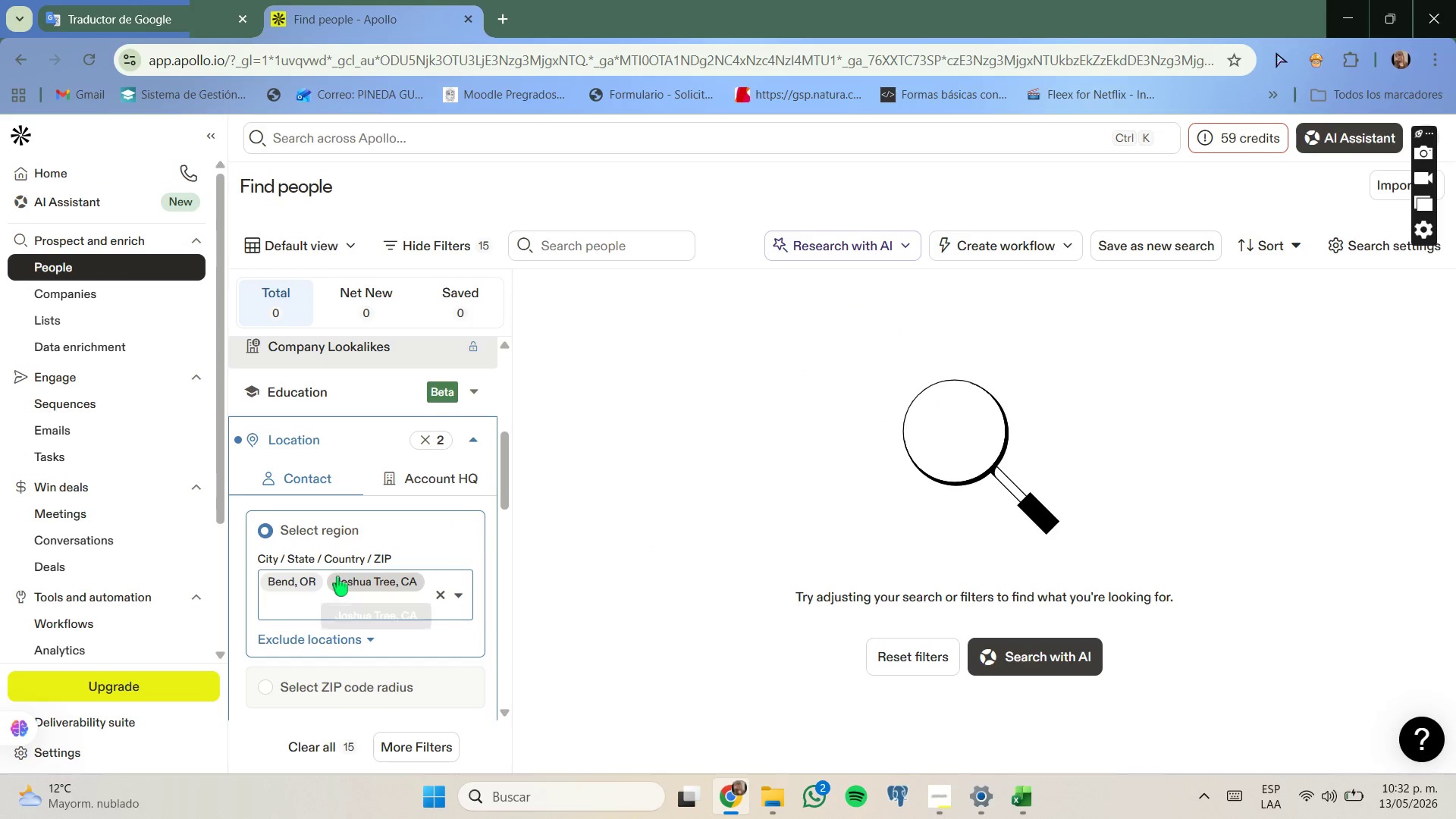 
key(Control+V)
 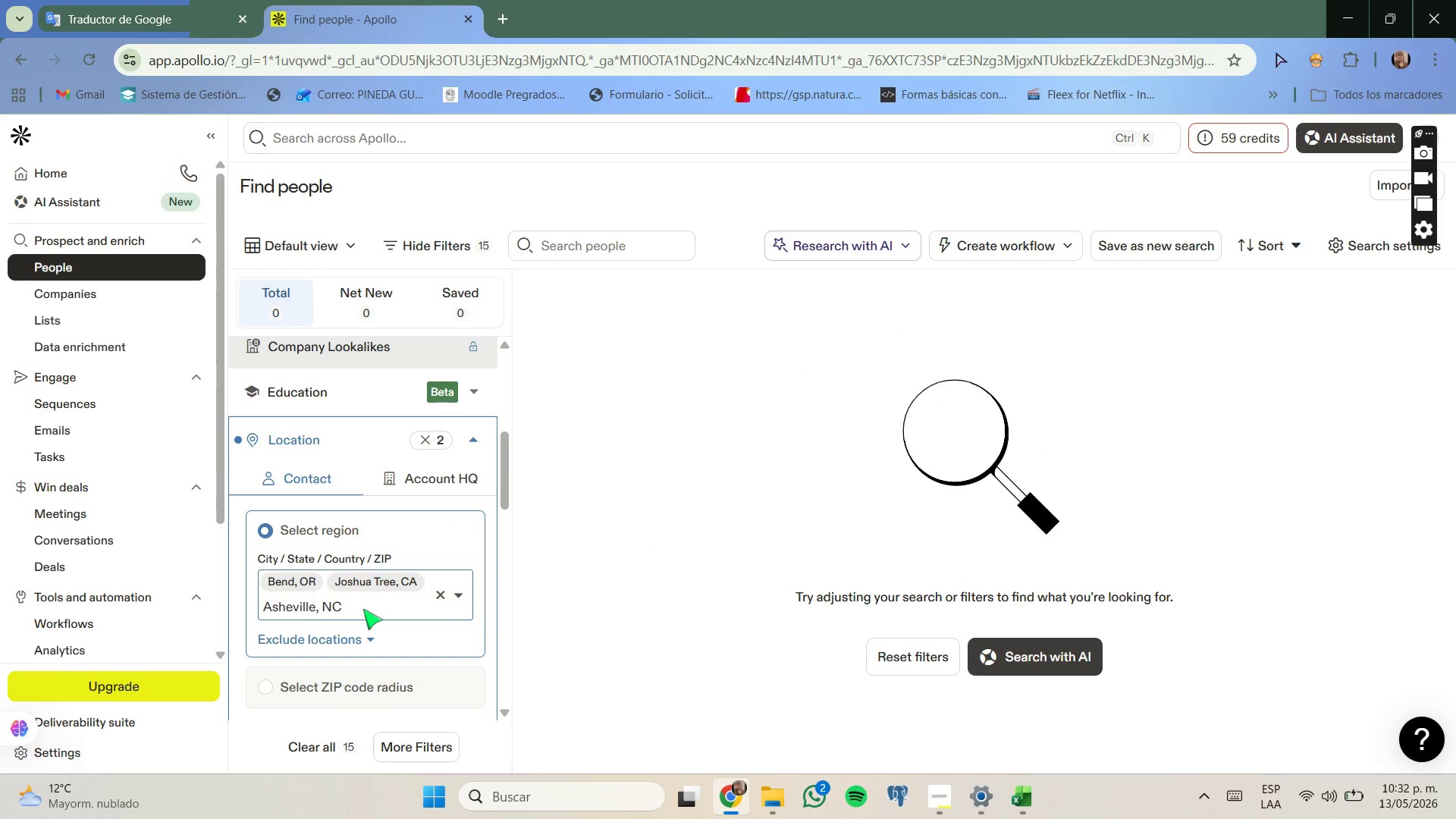 
left_click([363, 609])
 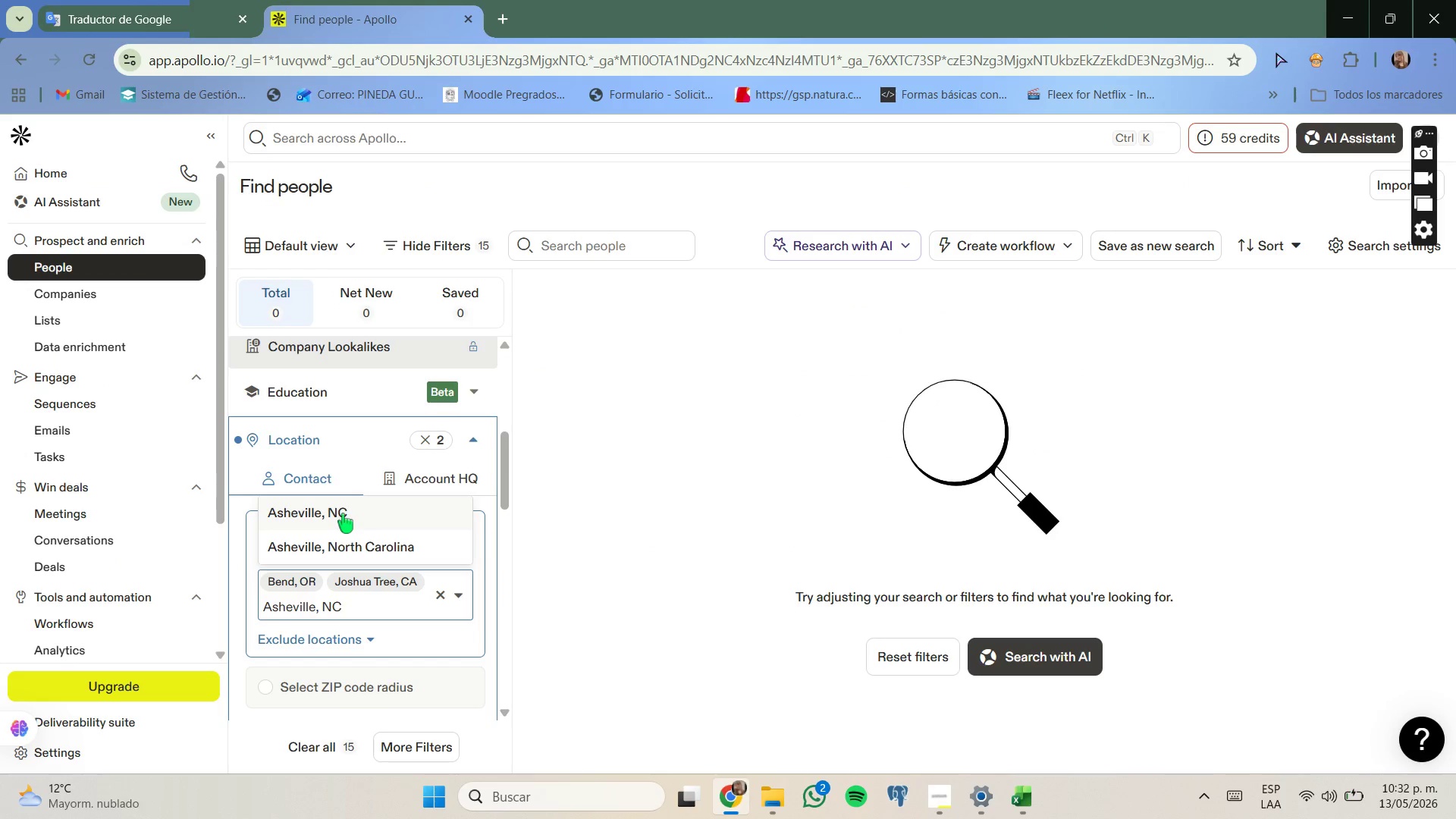 
left_click([343, 513])
 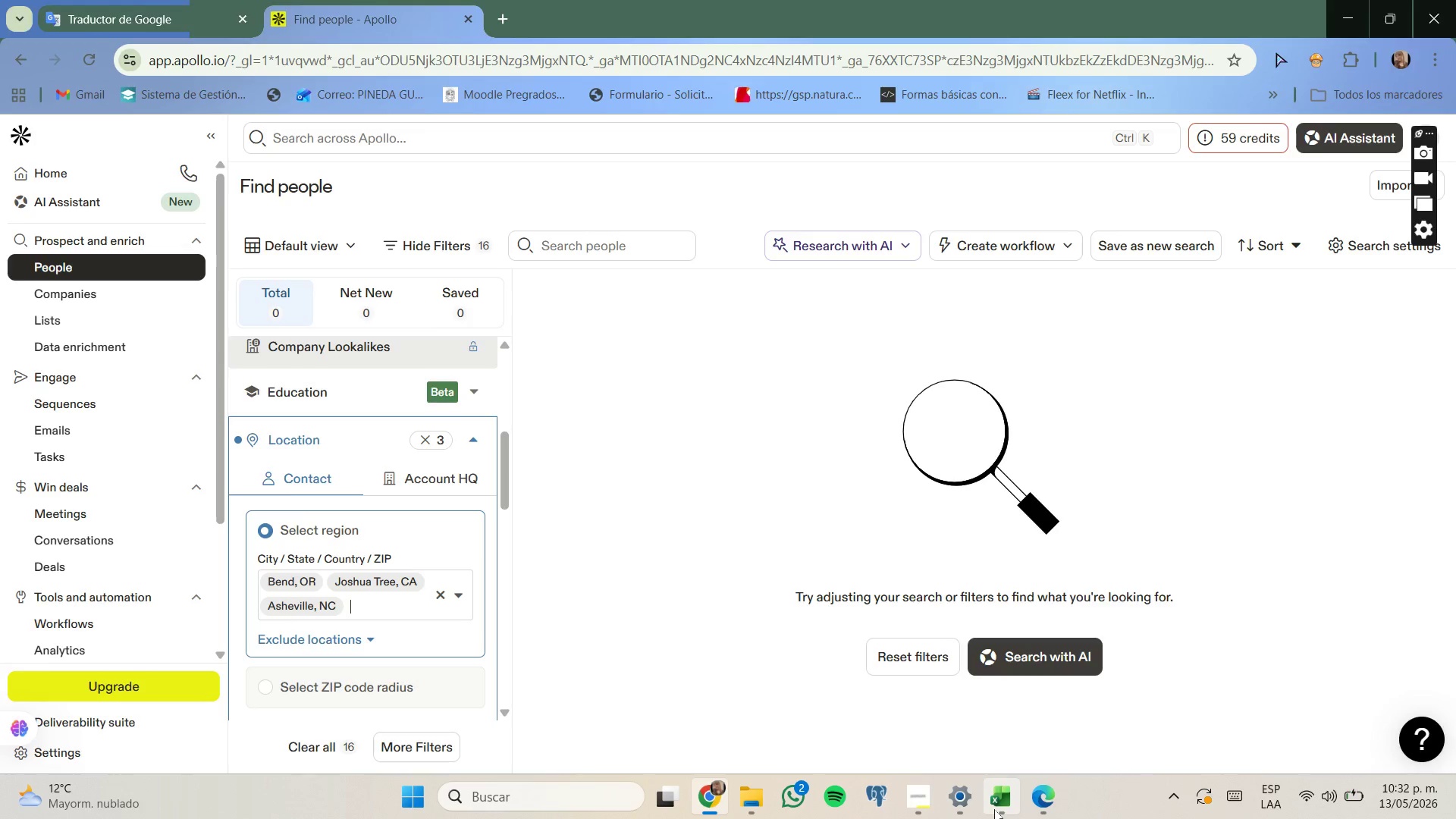 
wait(5.22)
 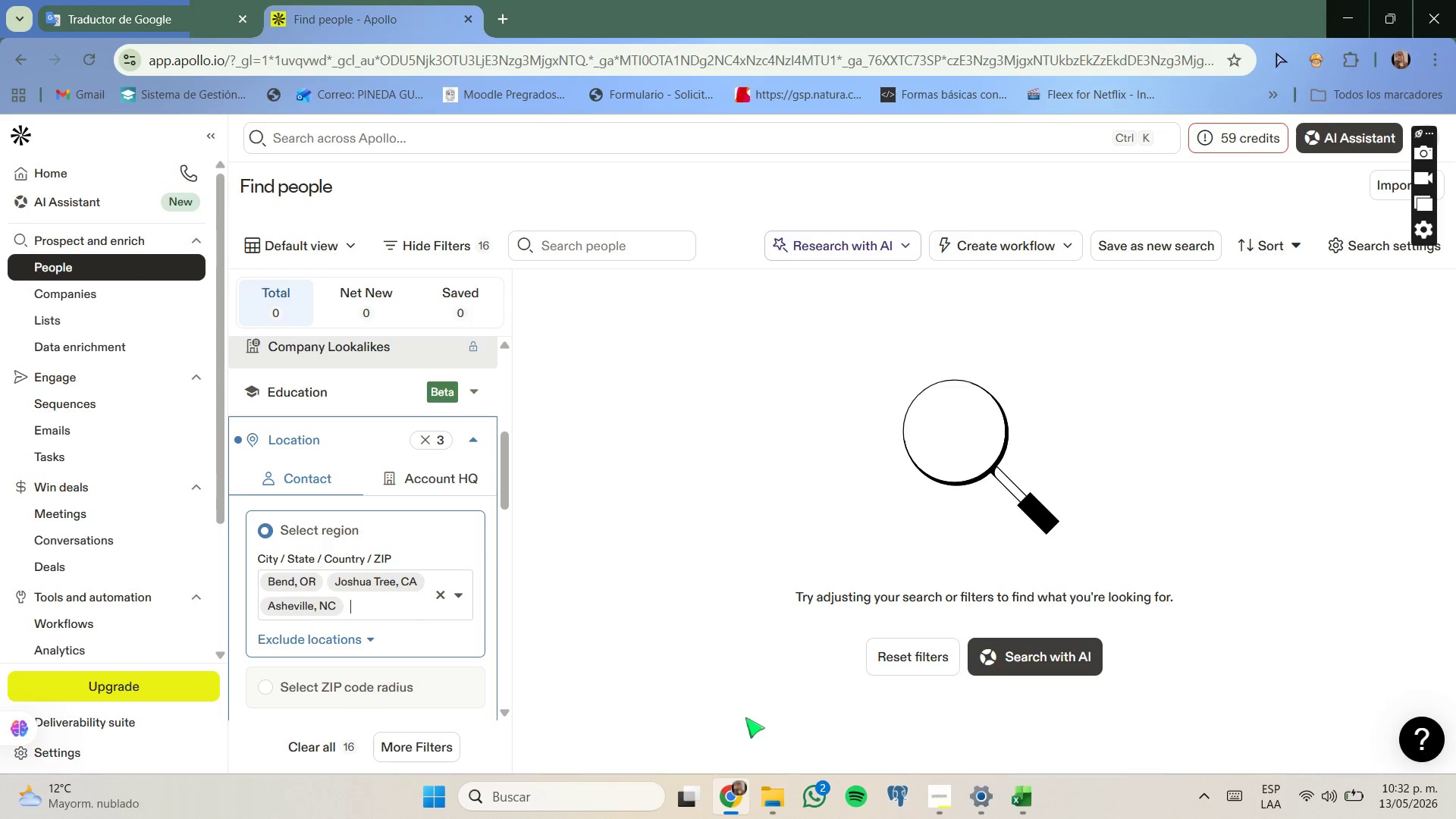 
left_click([357, 332])
 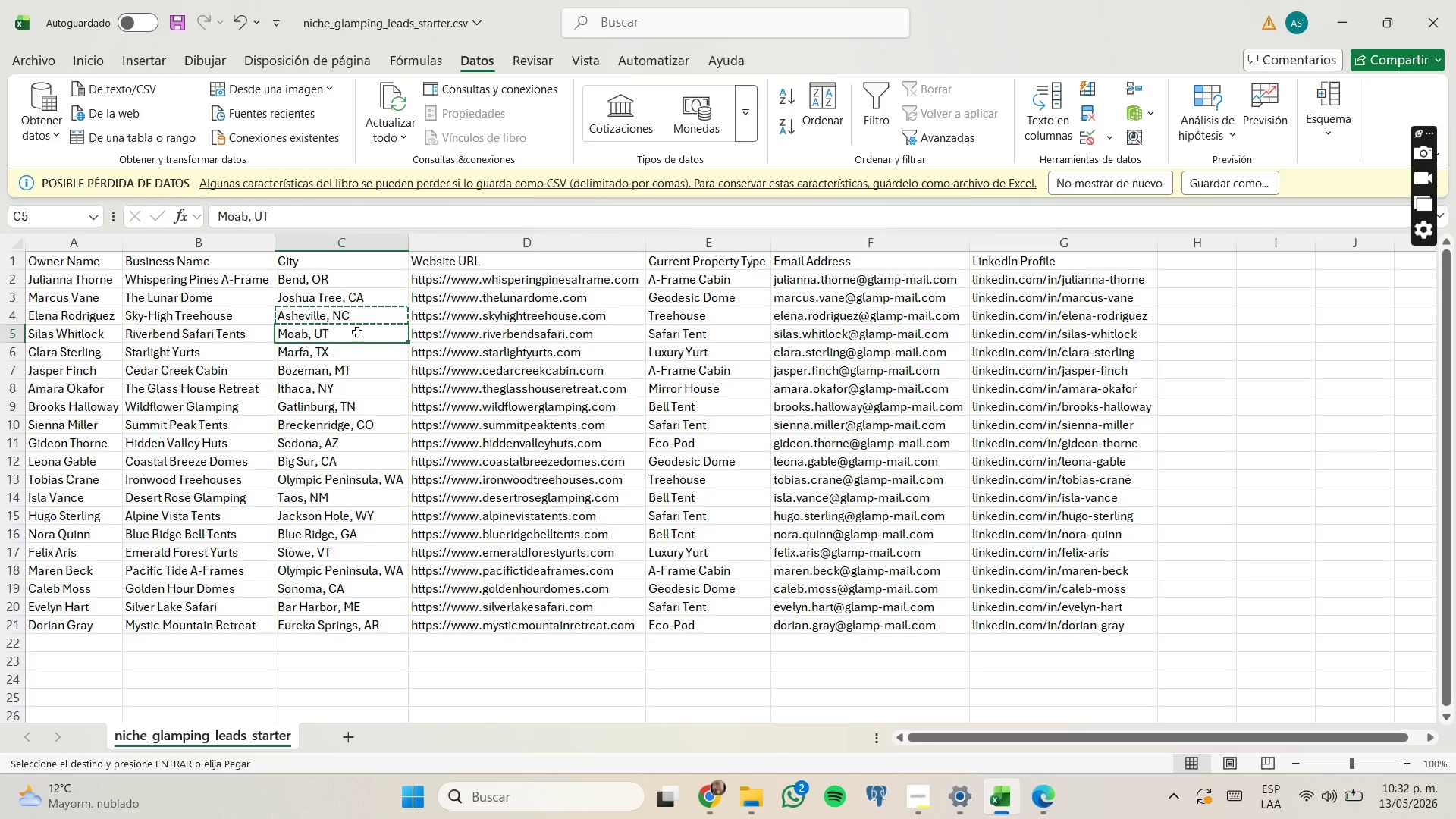 
key(Control+C)
 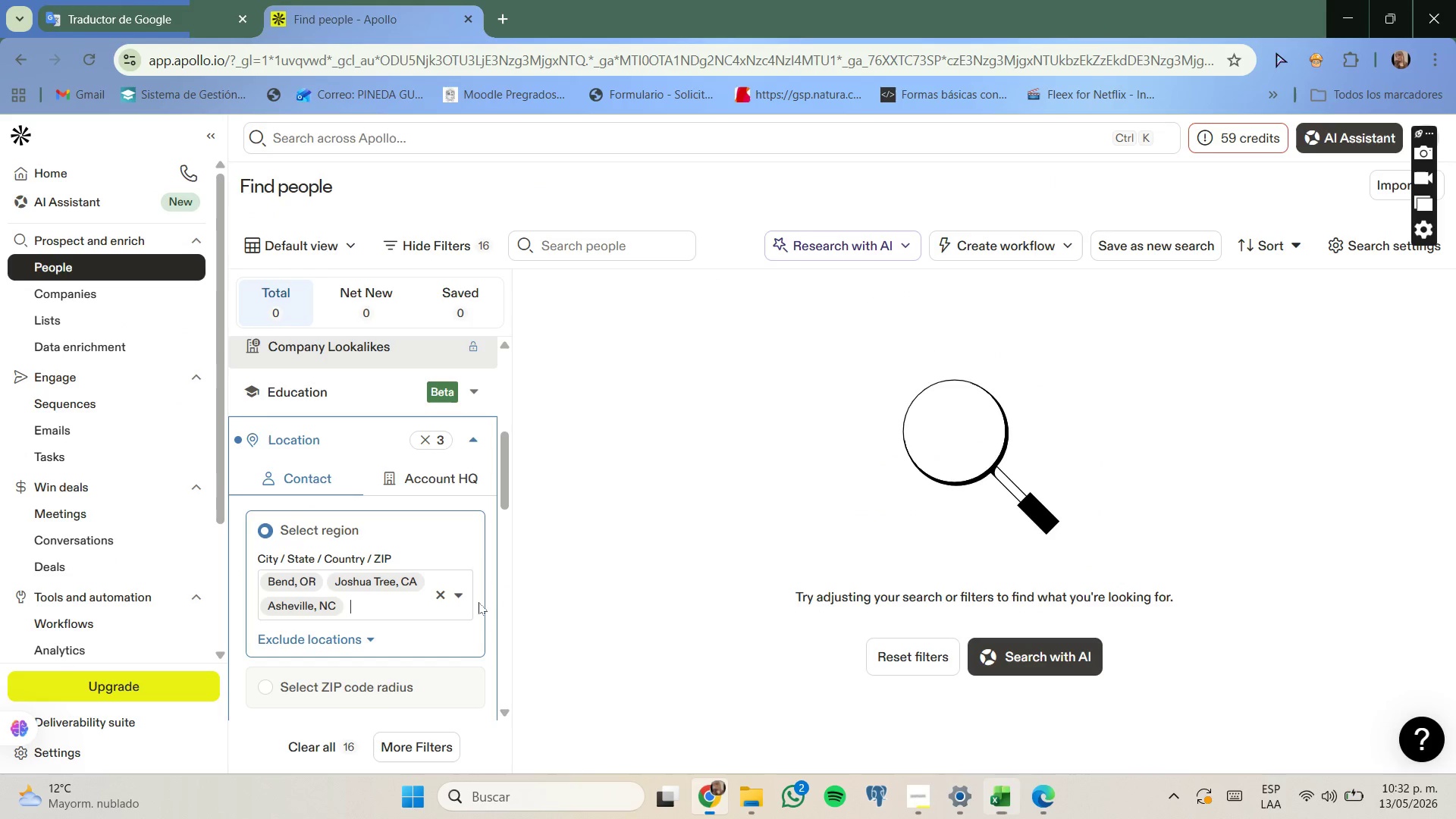 
key(Control+ControlLeft)
 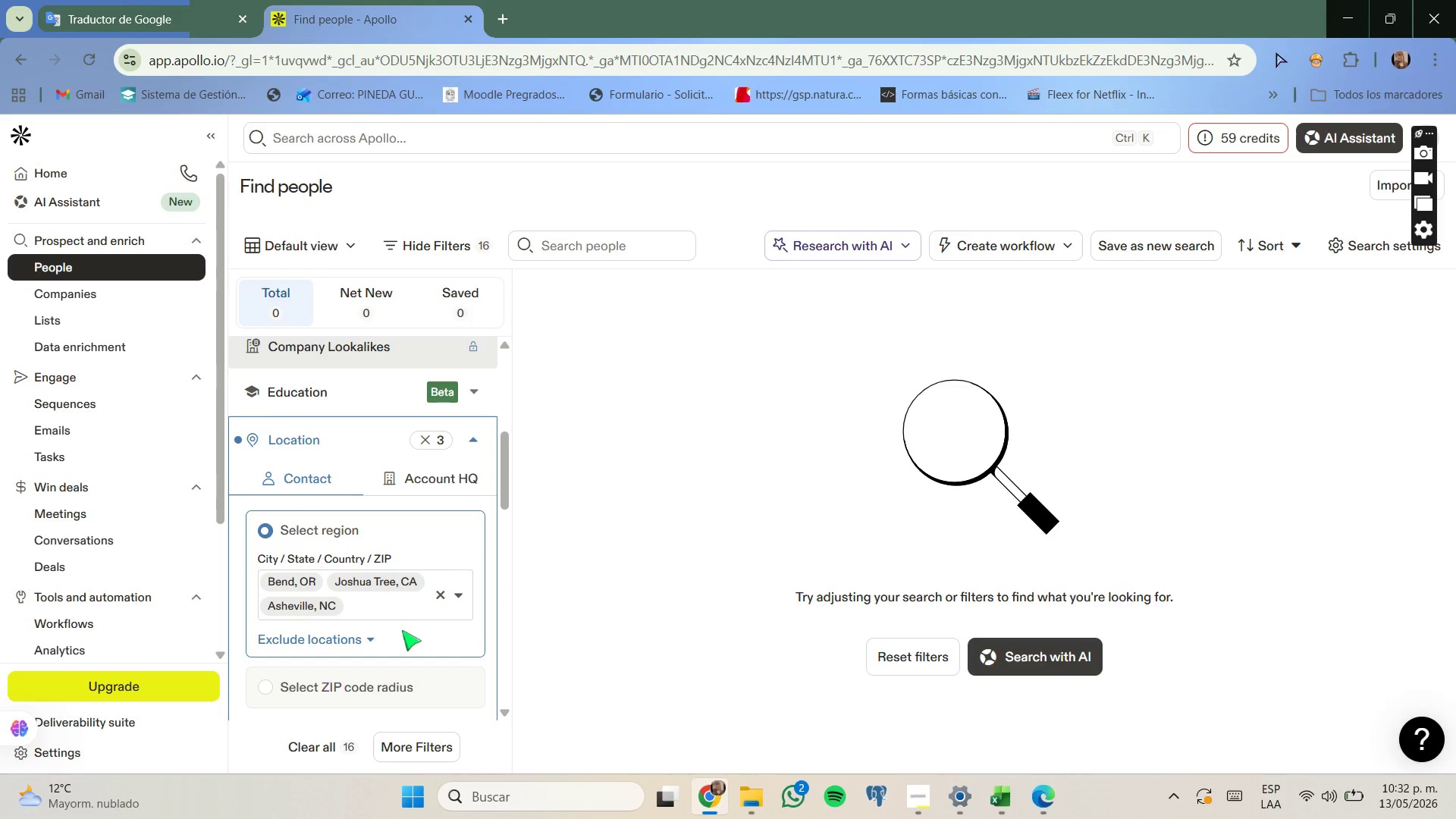 
key(Control+V)
 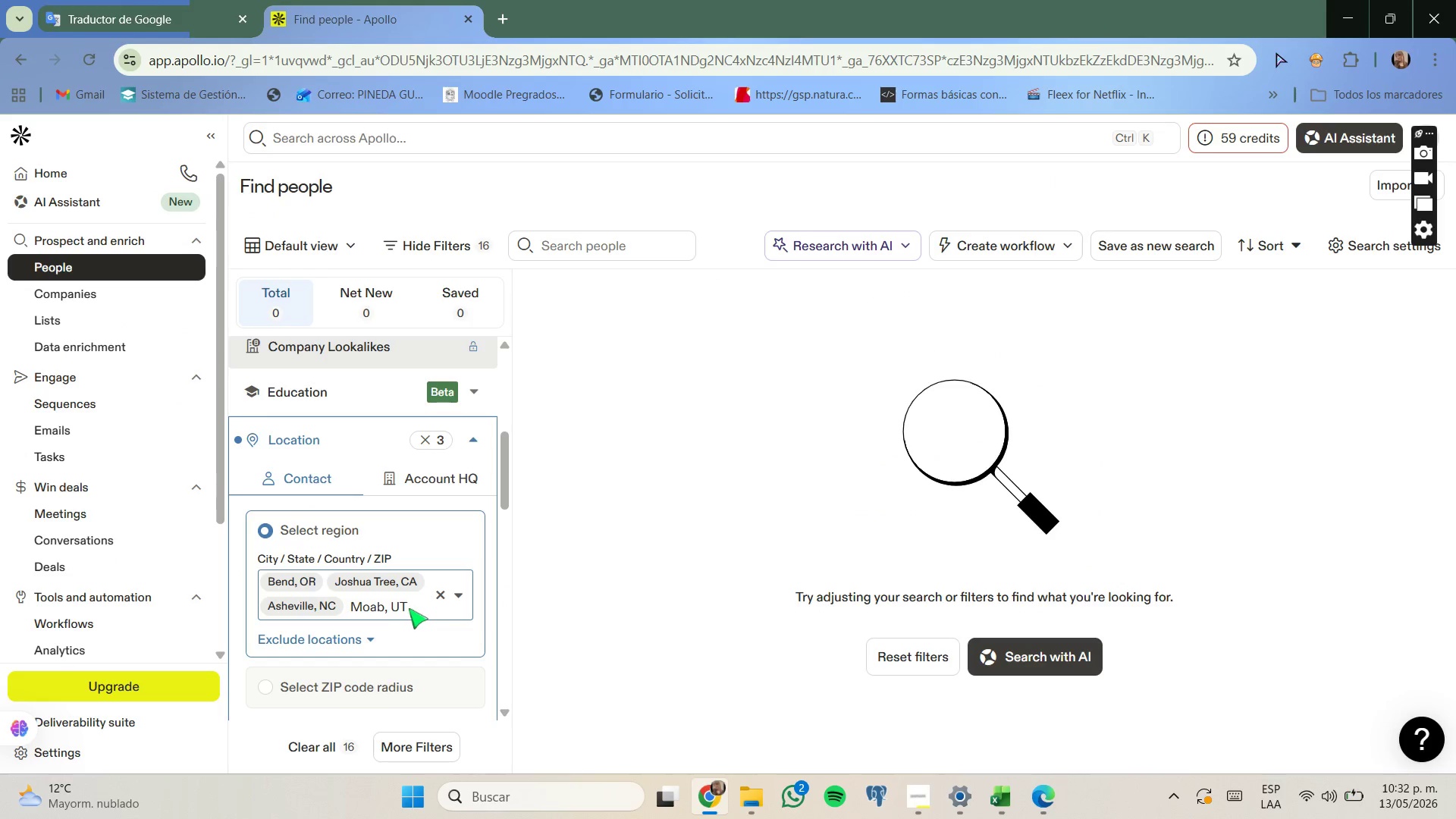 
key(Backspace)
 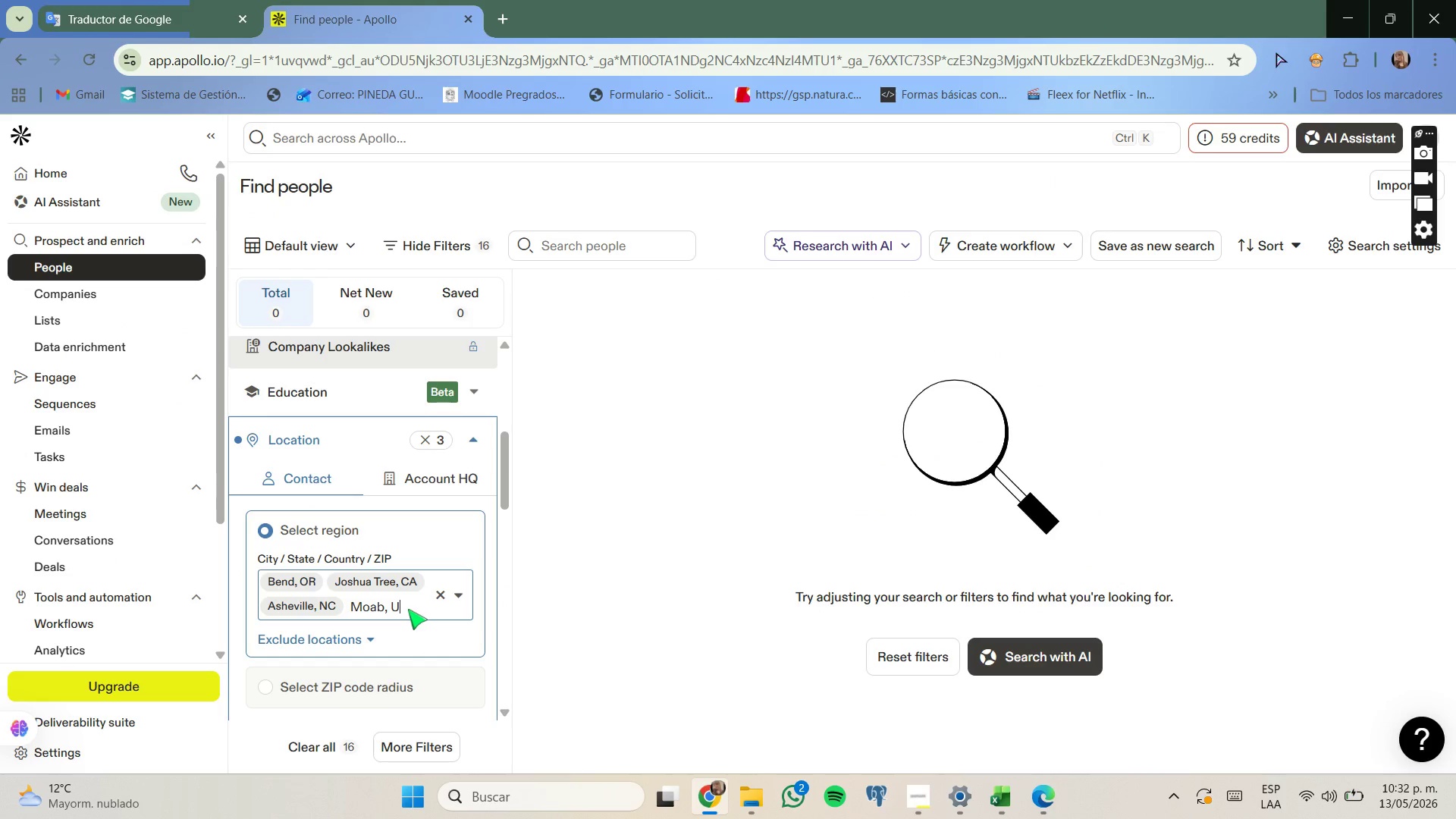 
key(CapsLock)
 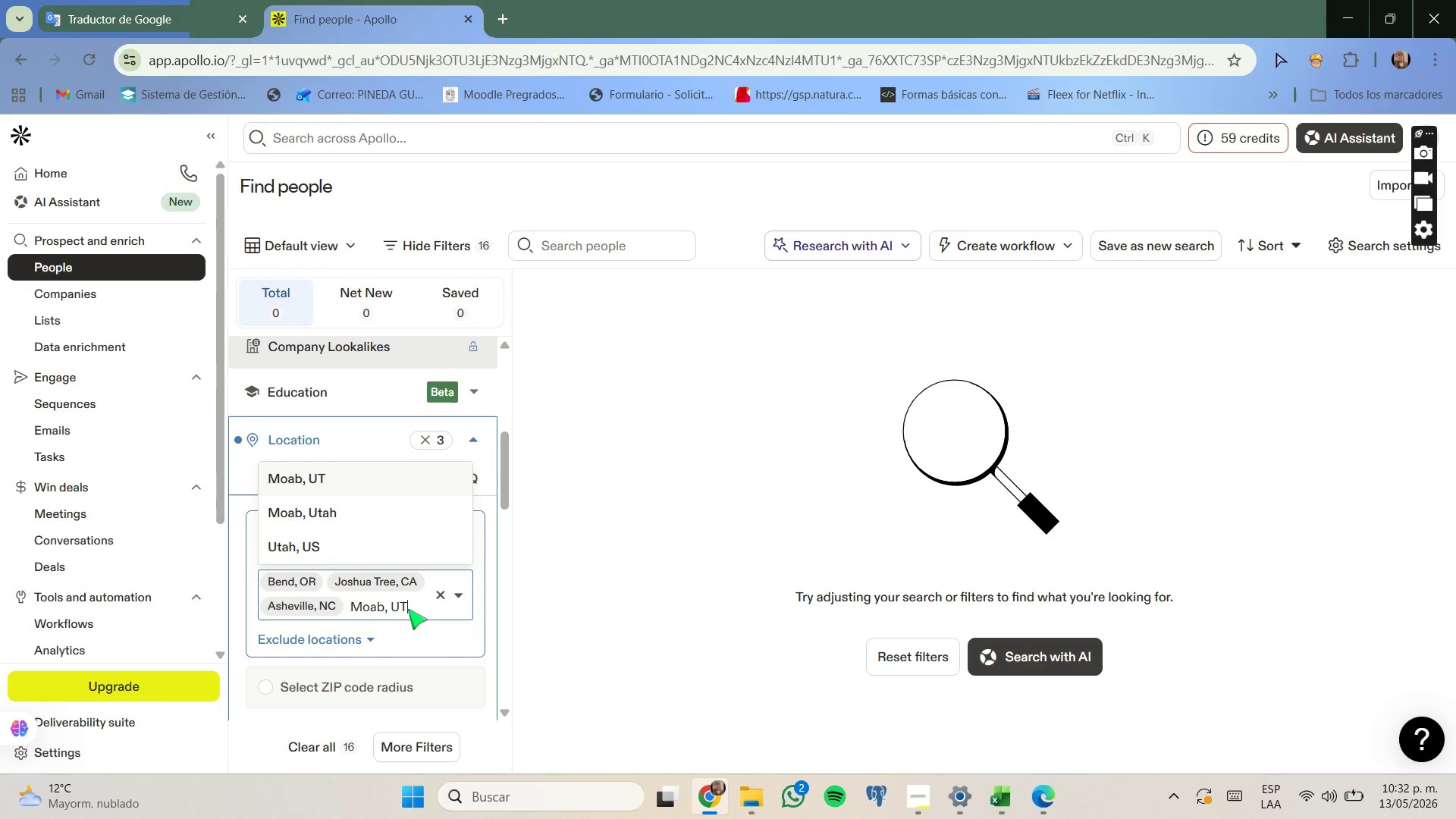 
key(T)
 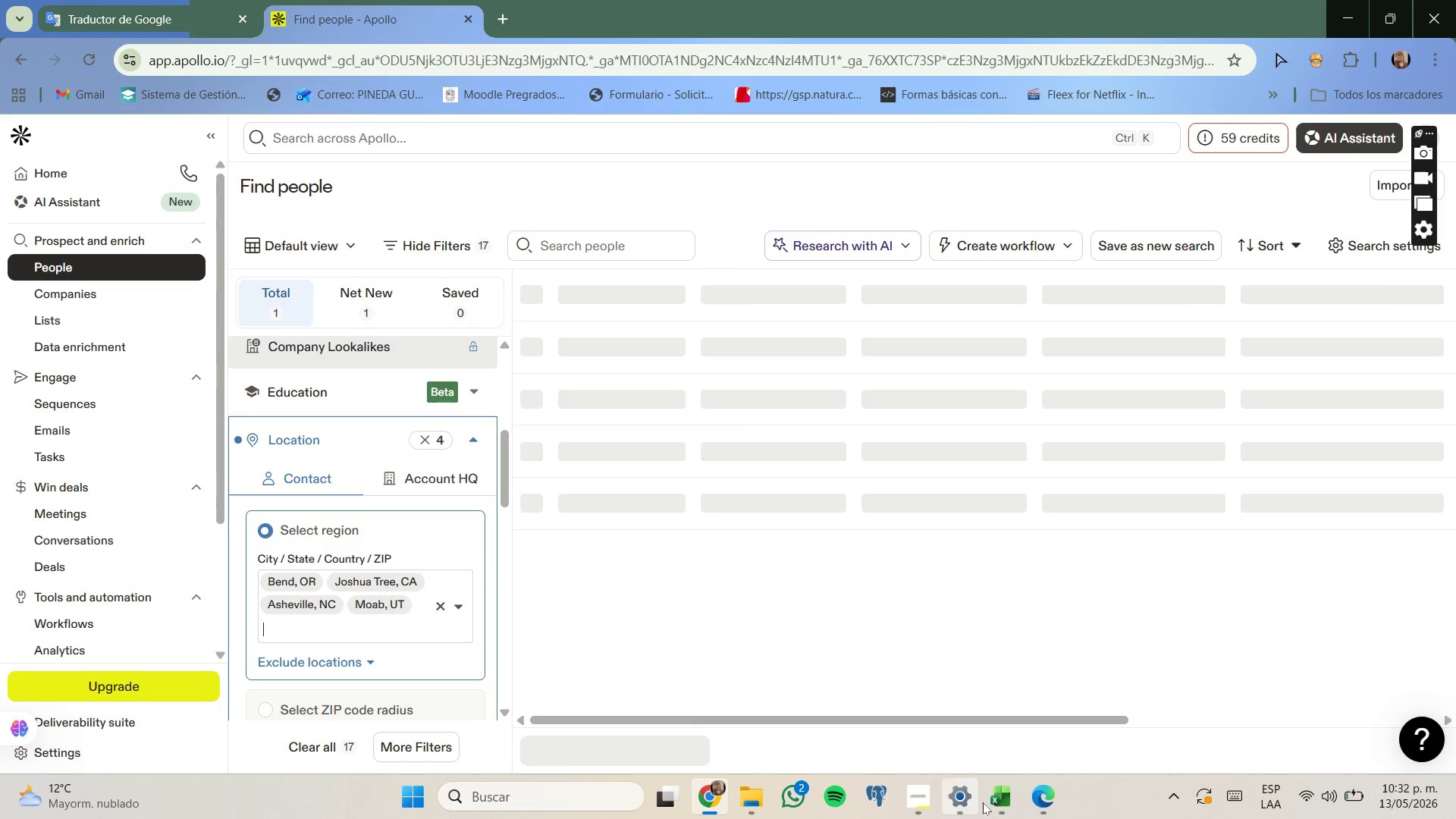 
left_click([993, 800])
 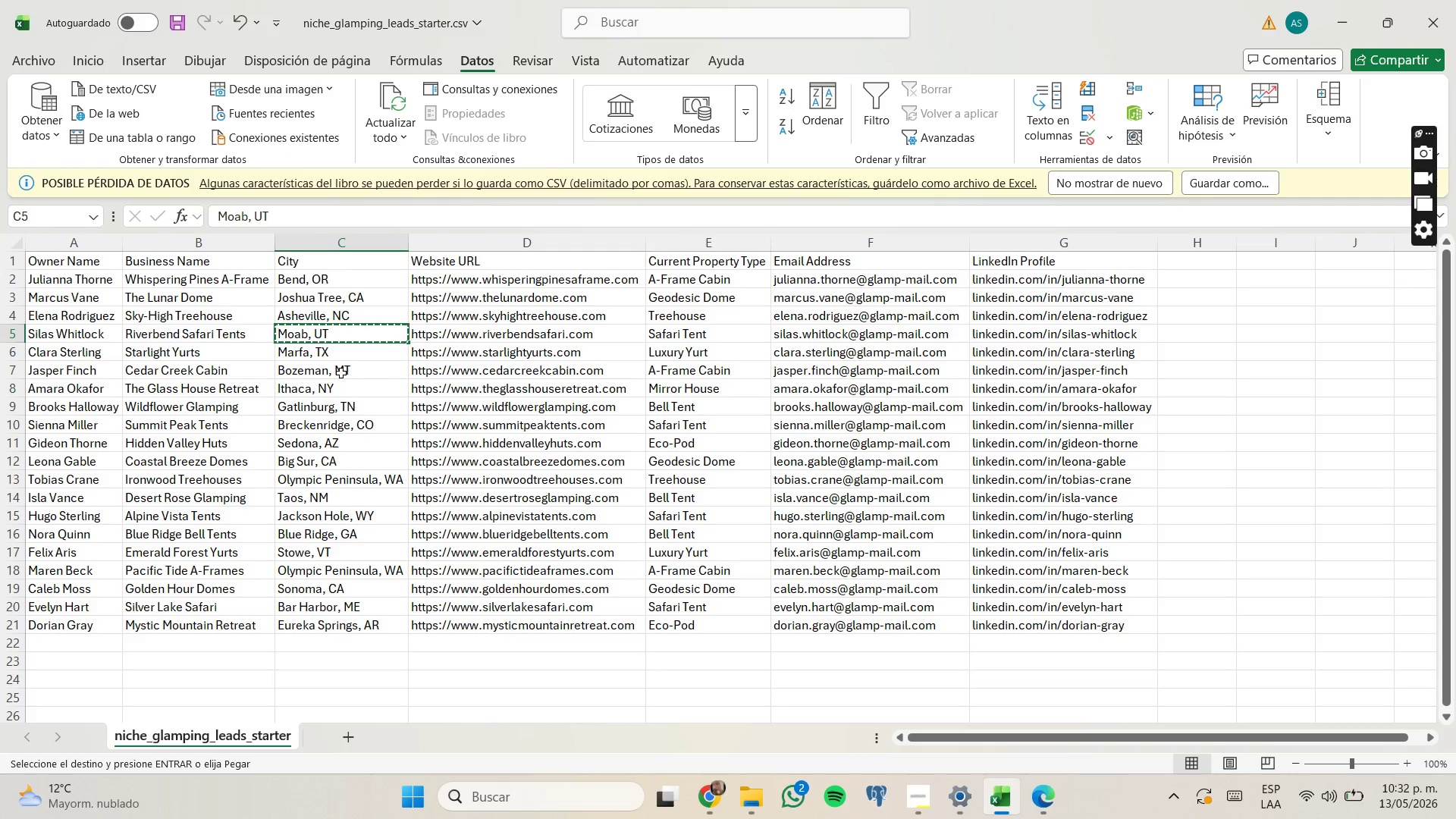 
left_click([348, 349])
 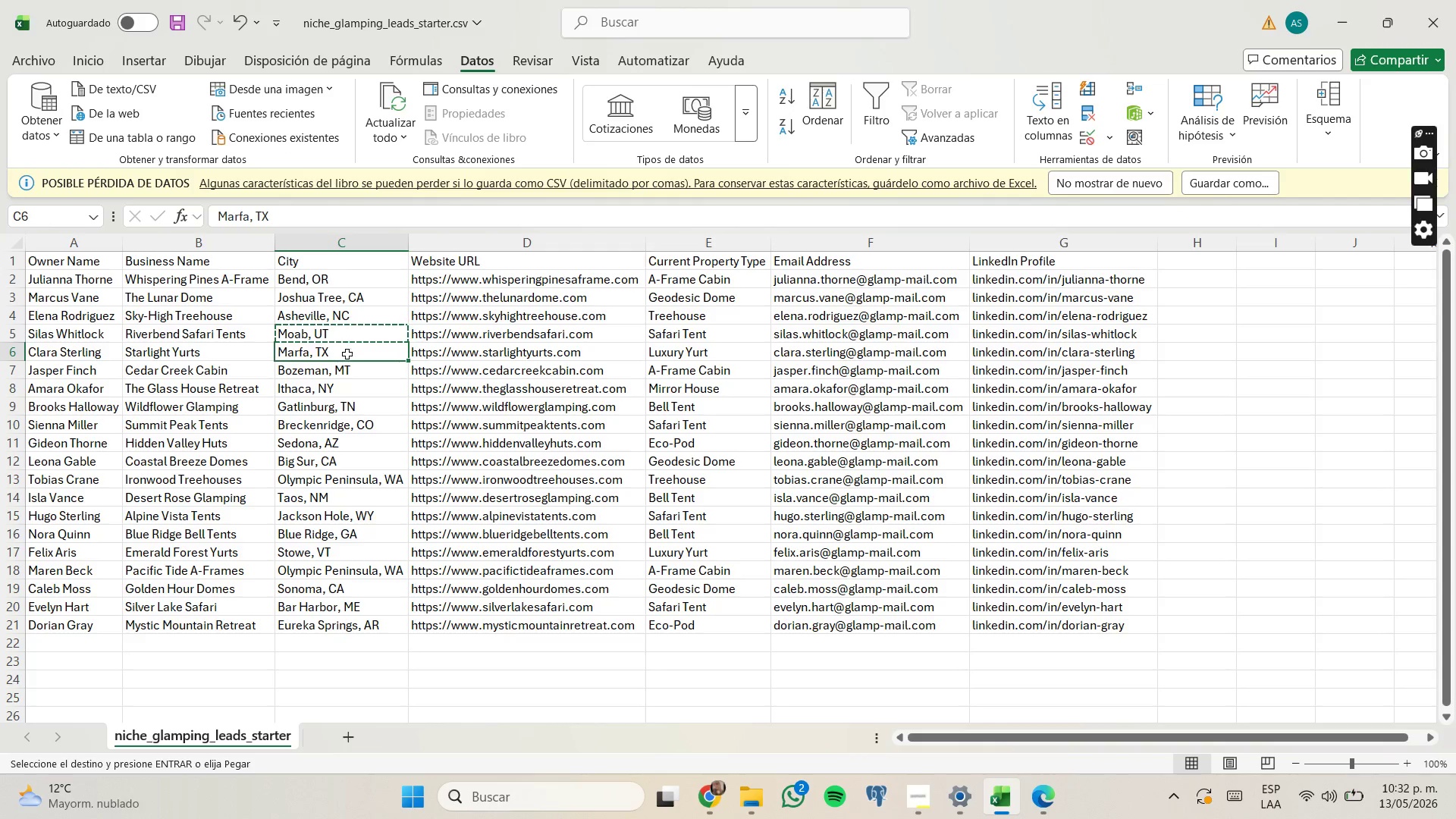 
key(Control+C)
 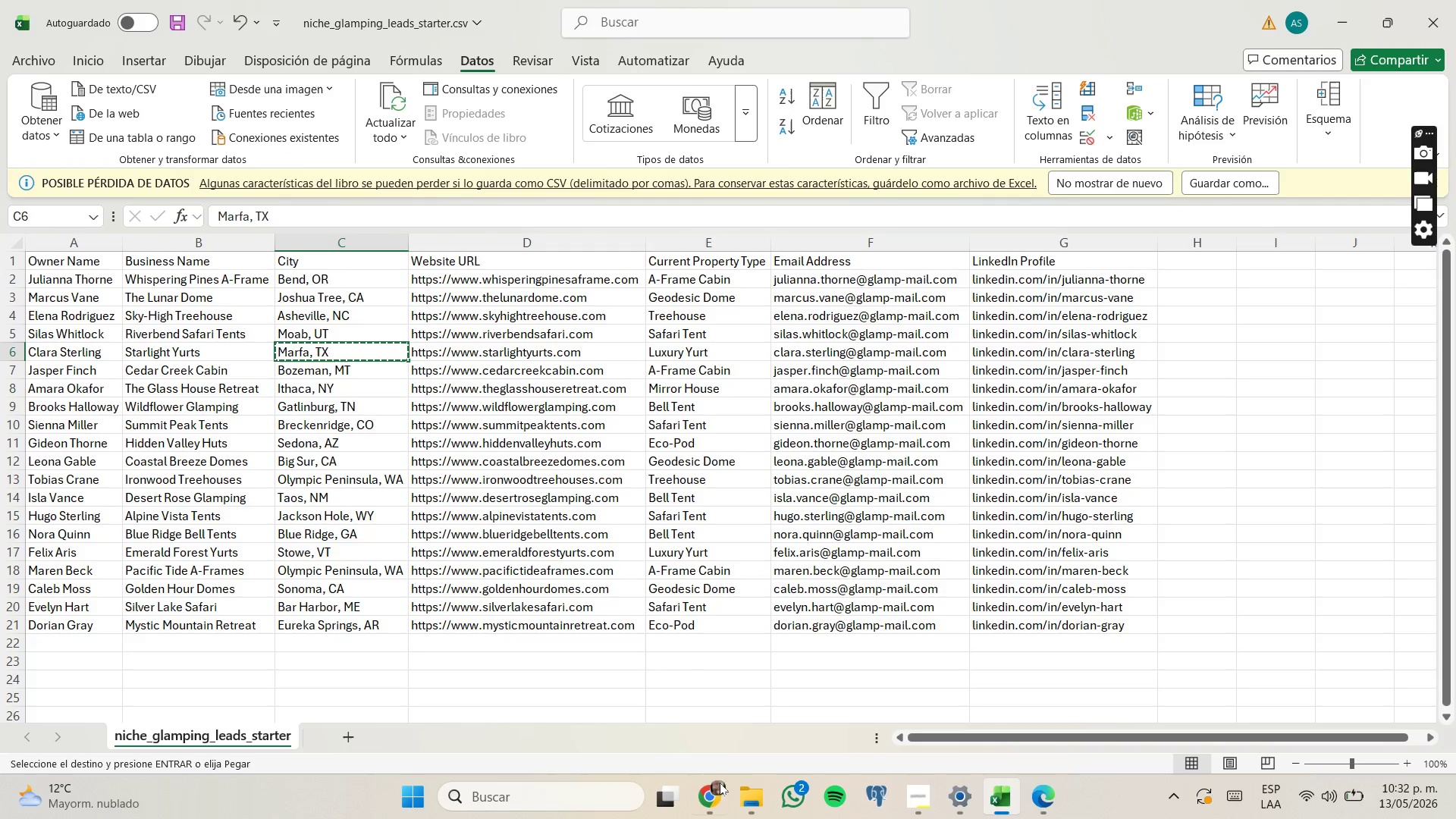 
left_click([714, 796])
 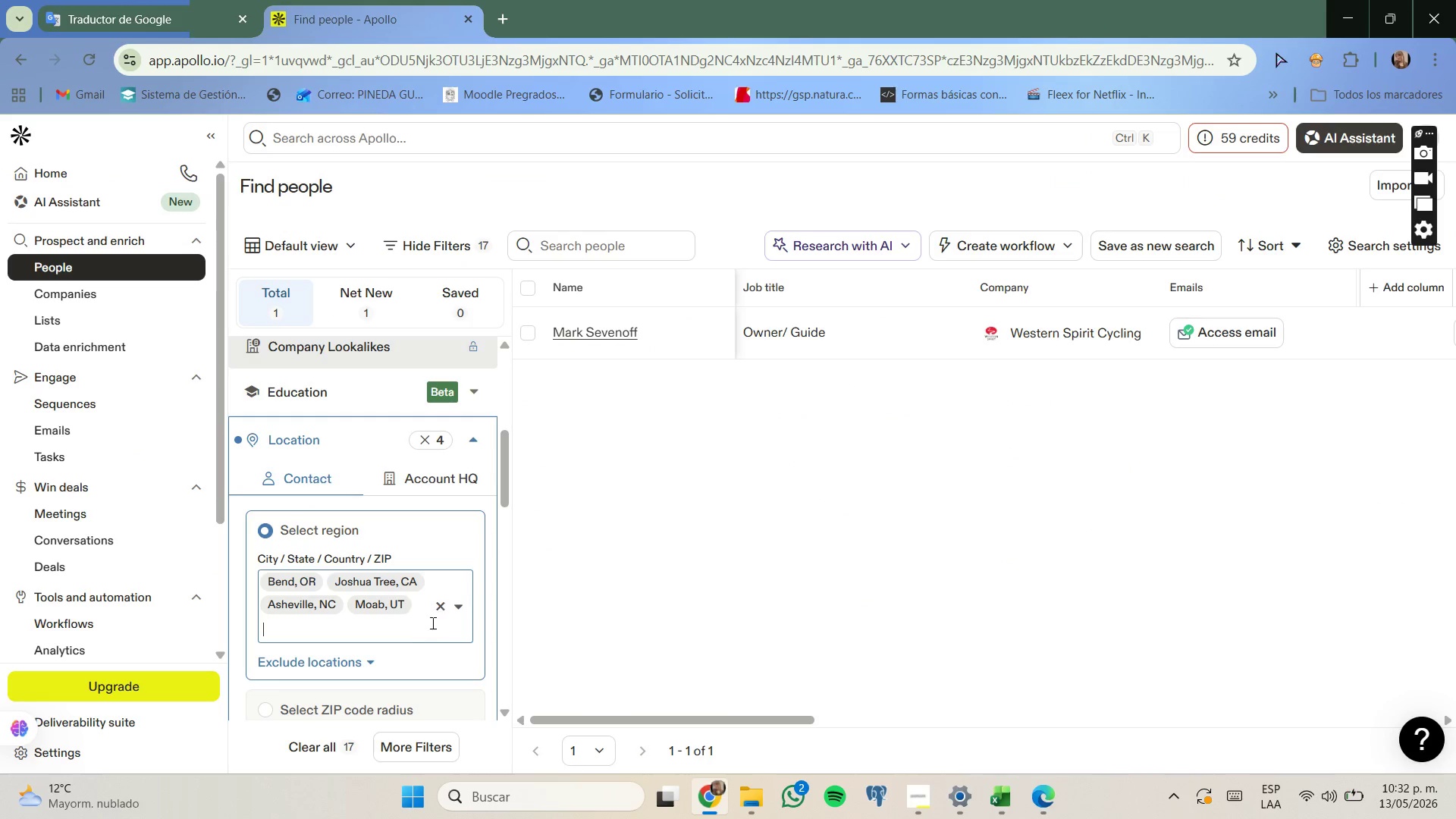 
key(Control+V)
 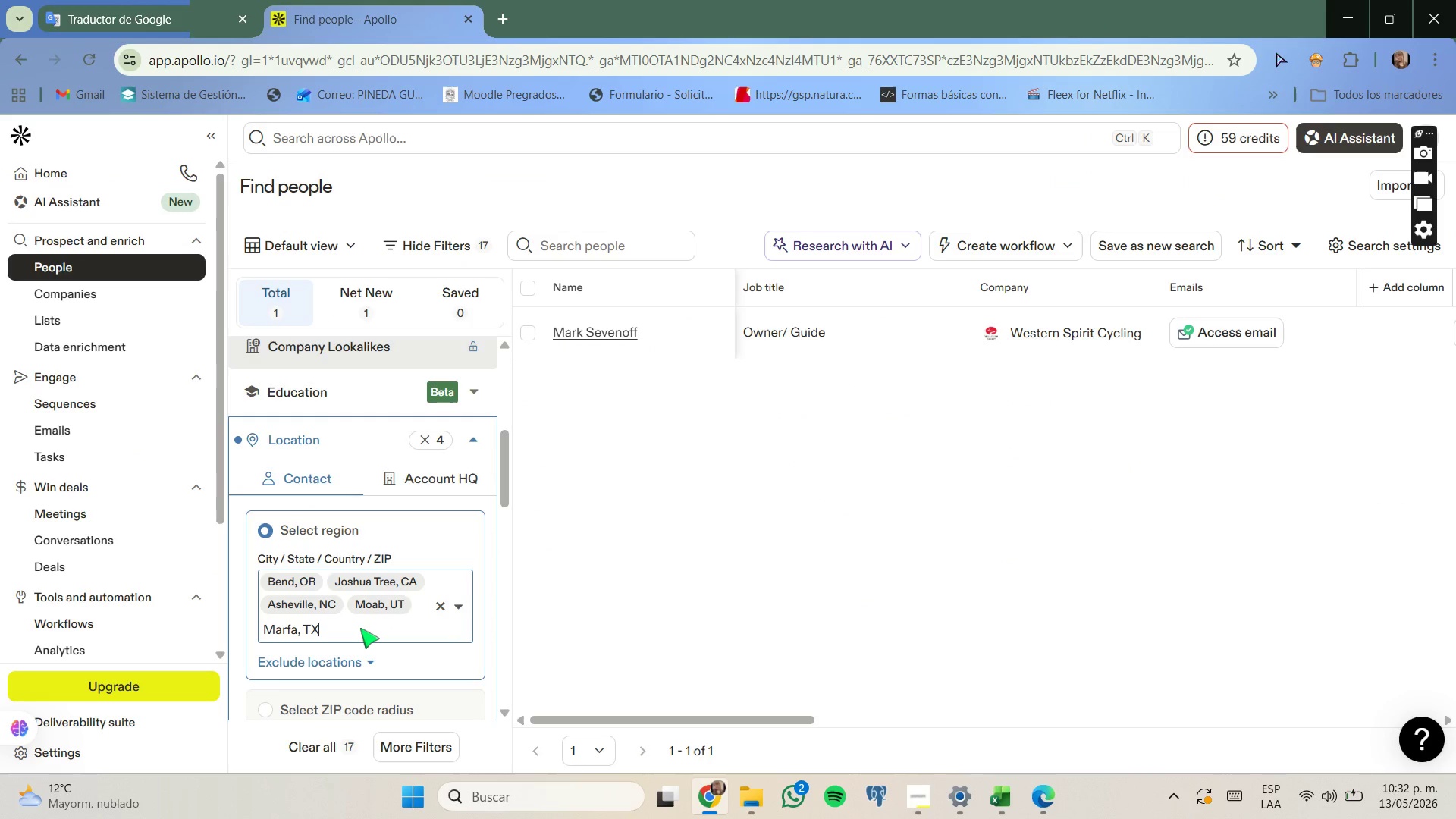 
key(Backspace)
 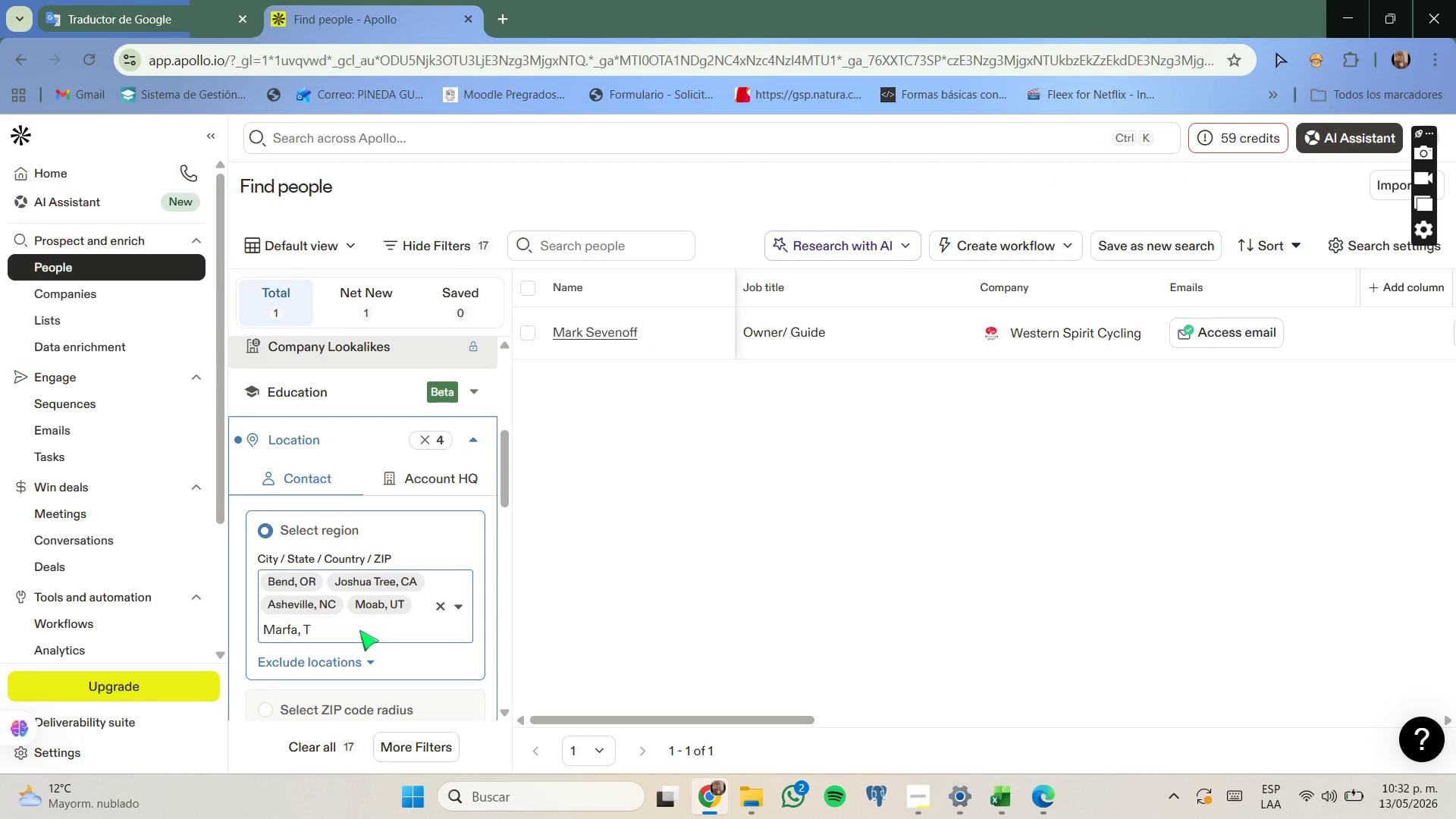 
key(X)
 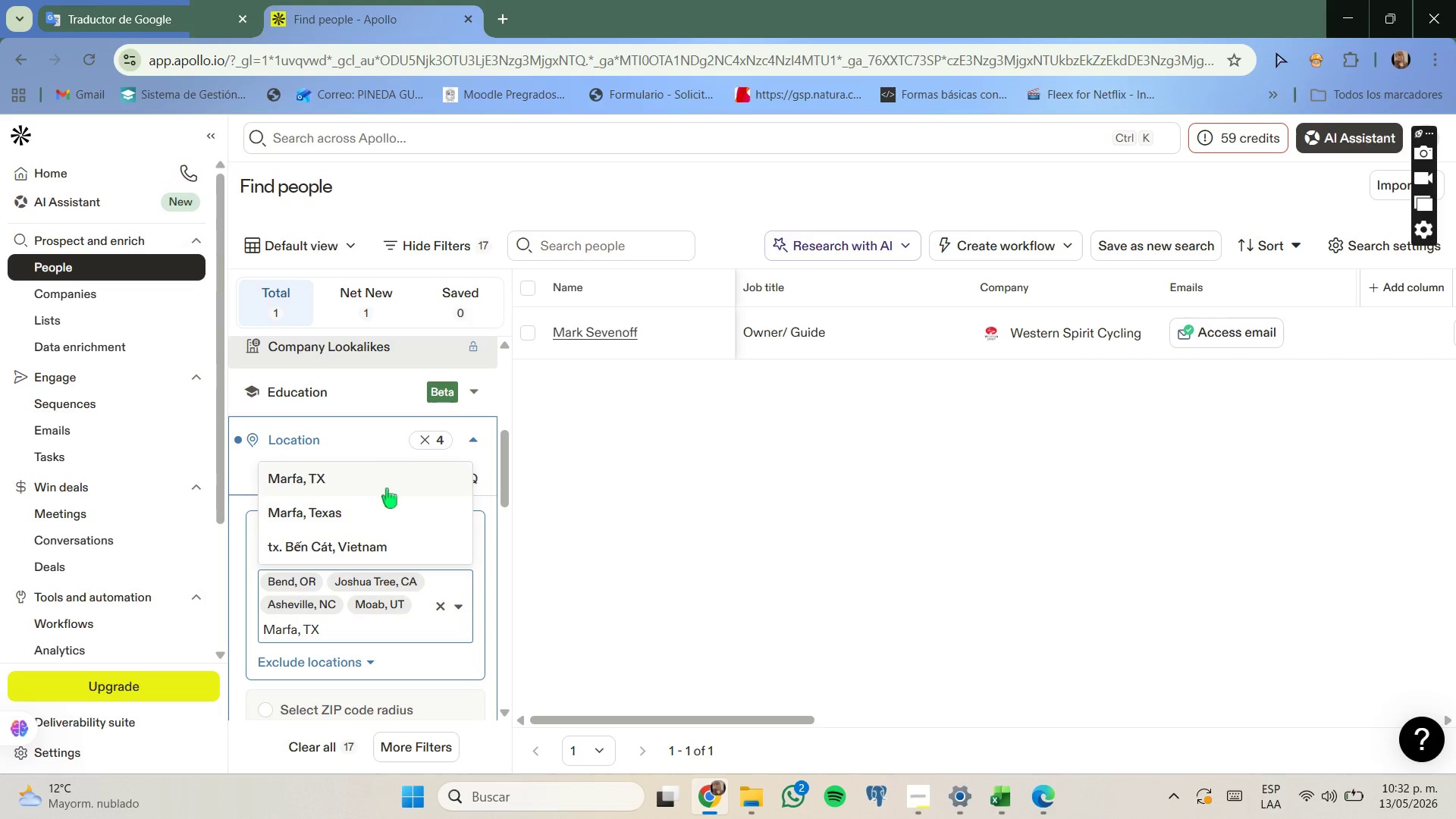 
left_click([388, 482])
 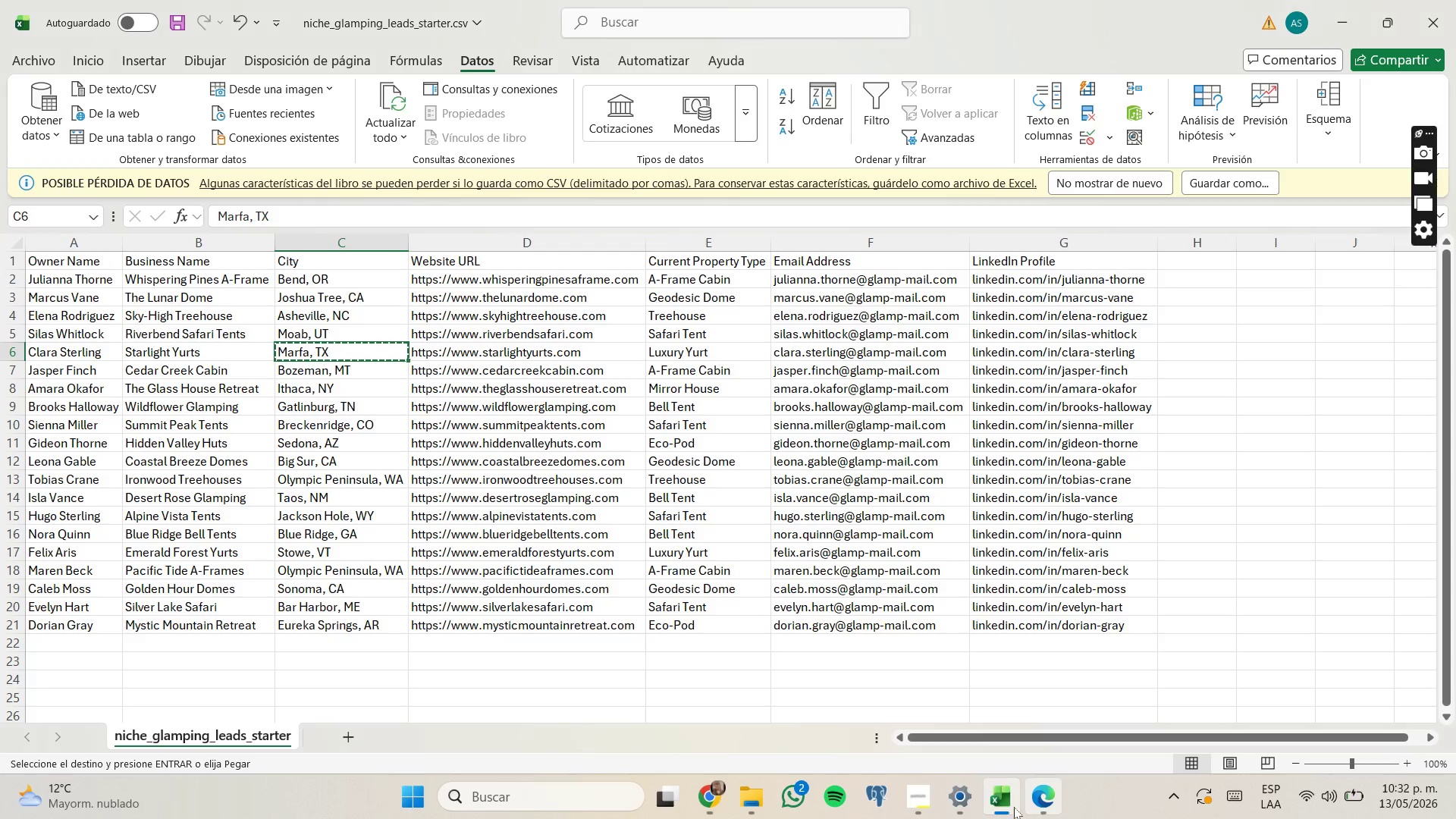 
left_click([336, 375])
 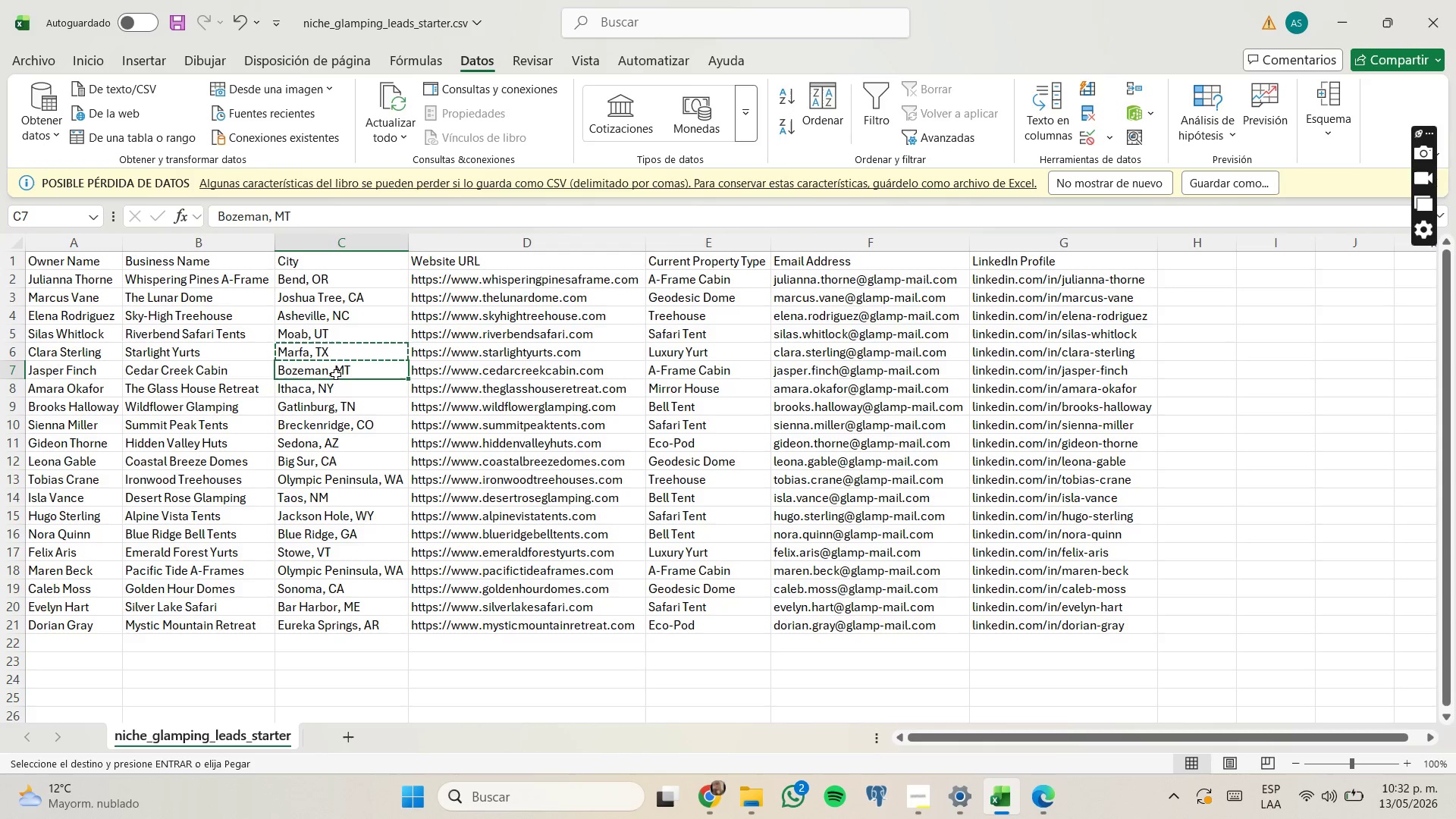 
key(Control+C)
 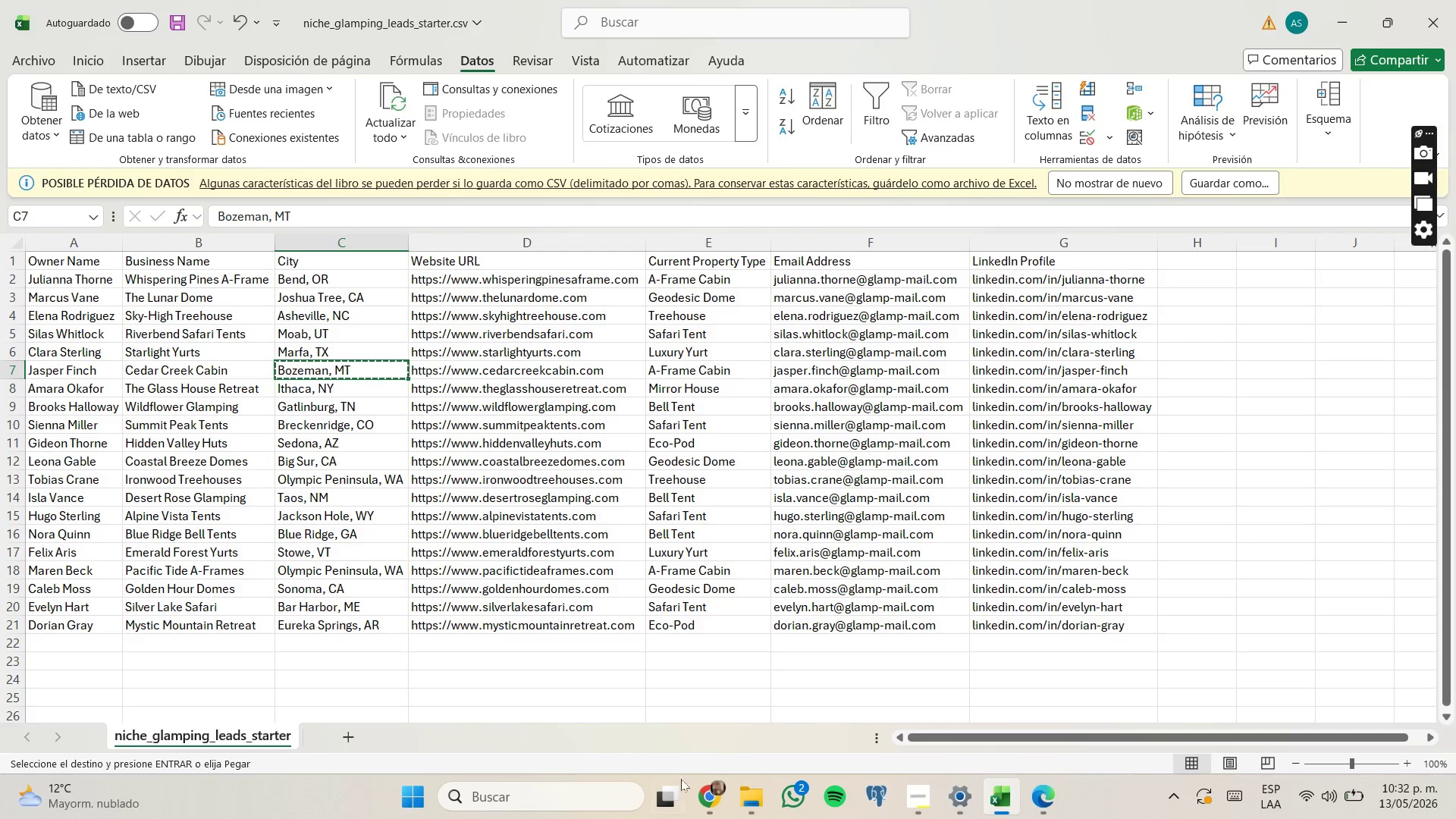 
left_click([705, 792])
 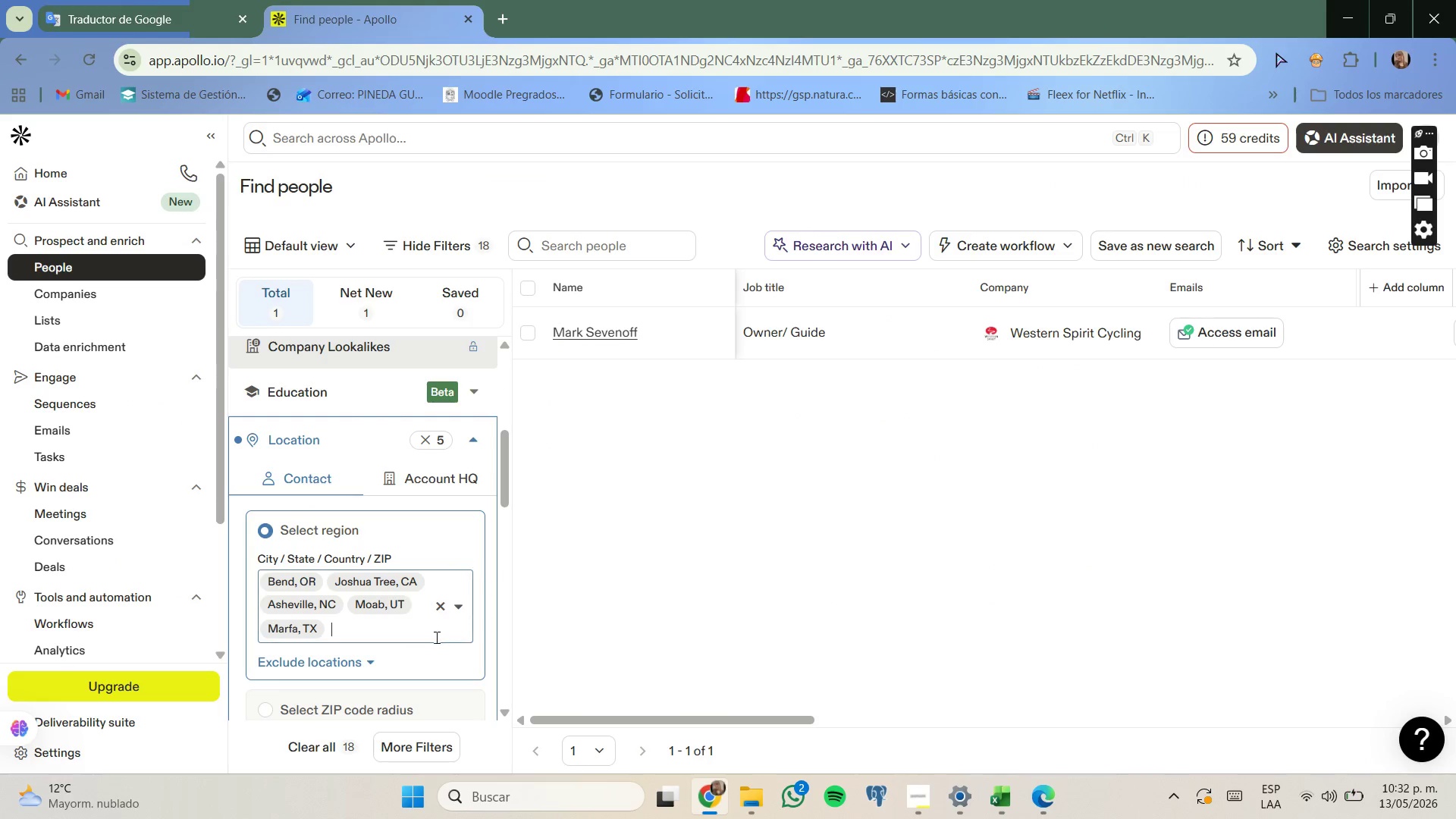 
key(Control+ControlLeft)
 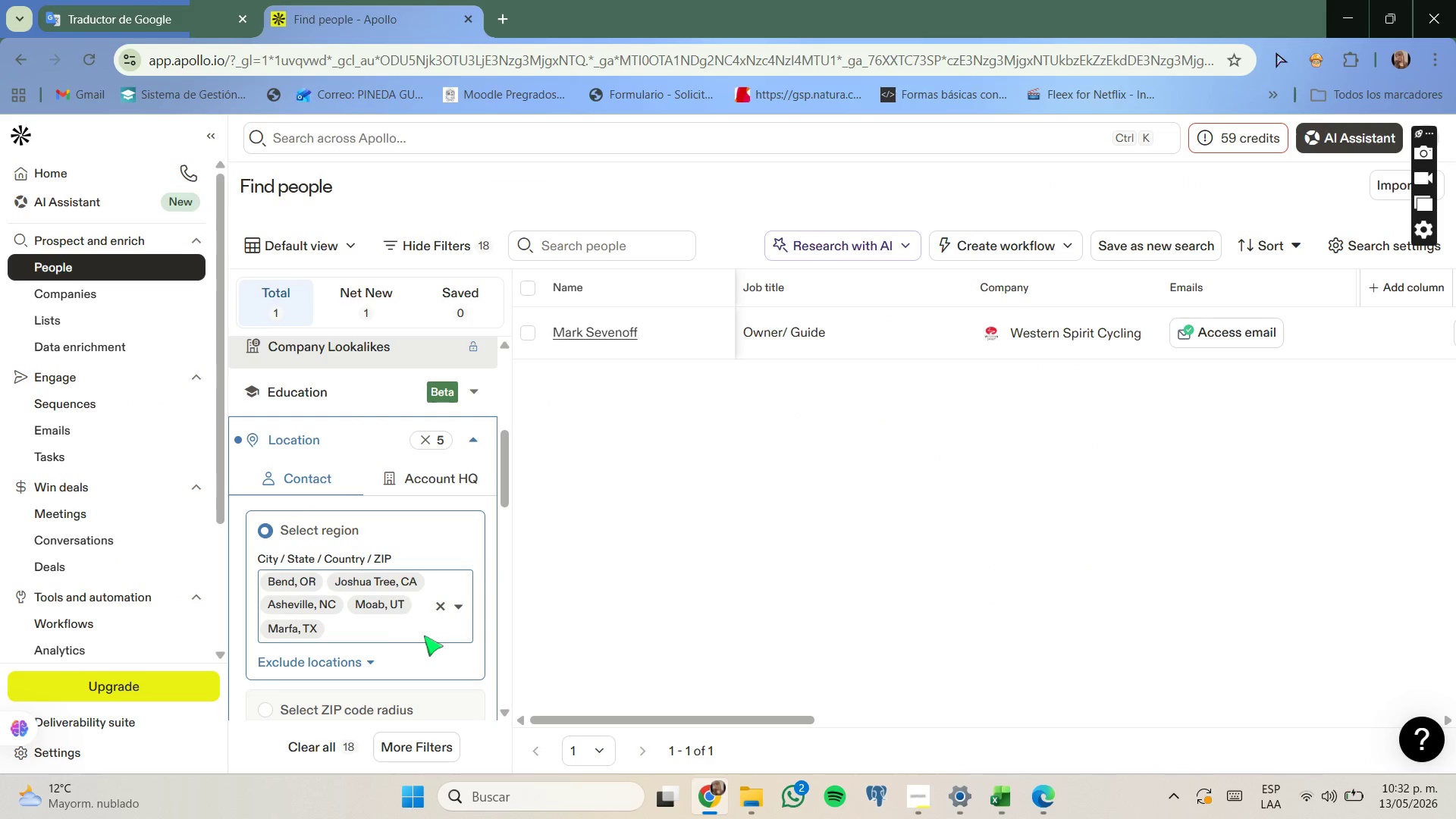 
key(Control+V)
 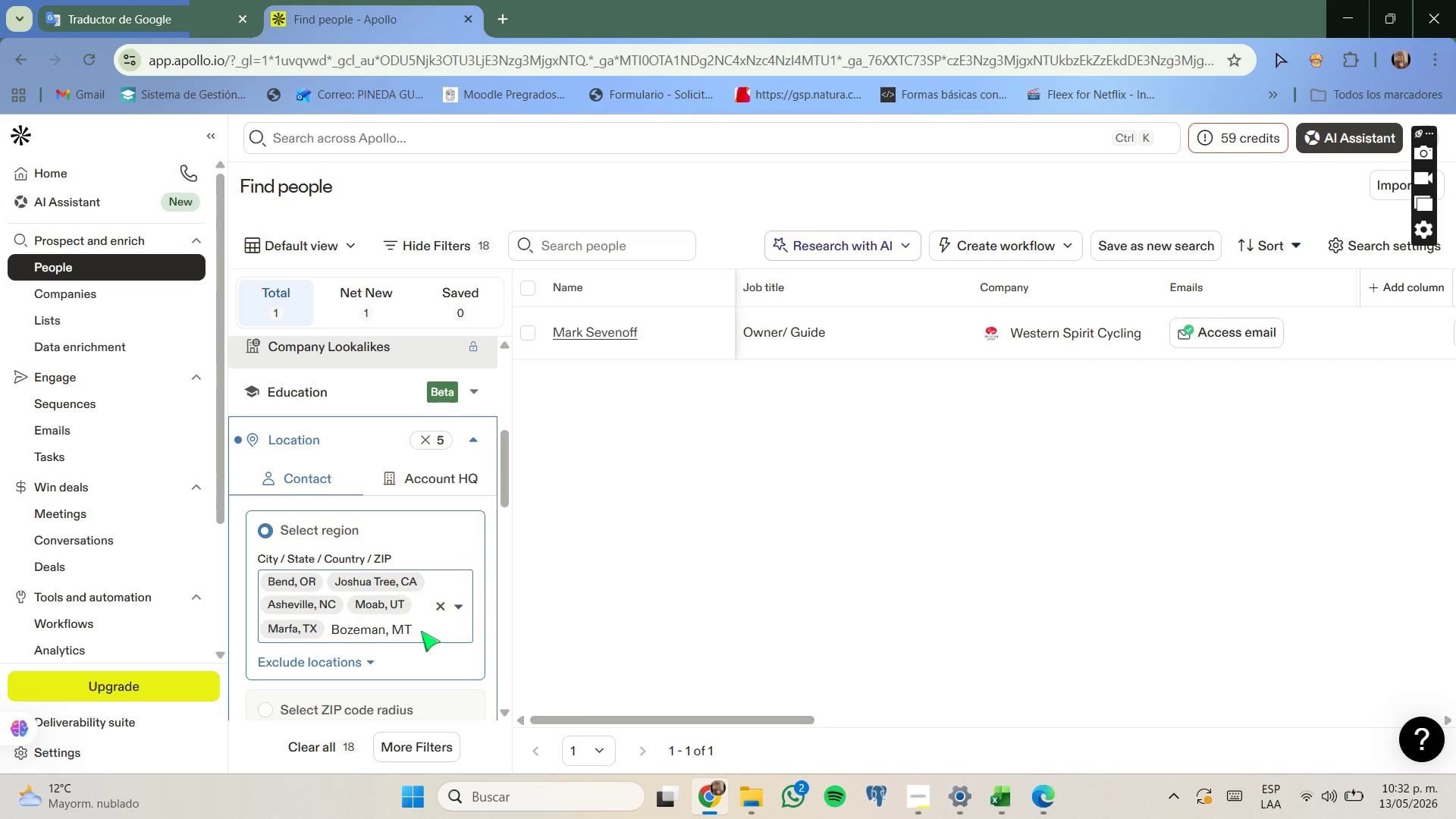 
key(Backspace)
 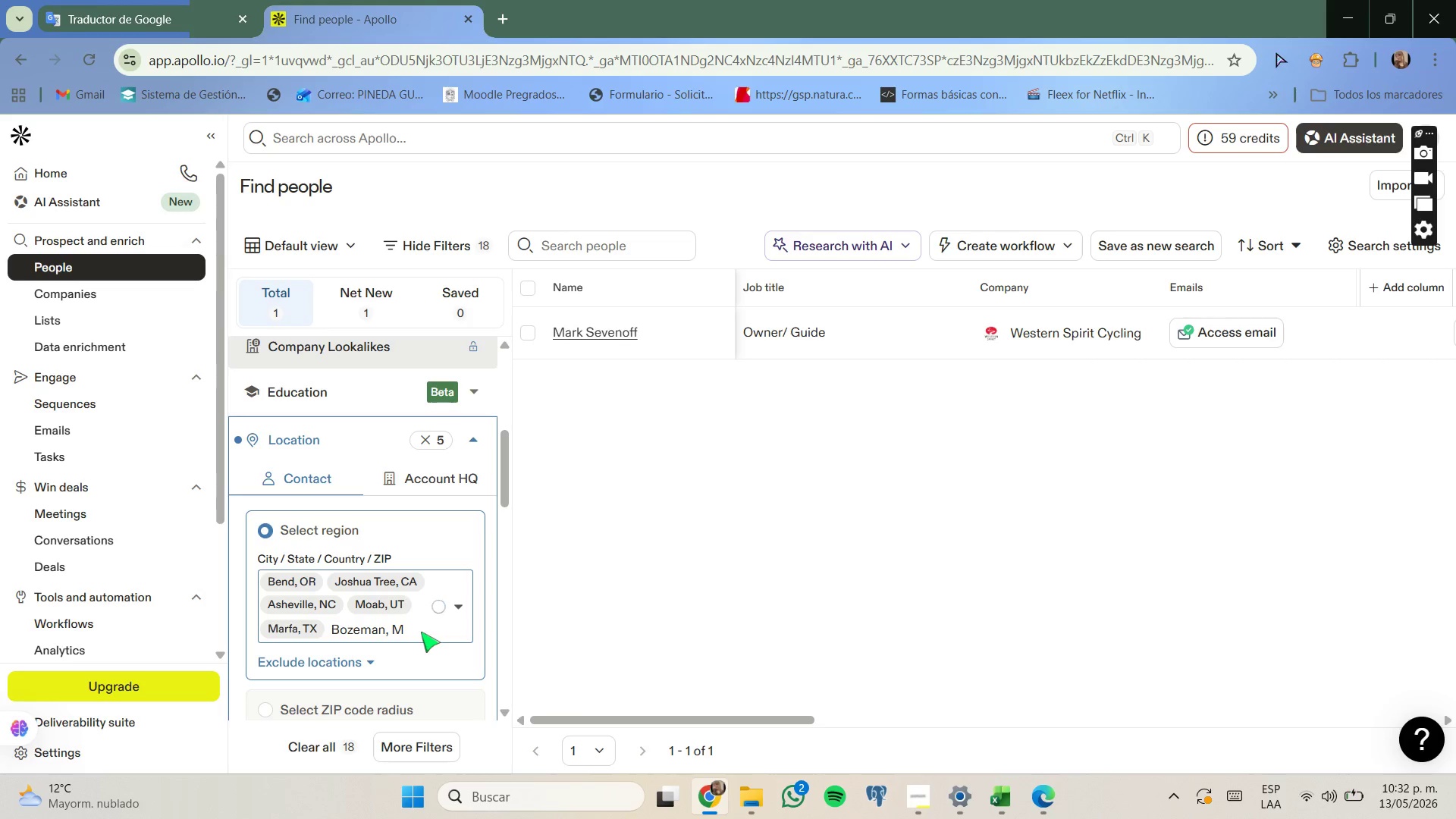 
key(CapsLock)
 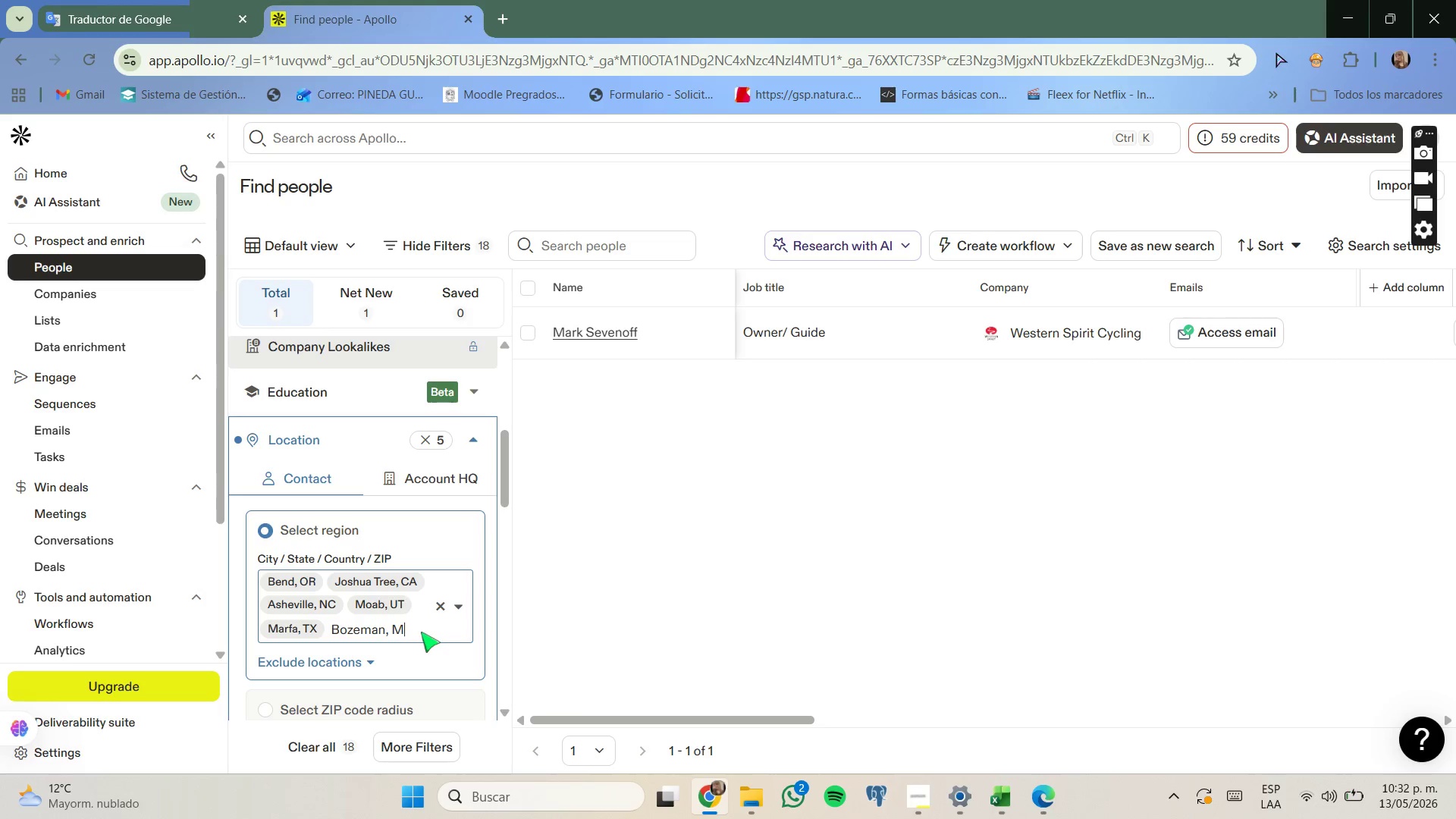 
key(T)
 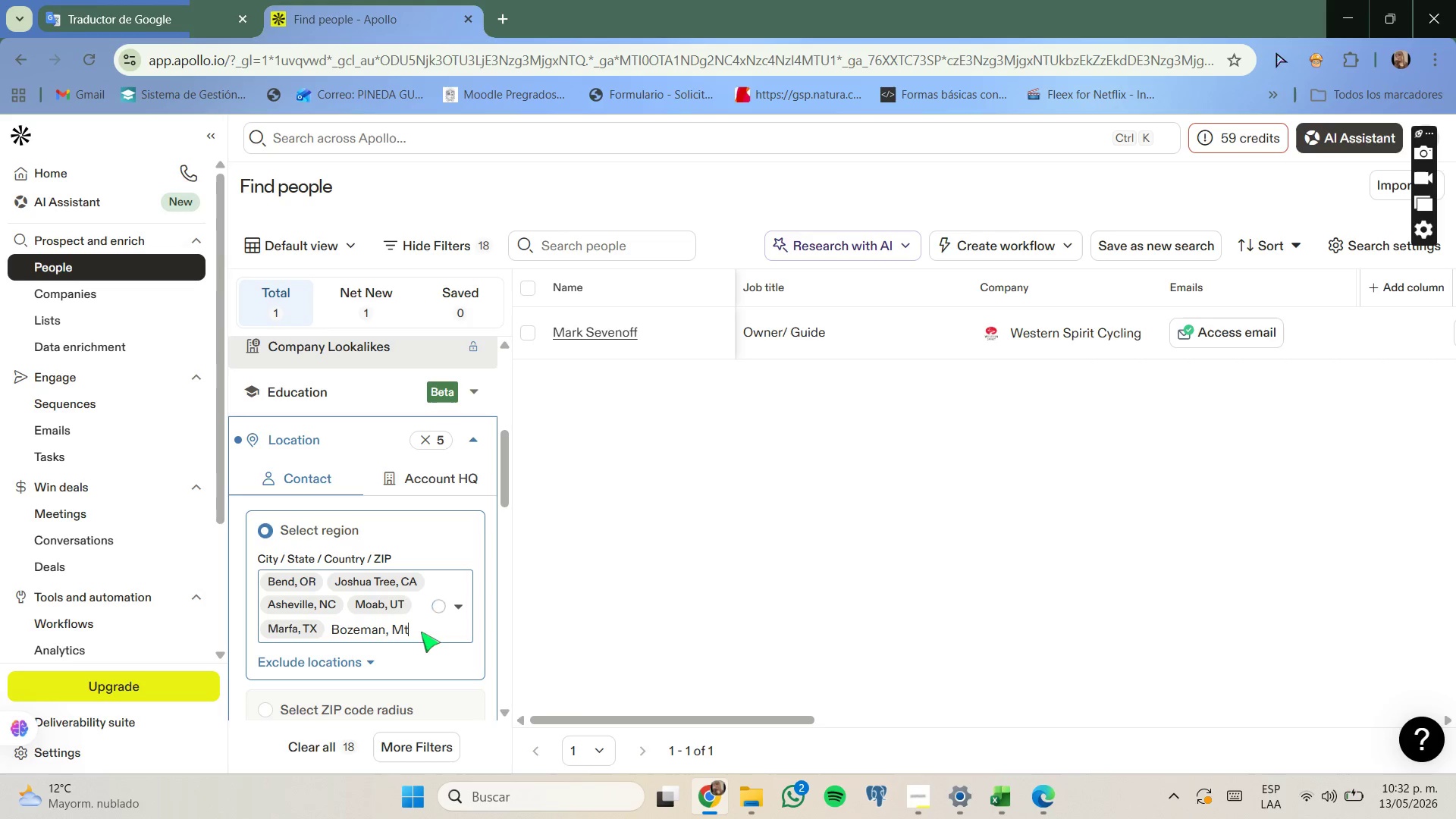 
key(CapsLock)
 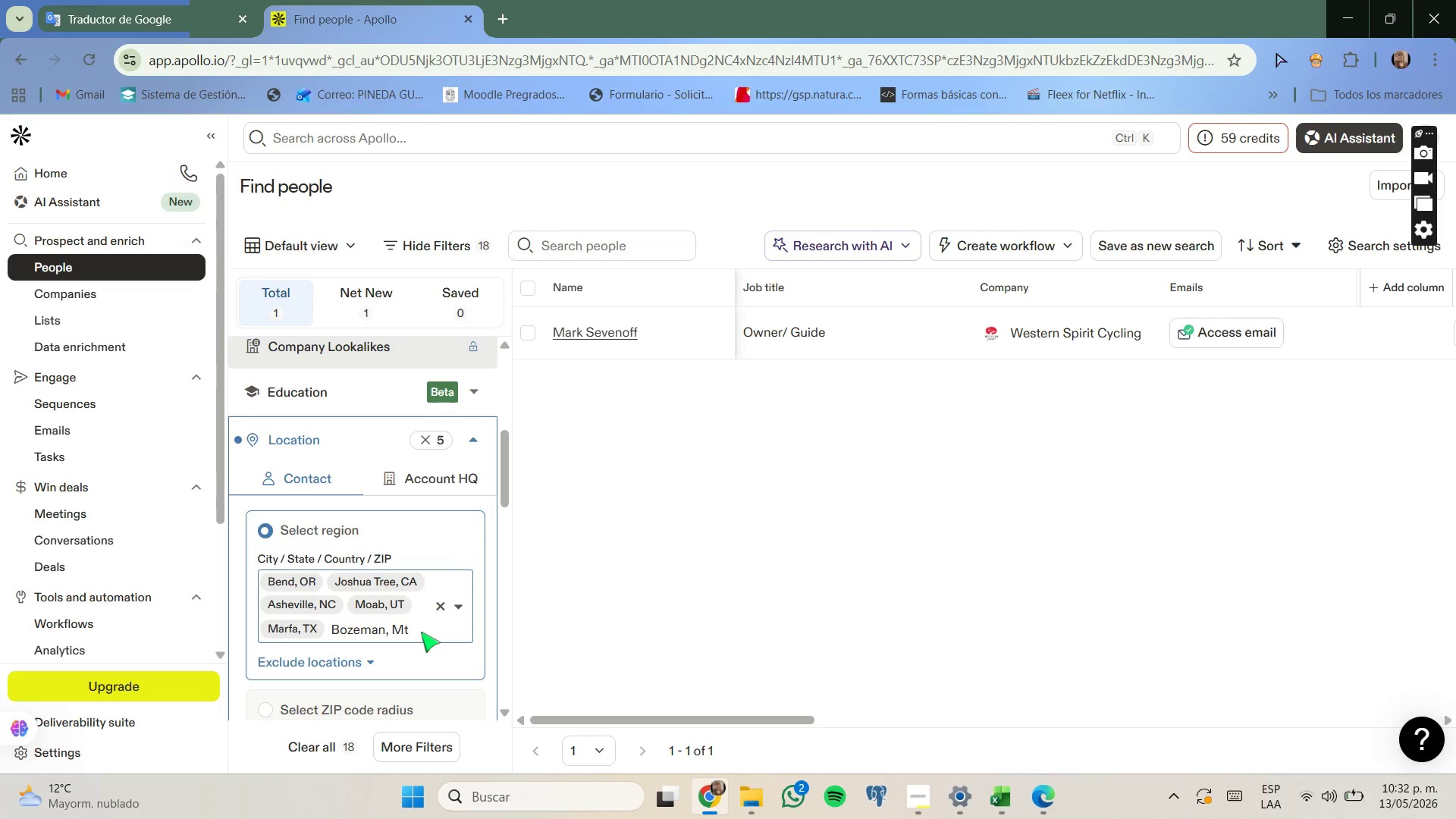 
key(Backspace)
 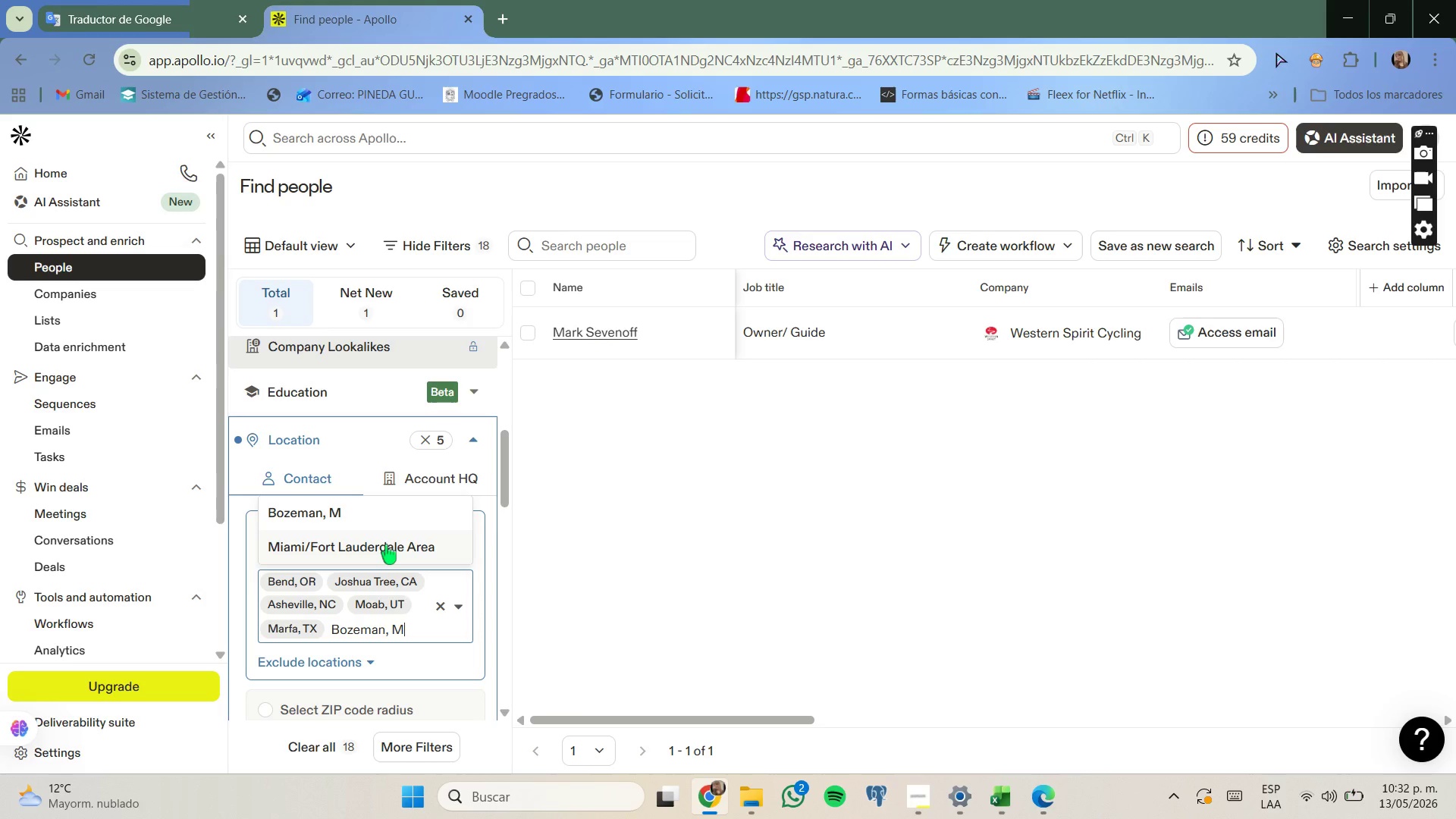 
key(T)
 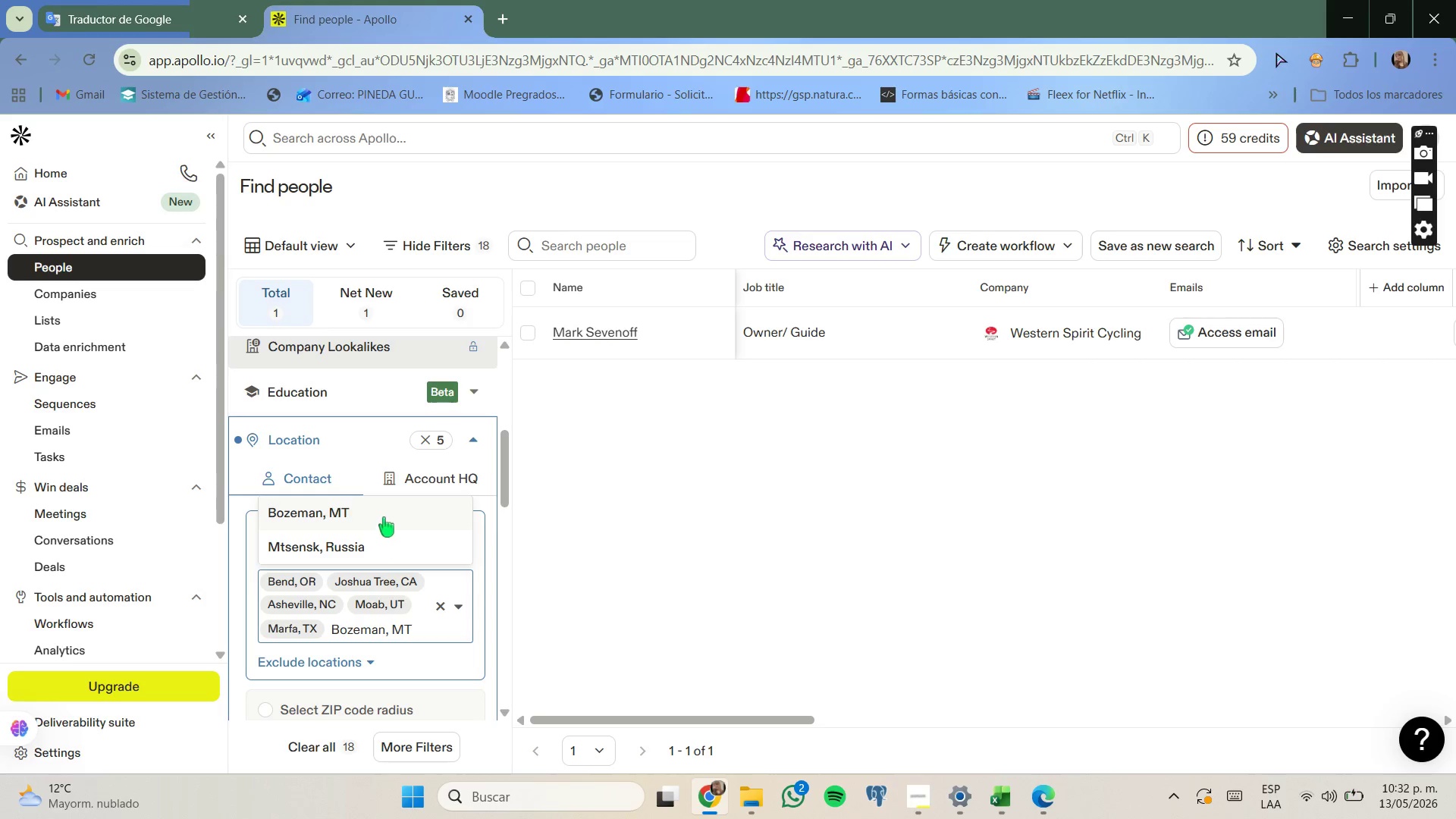 
left_click([384, 516])
 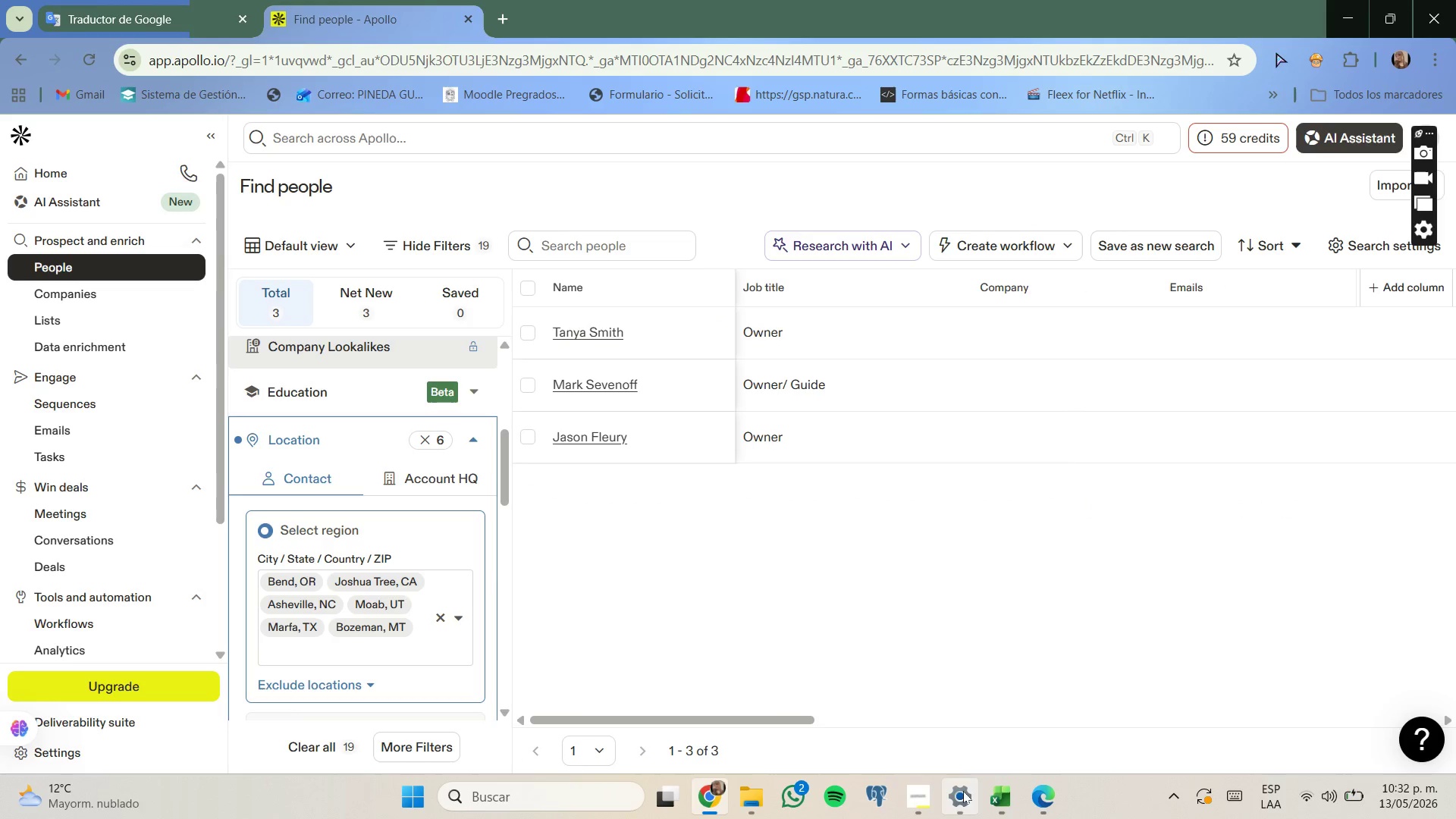 
left_click([995, 795])
 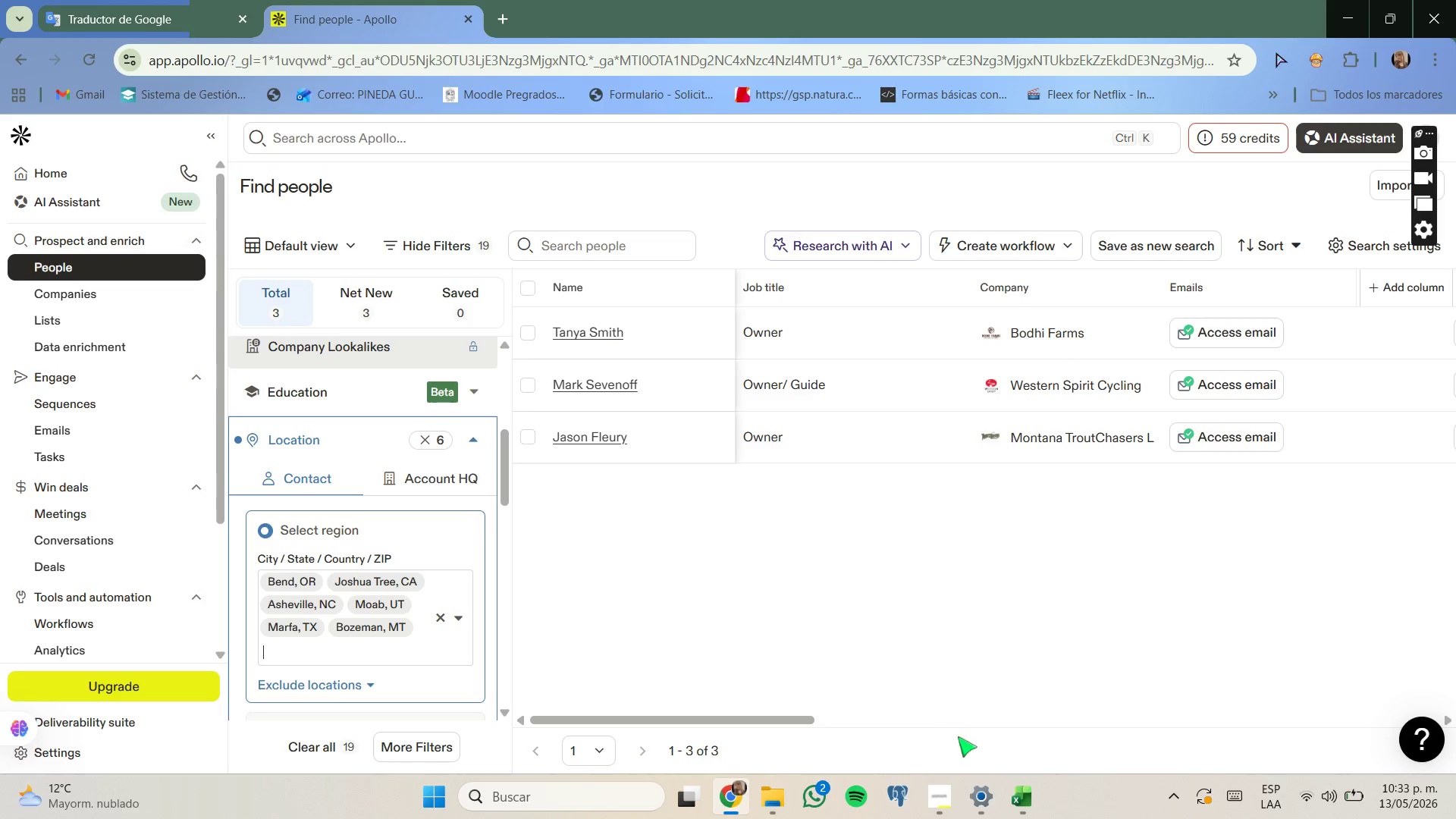 
left_click([1005, 783])
 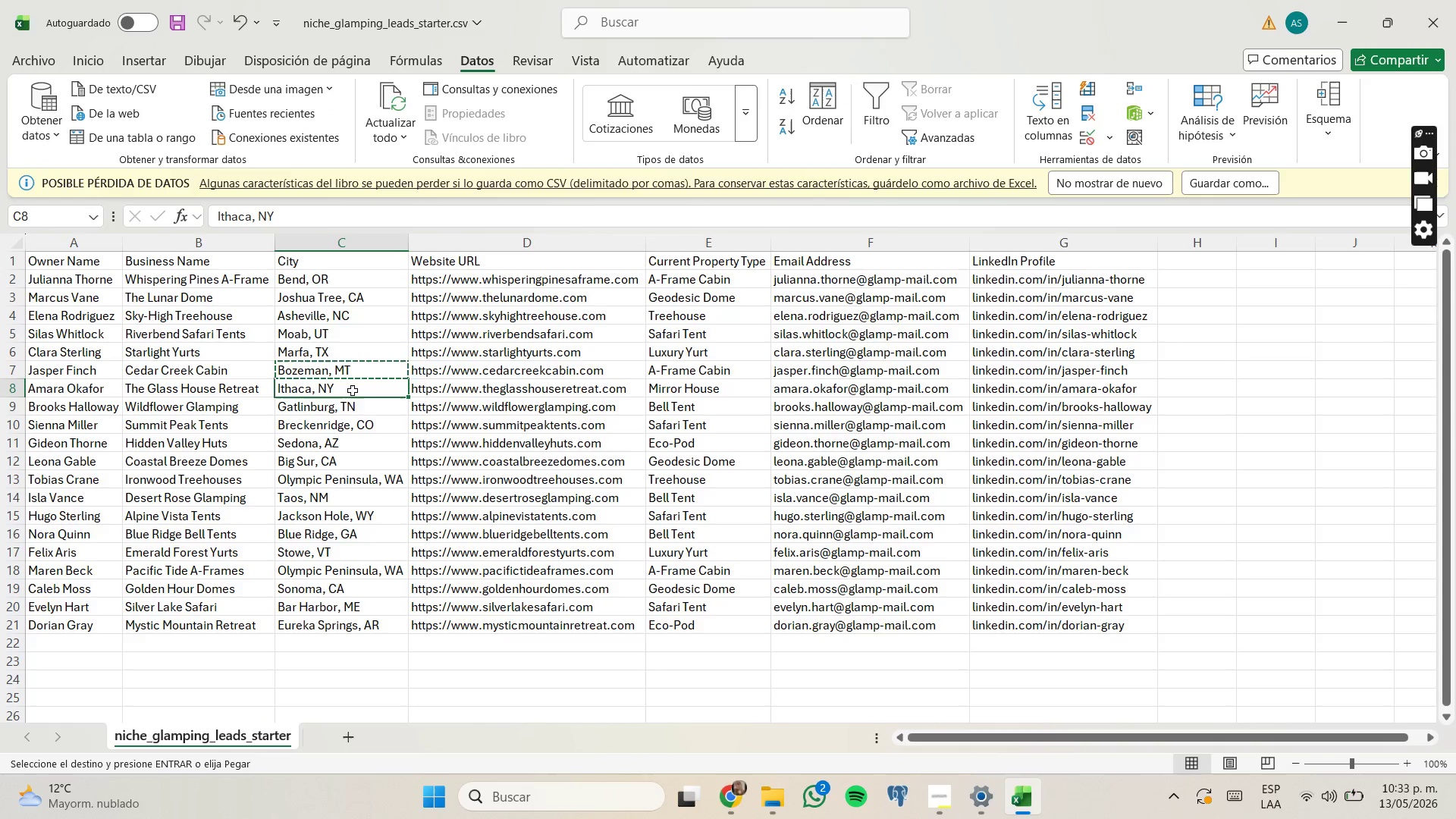 
key(Control+C)
 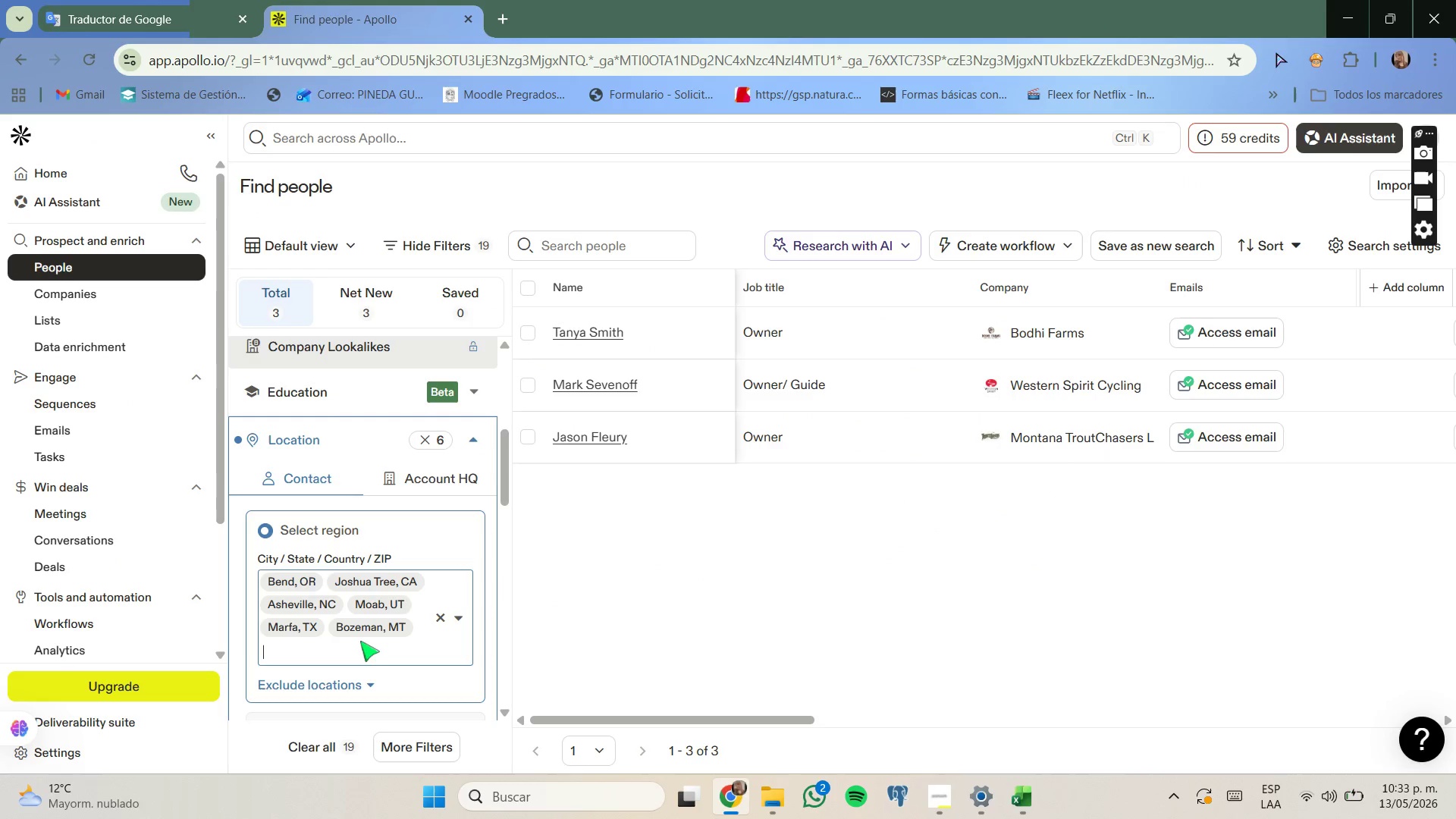 
key(Control+V)
 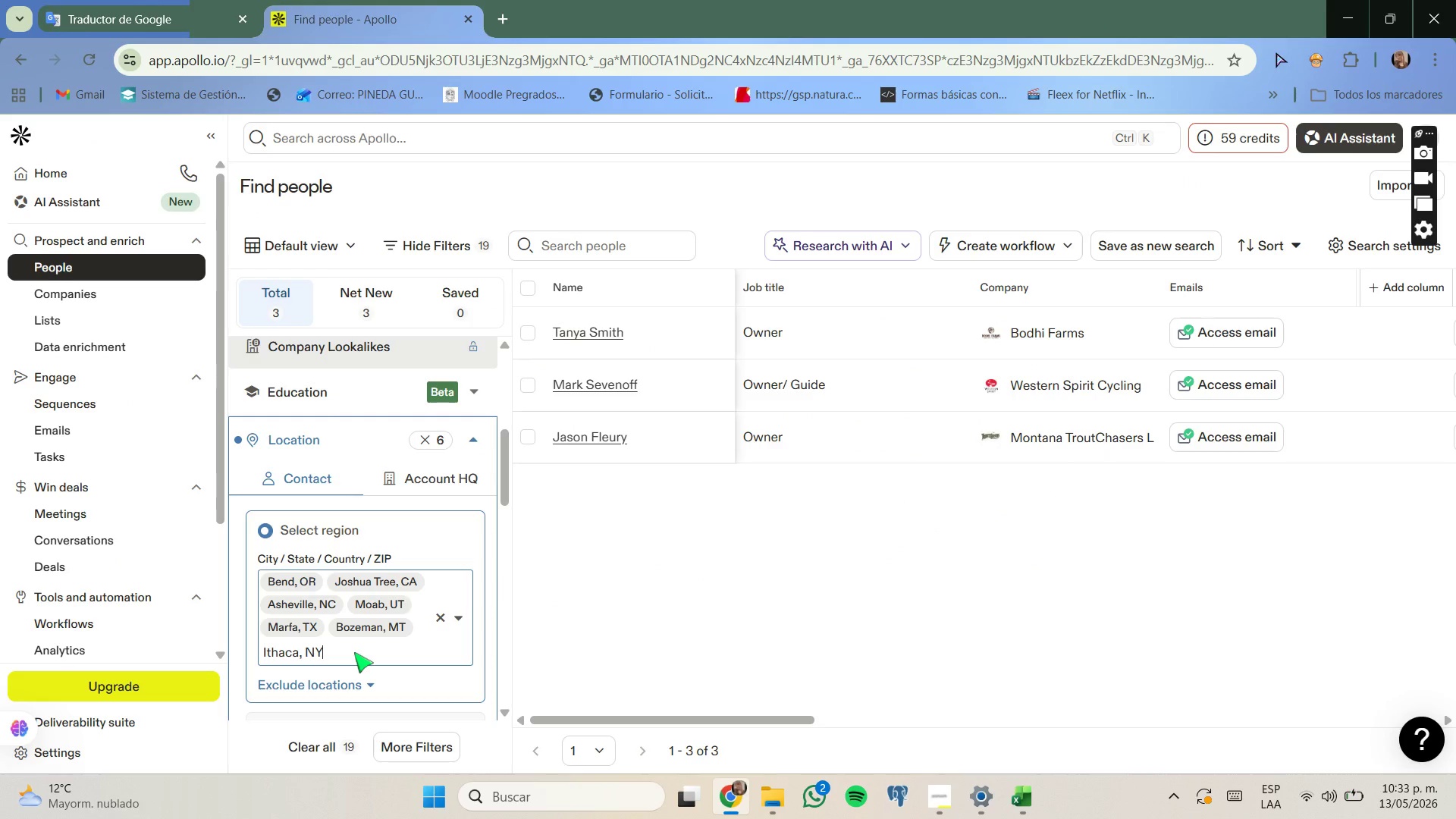 
key(Backspace)
 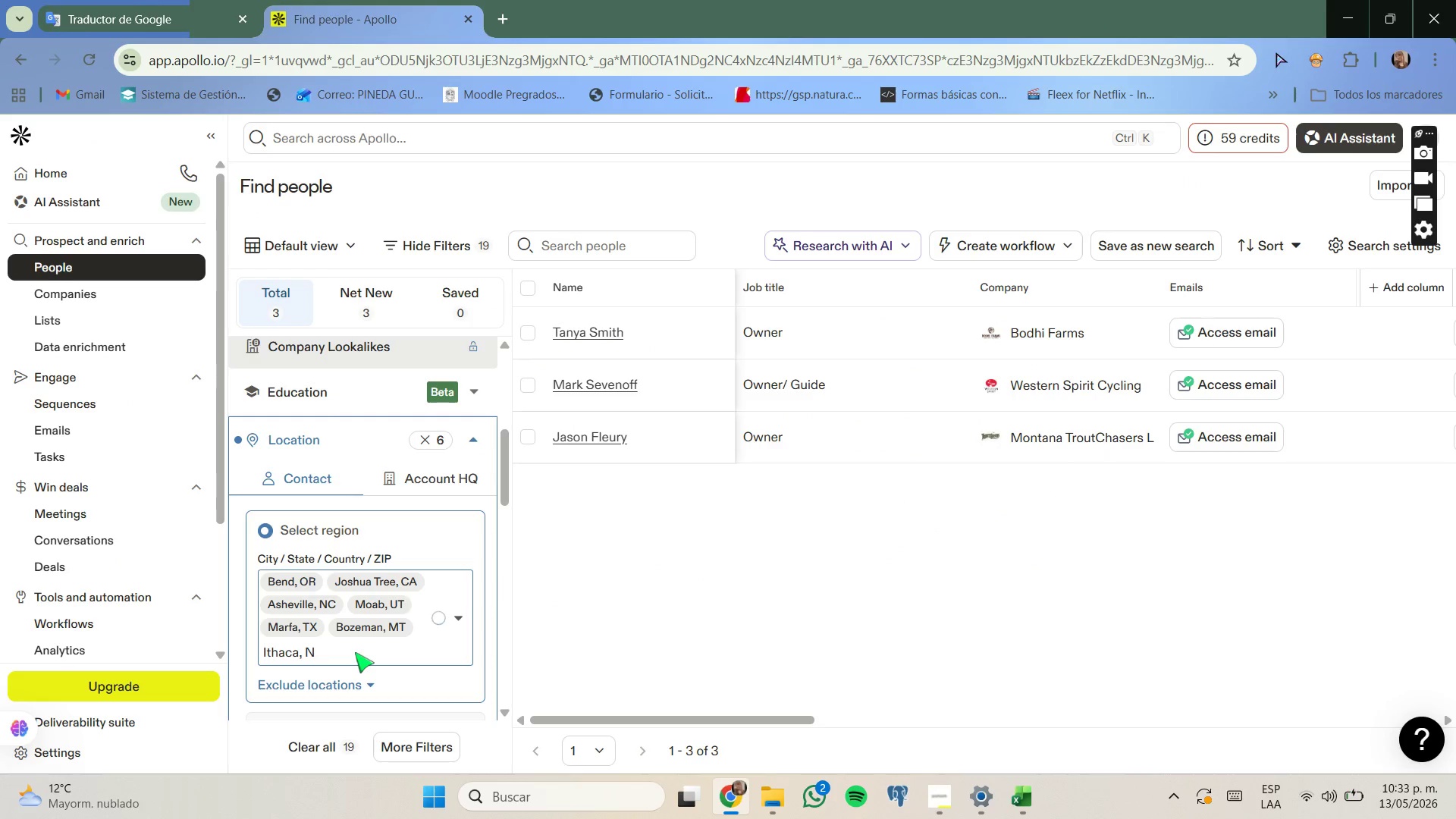 
key(Y)
 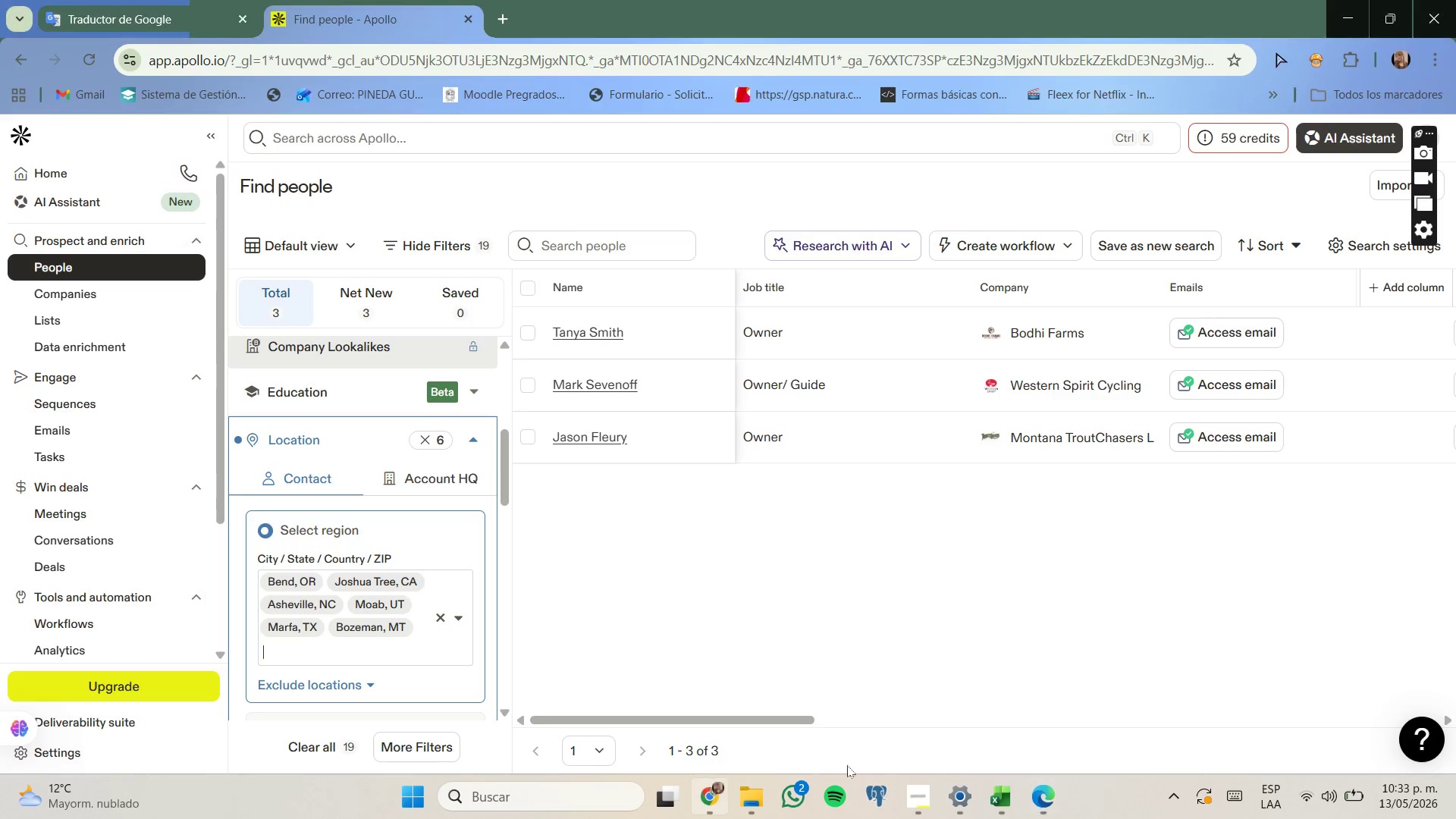 
key(Control+V)
 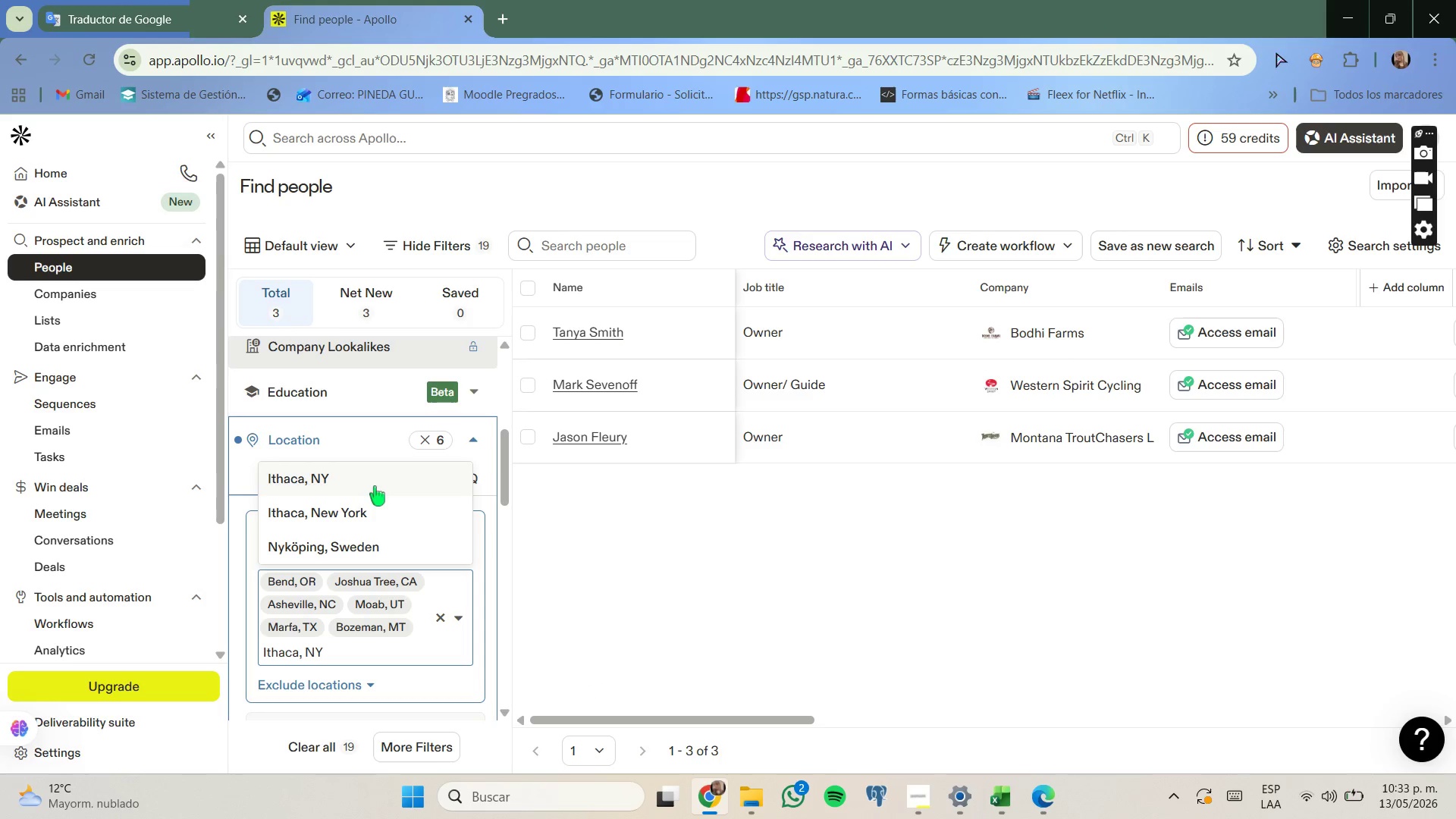 
left_click([375, 484])
 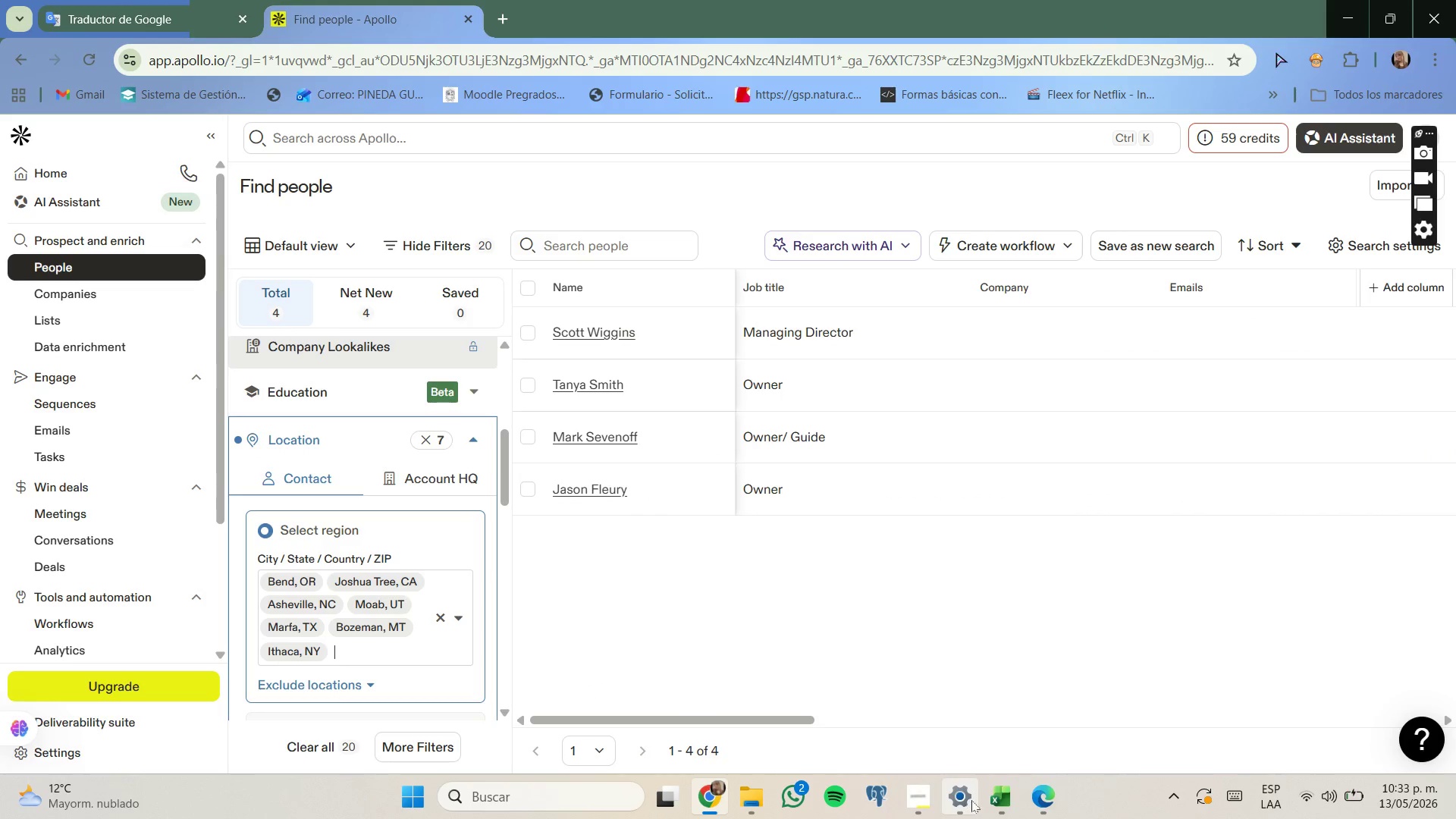 
left_click([987, 801])
 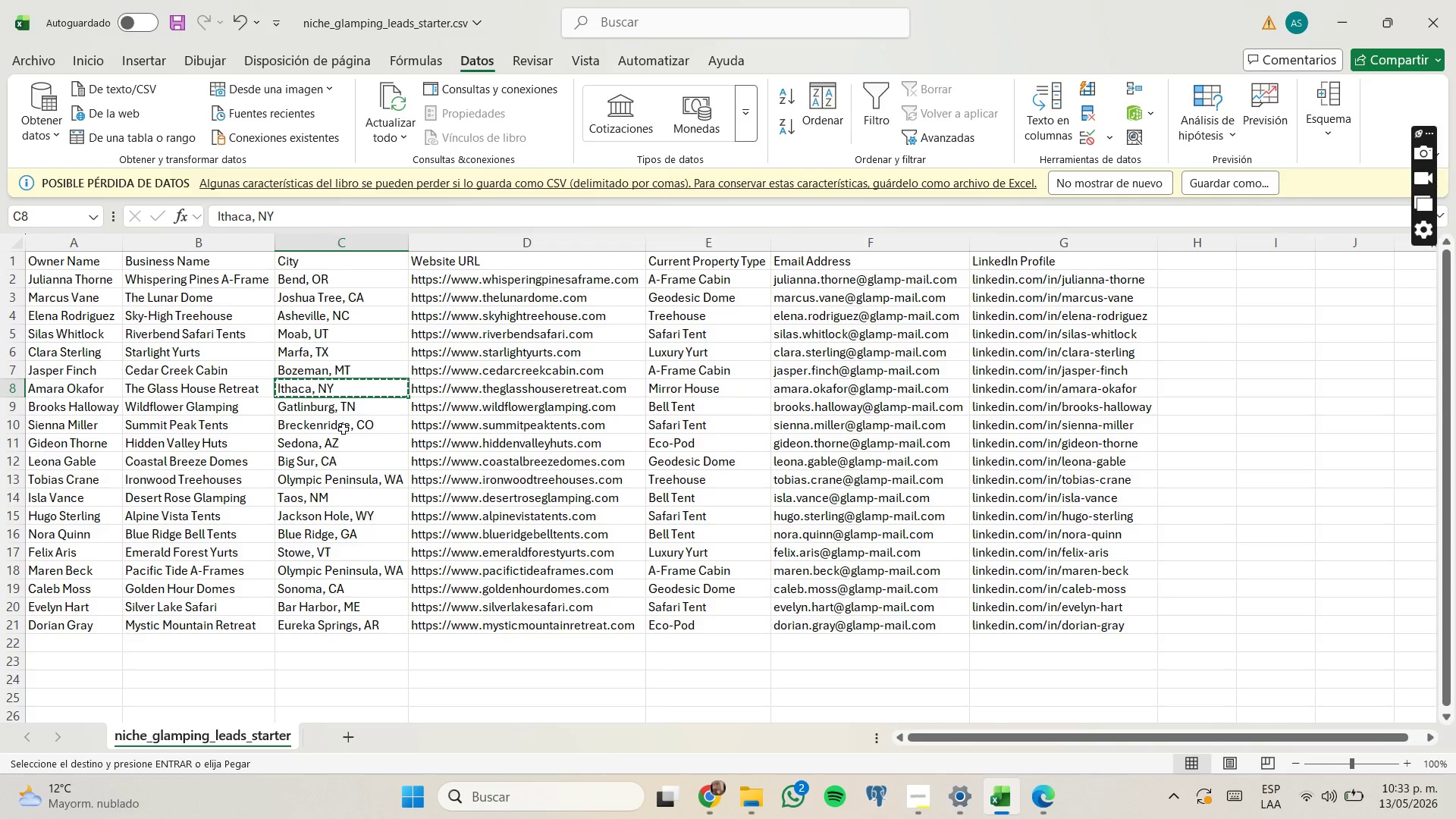 
left_click([347, 413])
 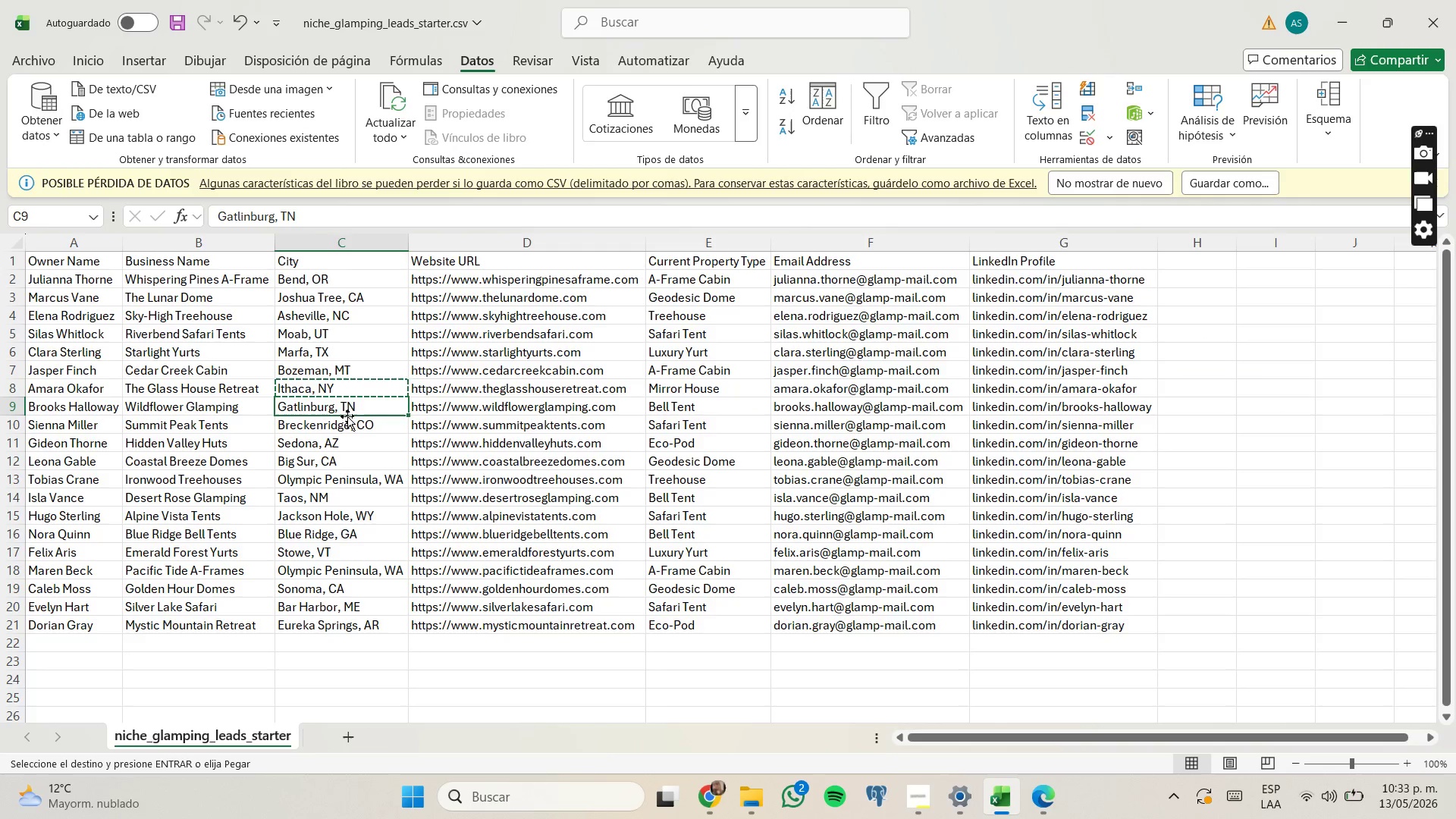 
key(Control+C)
 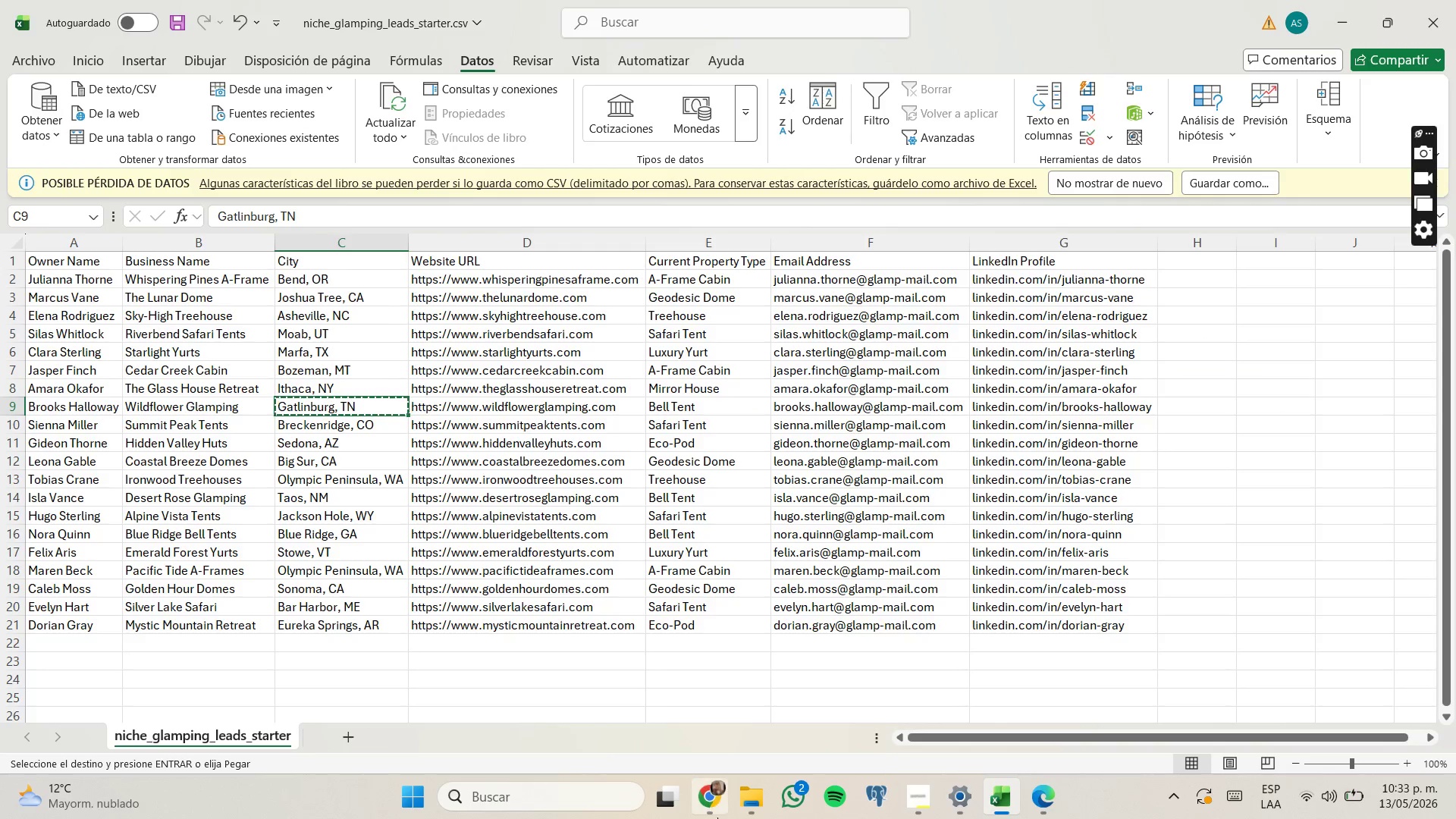 
left_click([717, 817])
 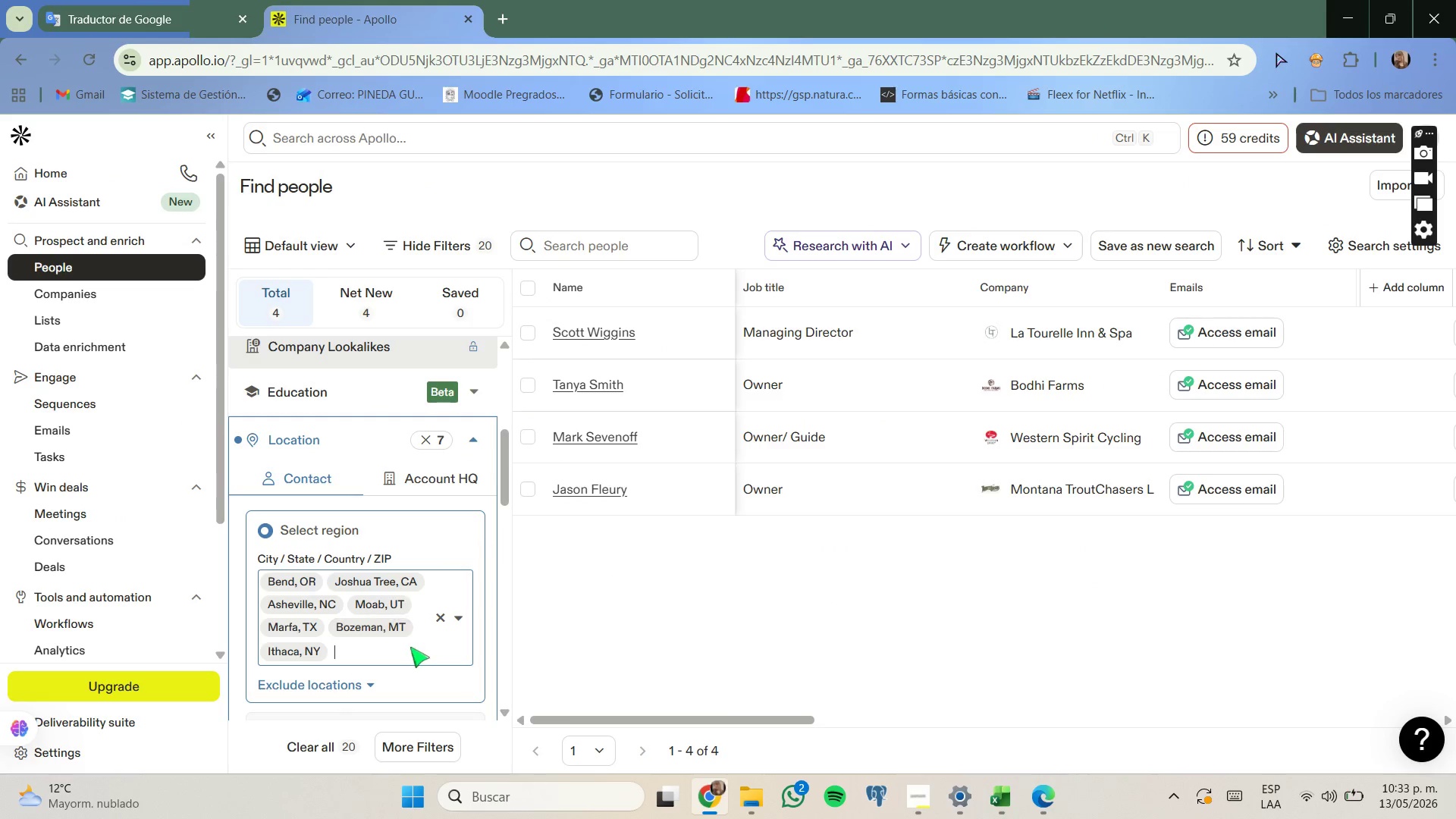 
key(Control+V)
 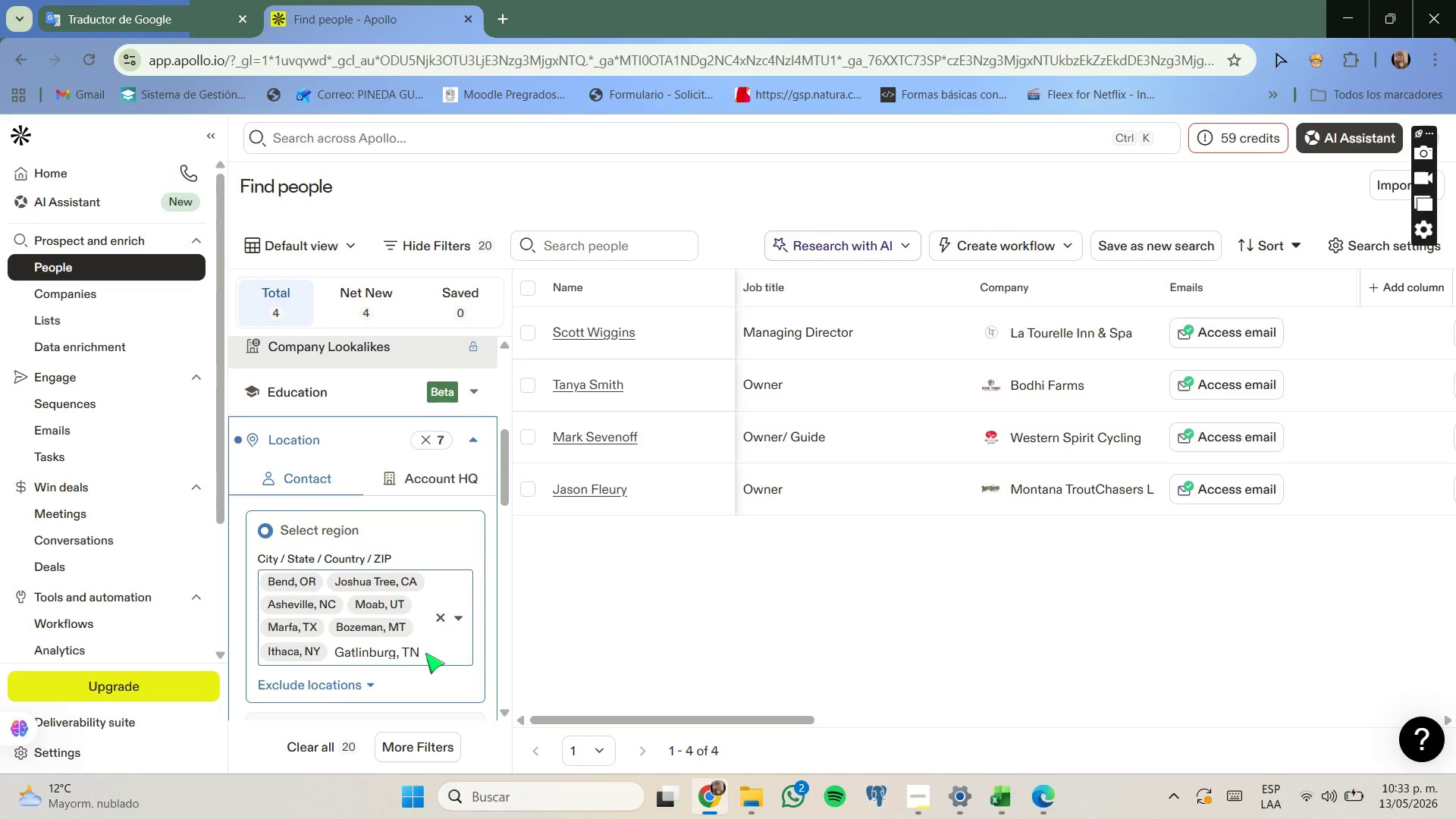 
left_click([425, 653])
 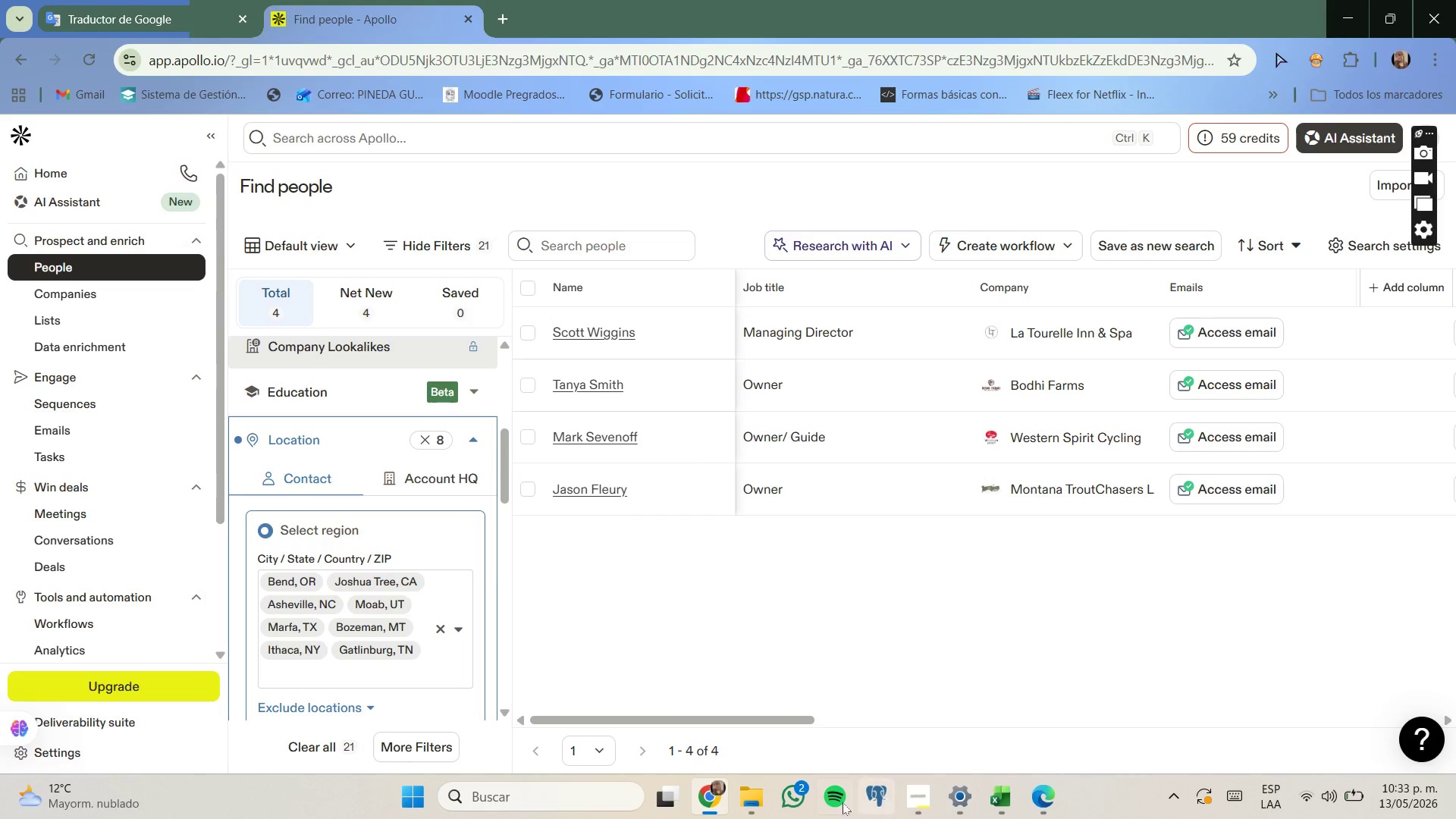 
left_click([989, 797])
 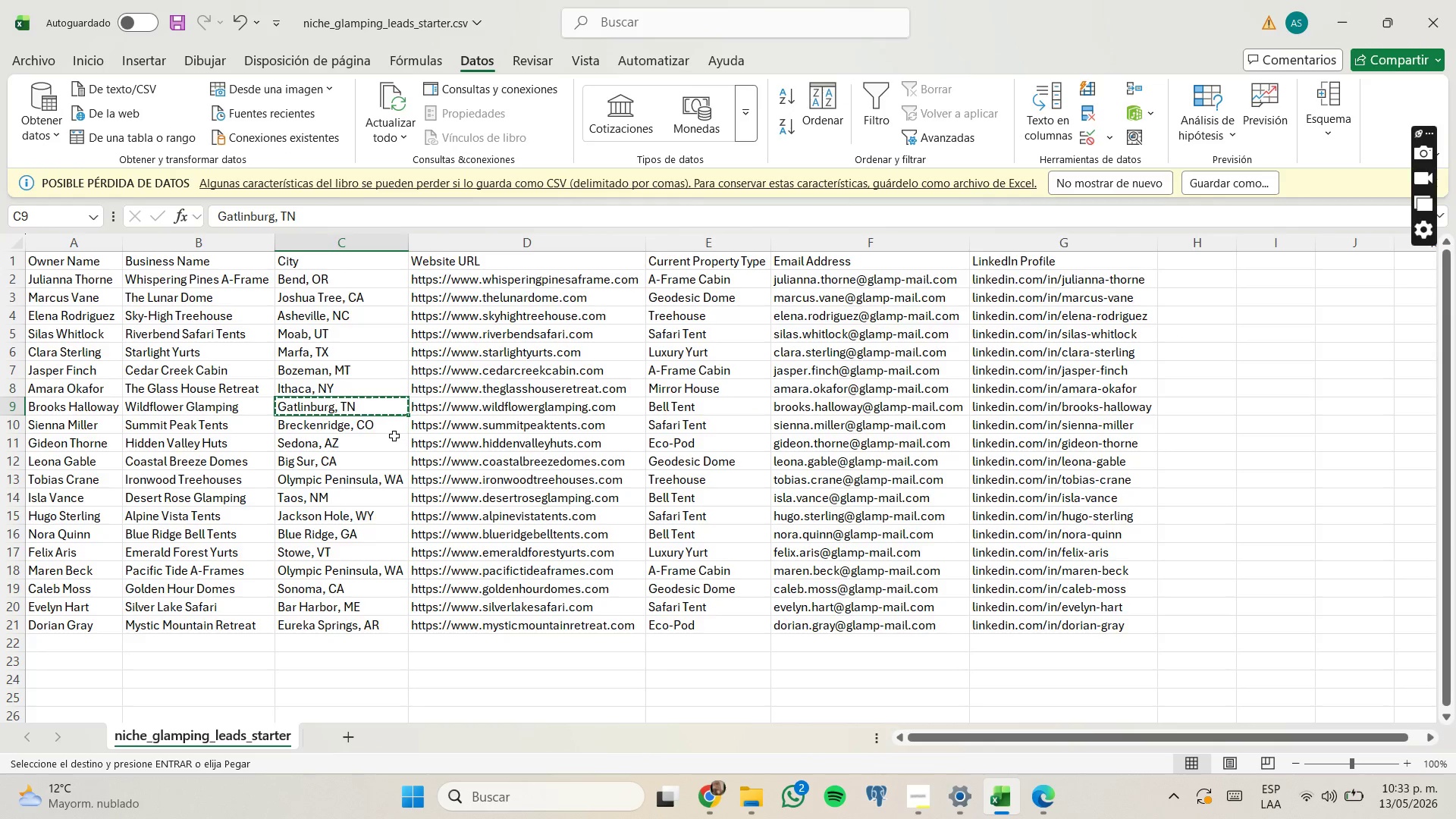 
left_click([387, 431])
 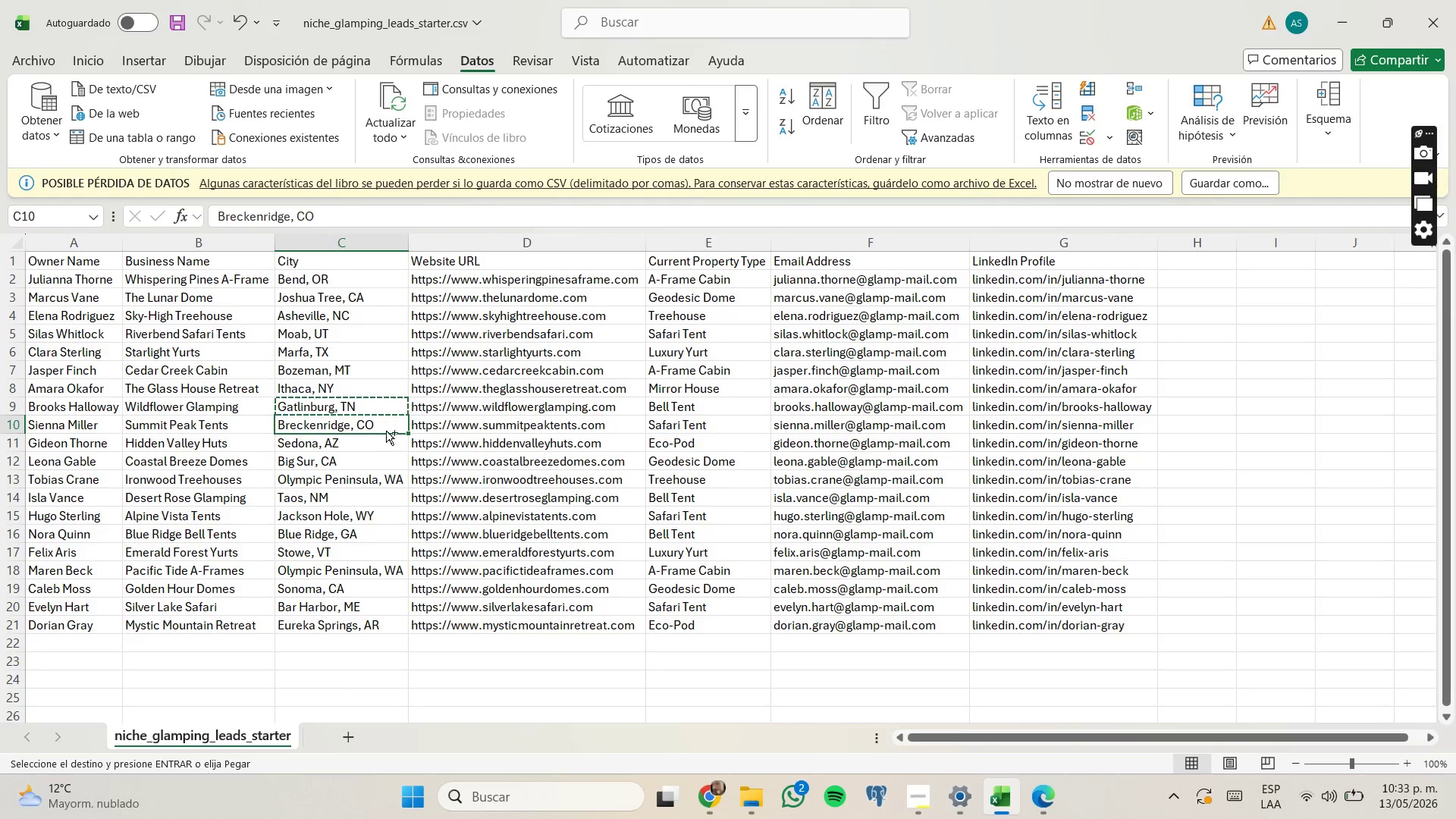 
key(Control+C)
 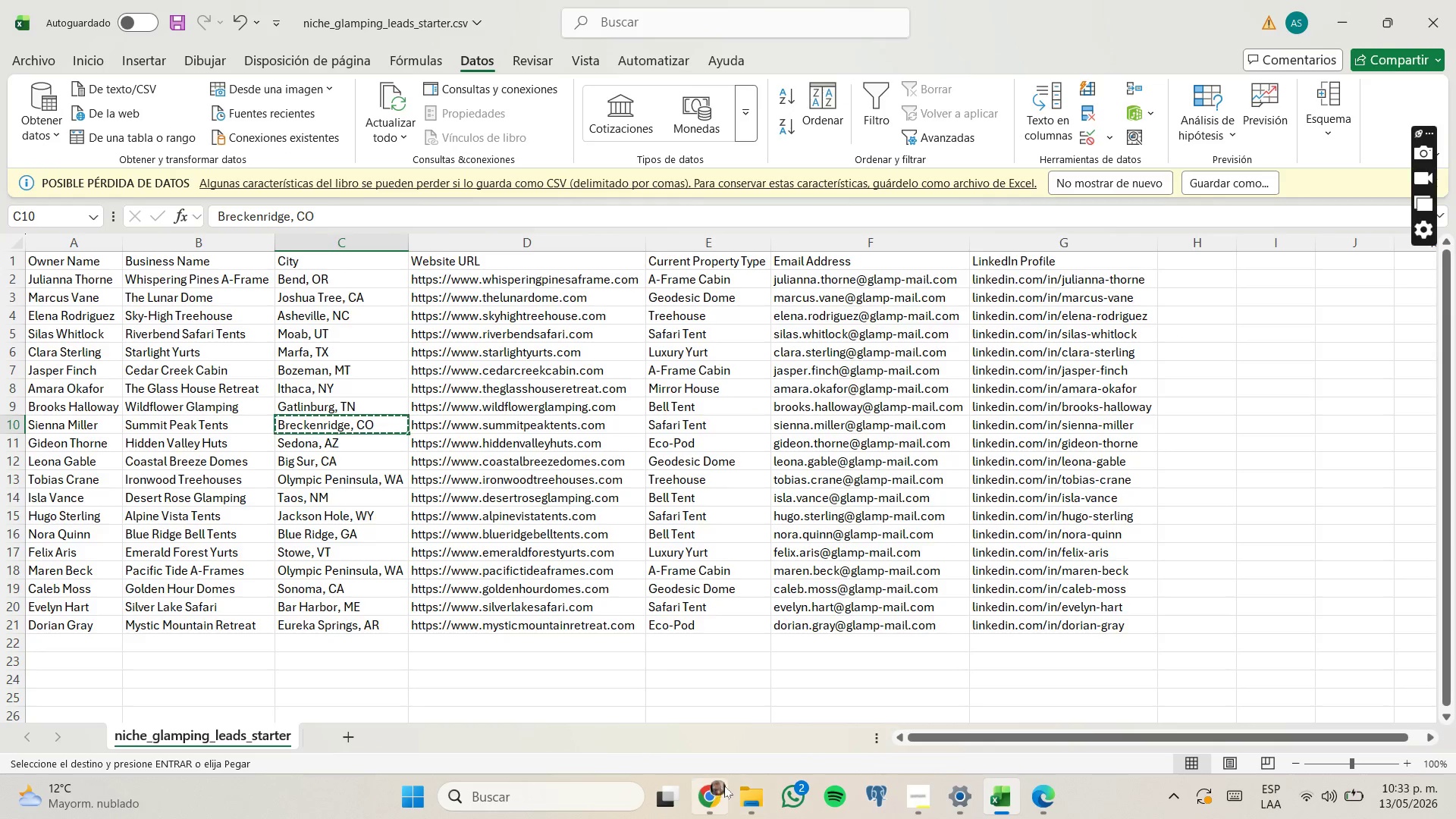 
left_click([724, 785])
 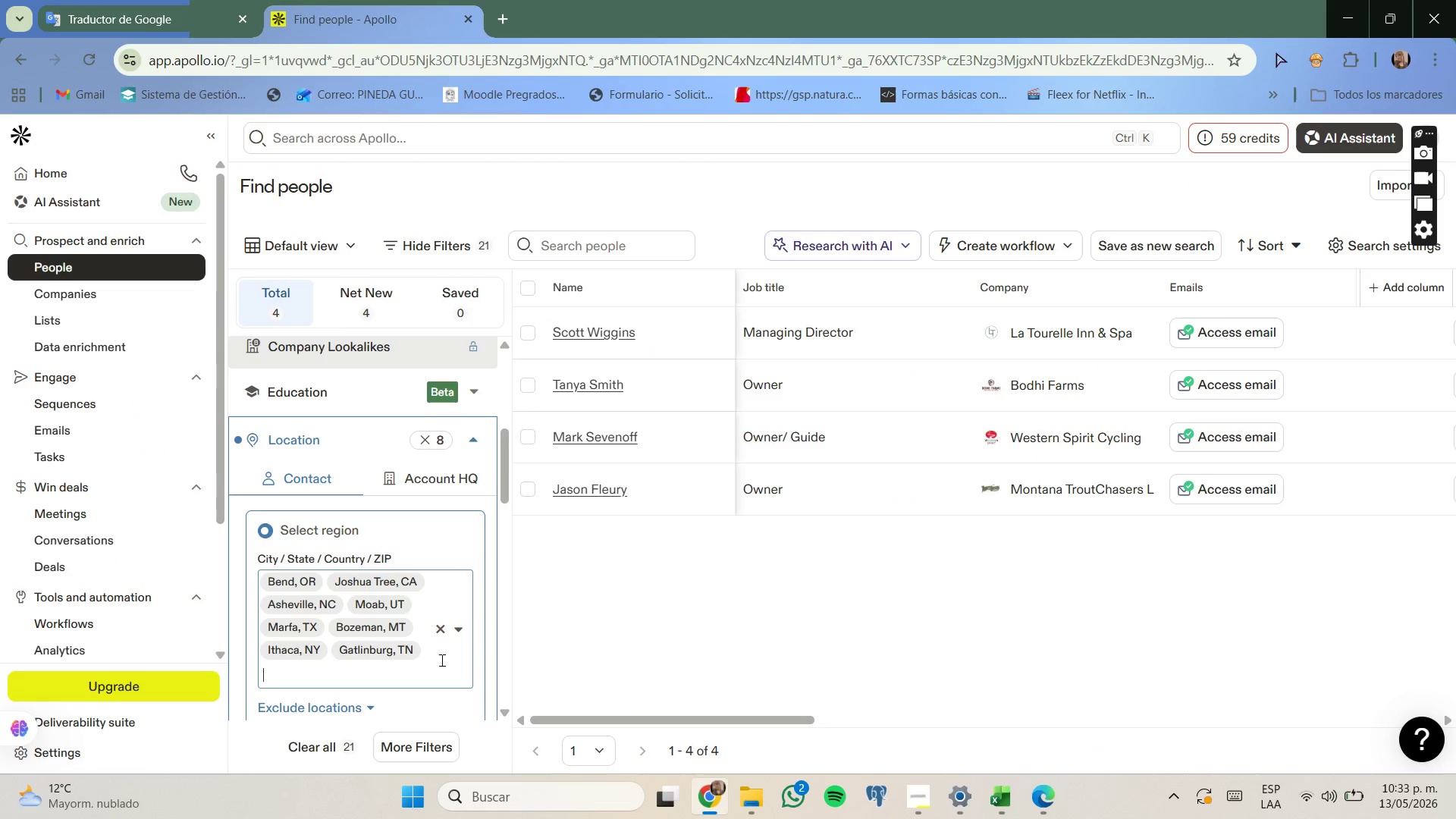 
key(Control+ControlLeft)
 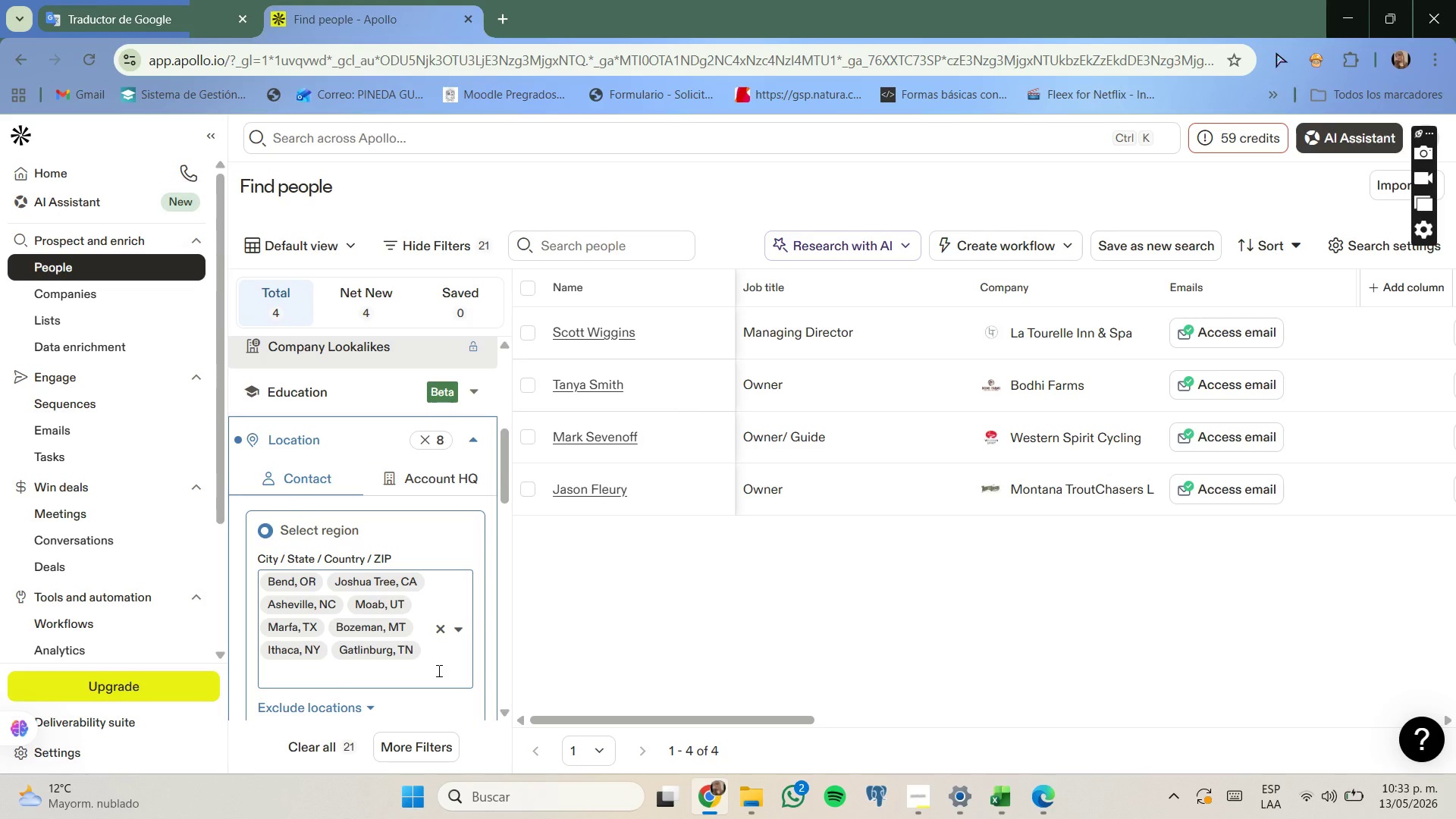 
key(Control+V)
 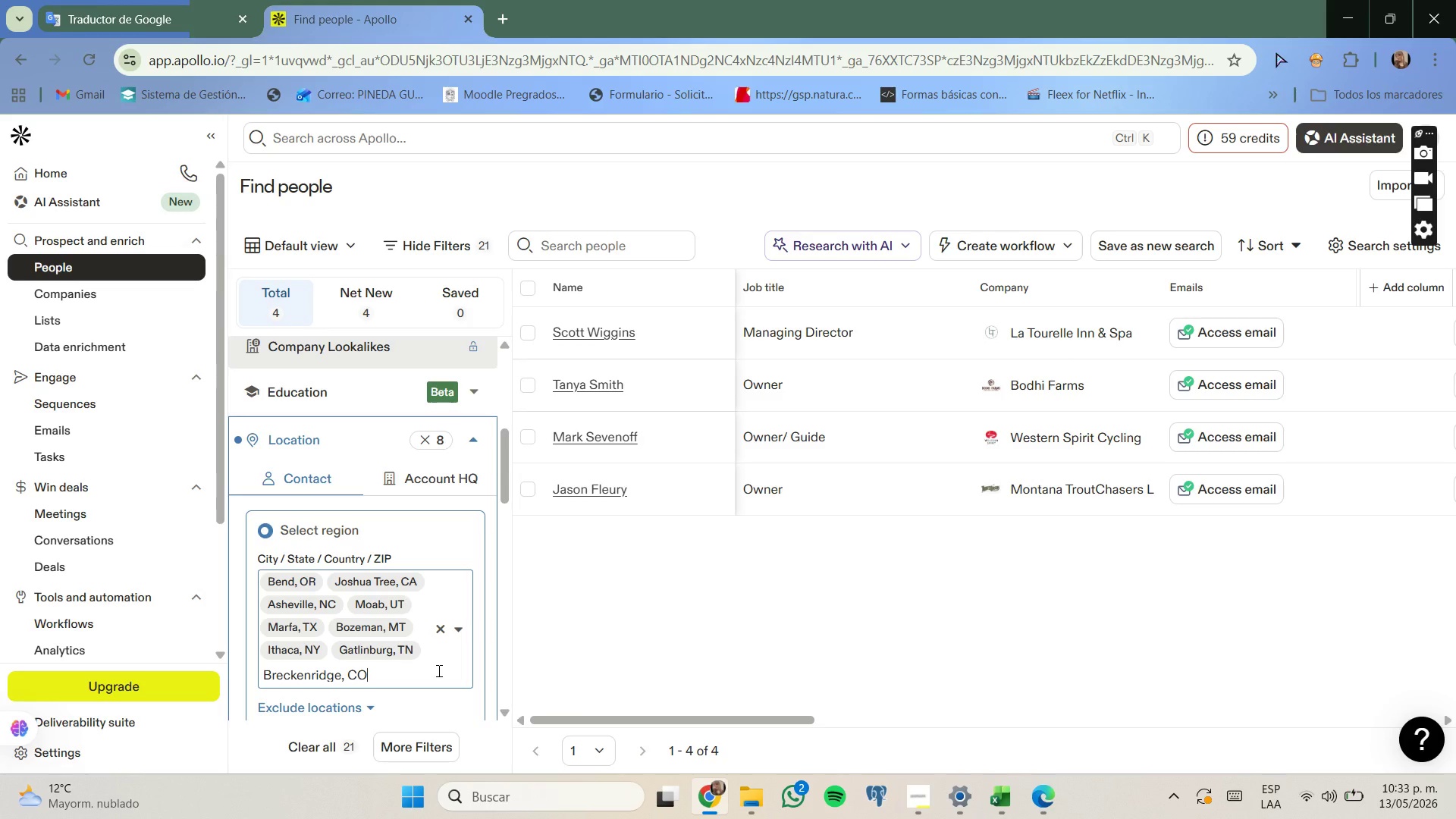 
key(Backspace)
 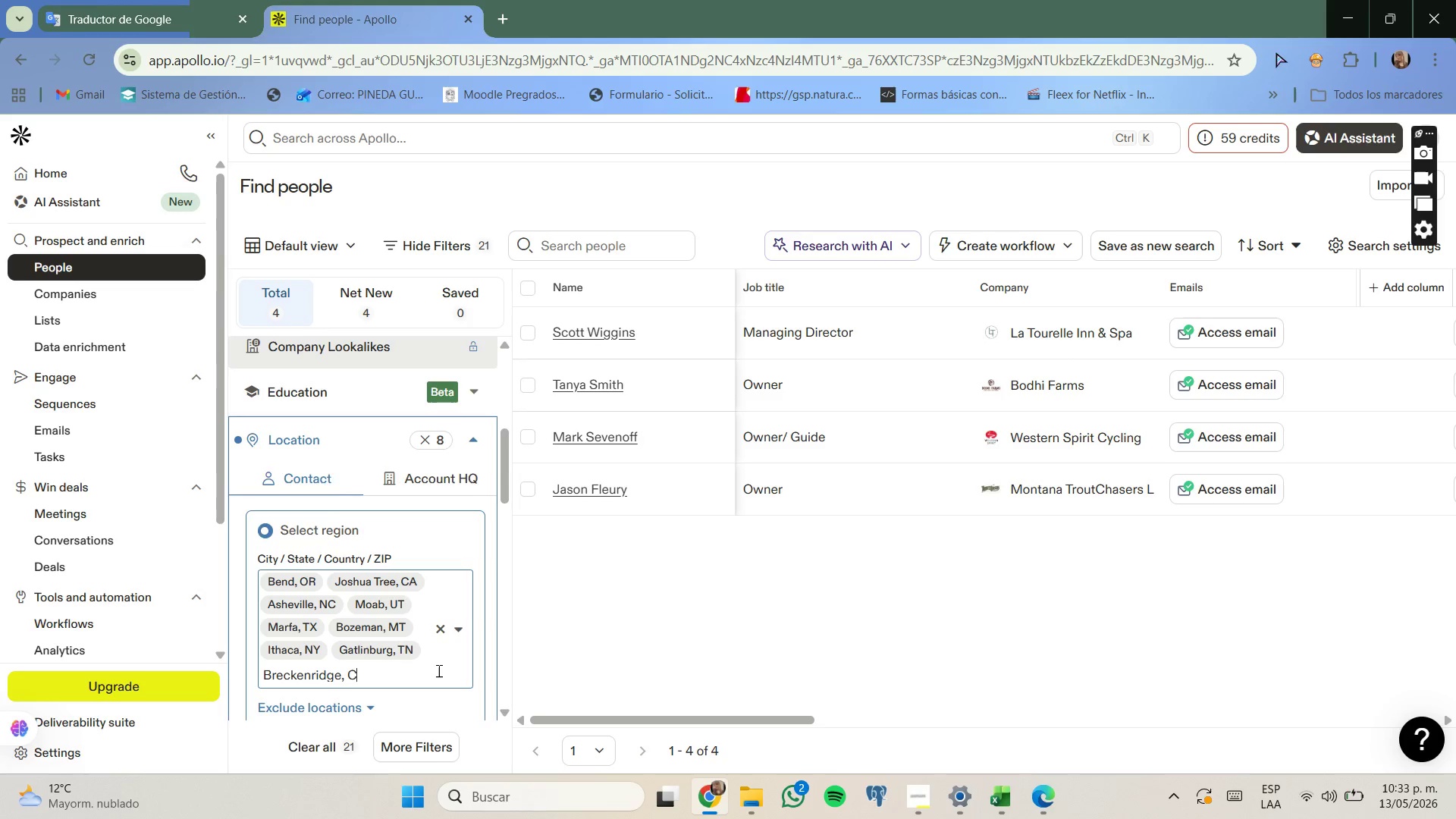 
key(O)
 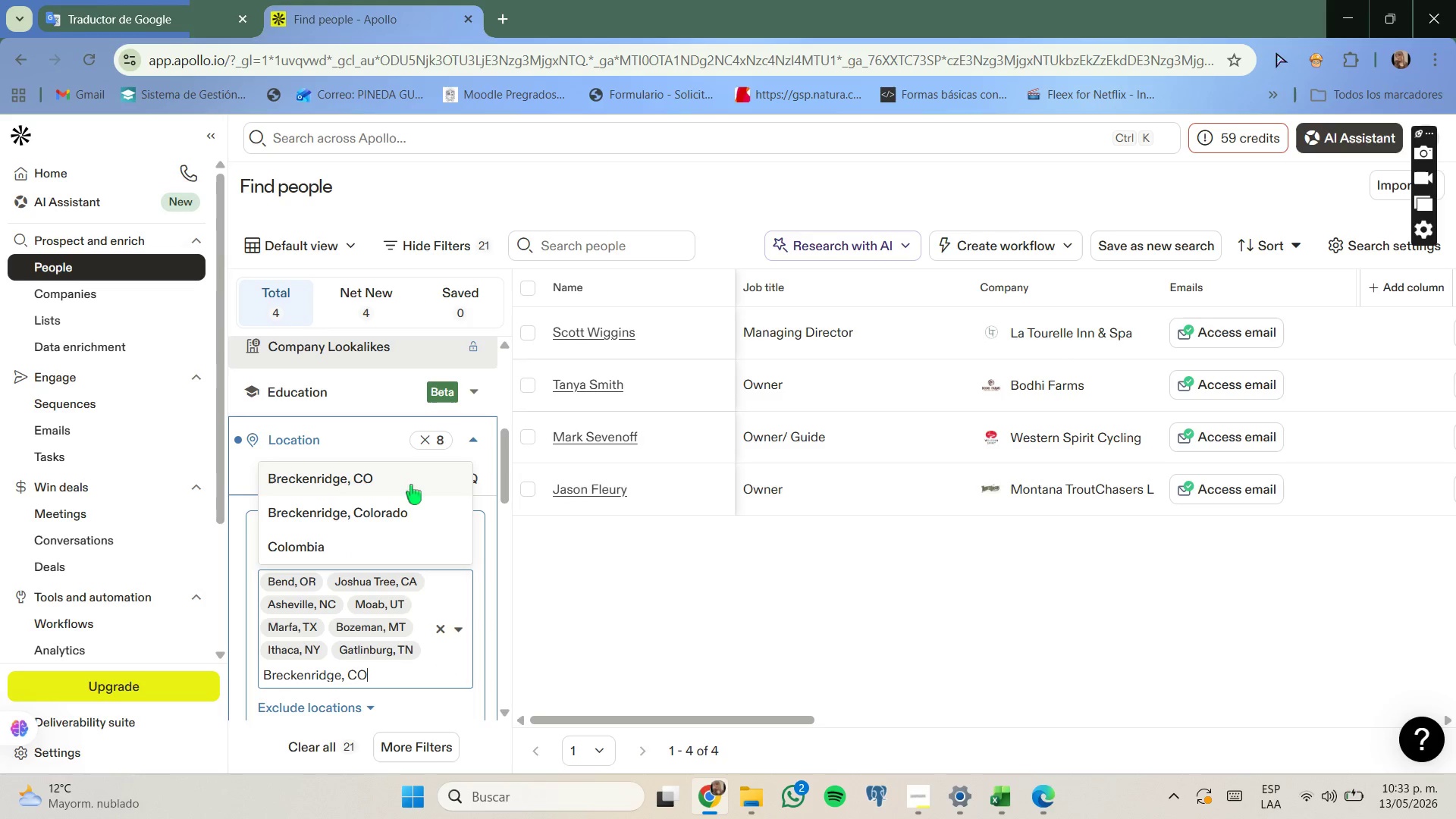 
left_click([411, 485])
 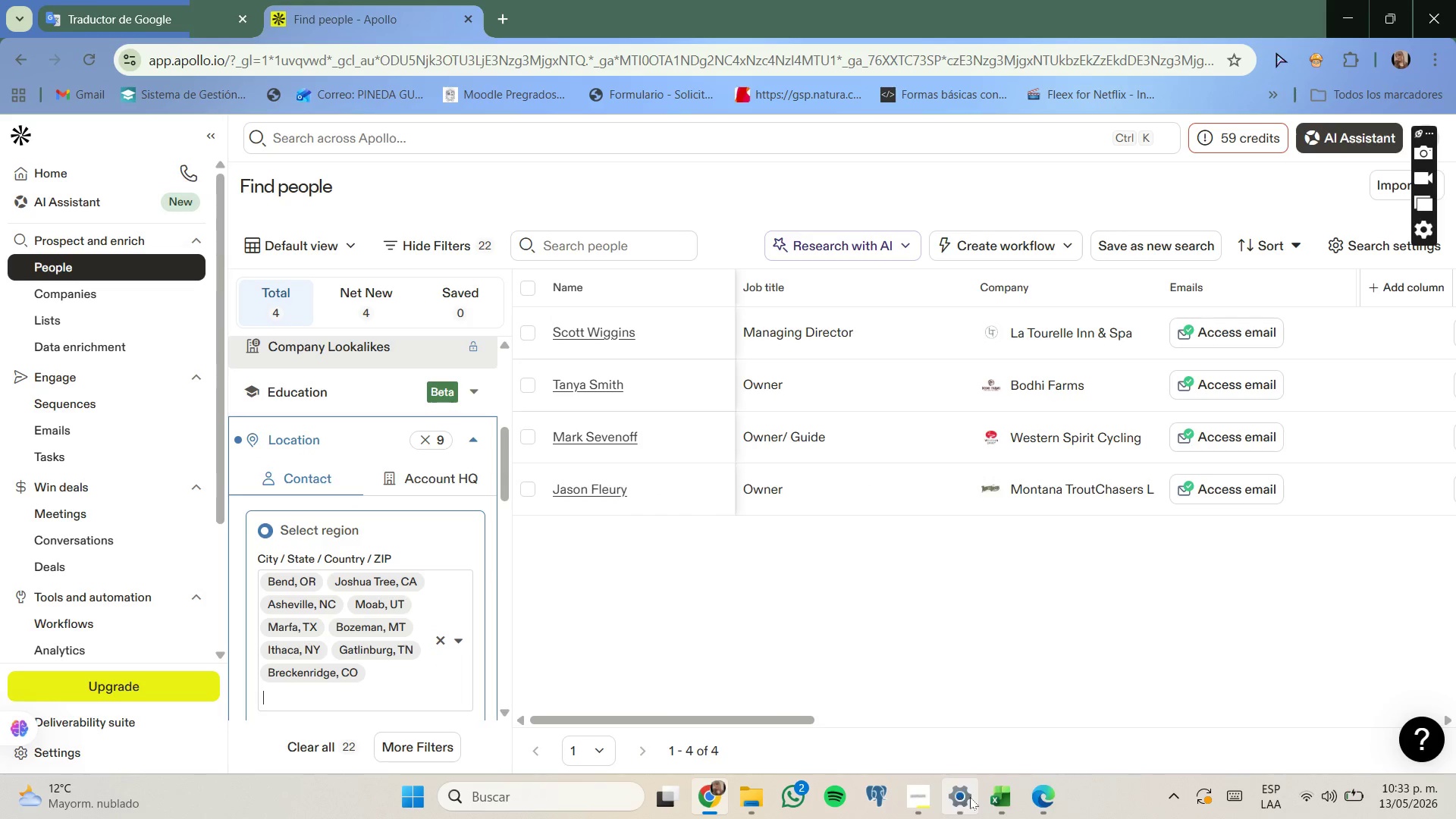 
left_click([987, 796])
 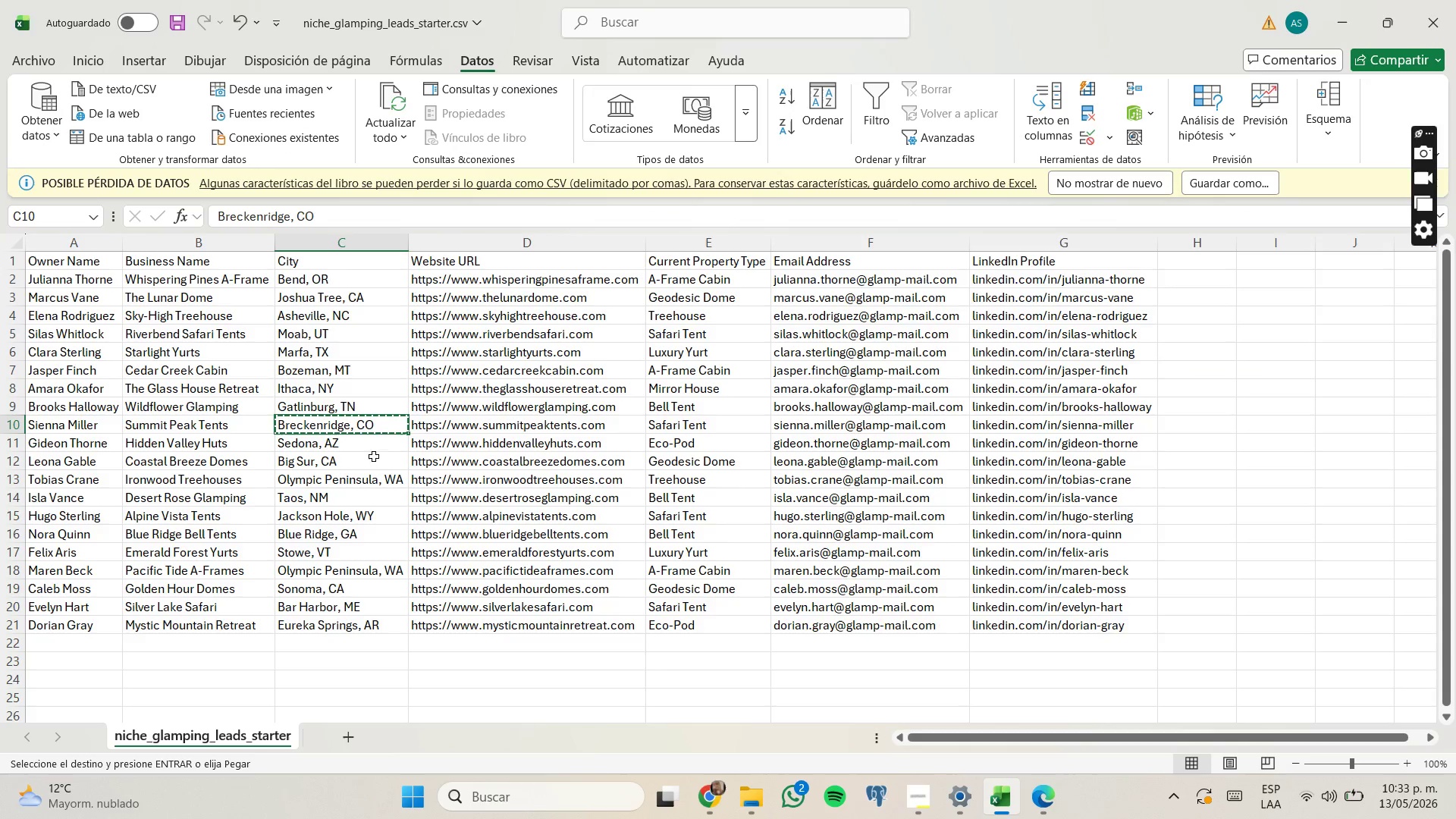 
left_click([373, 444])
 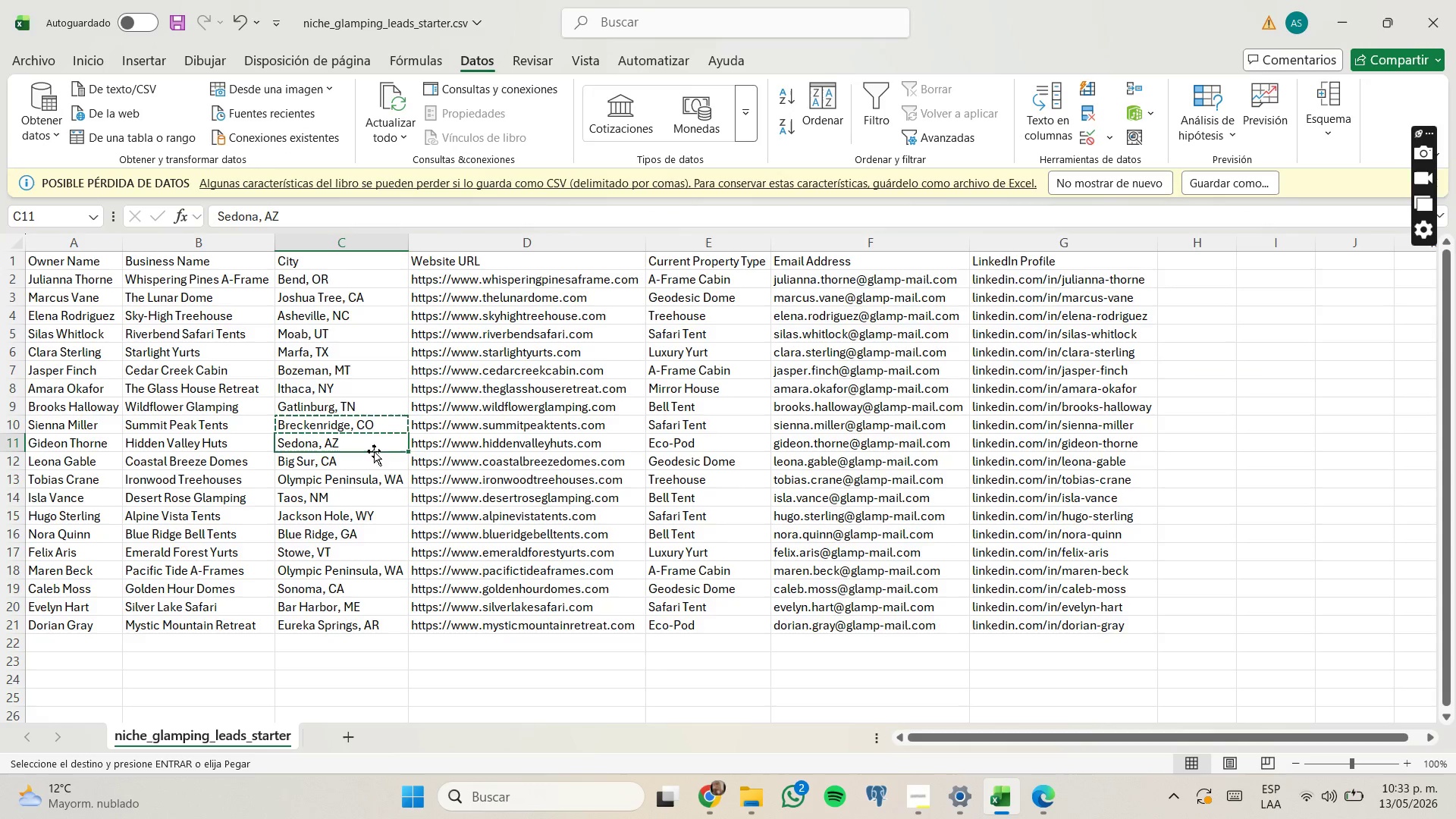 
key(Control+C)
 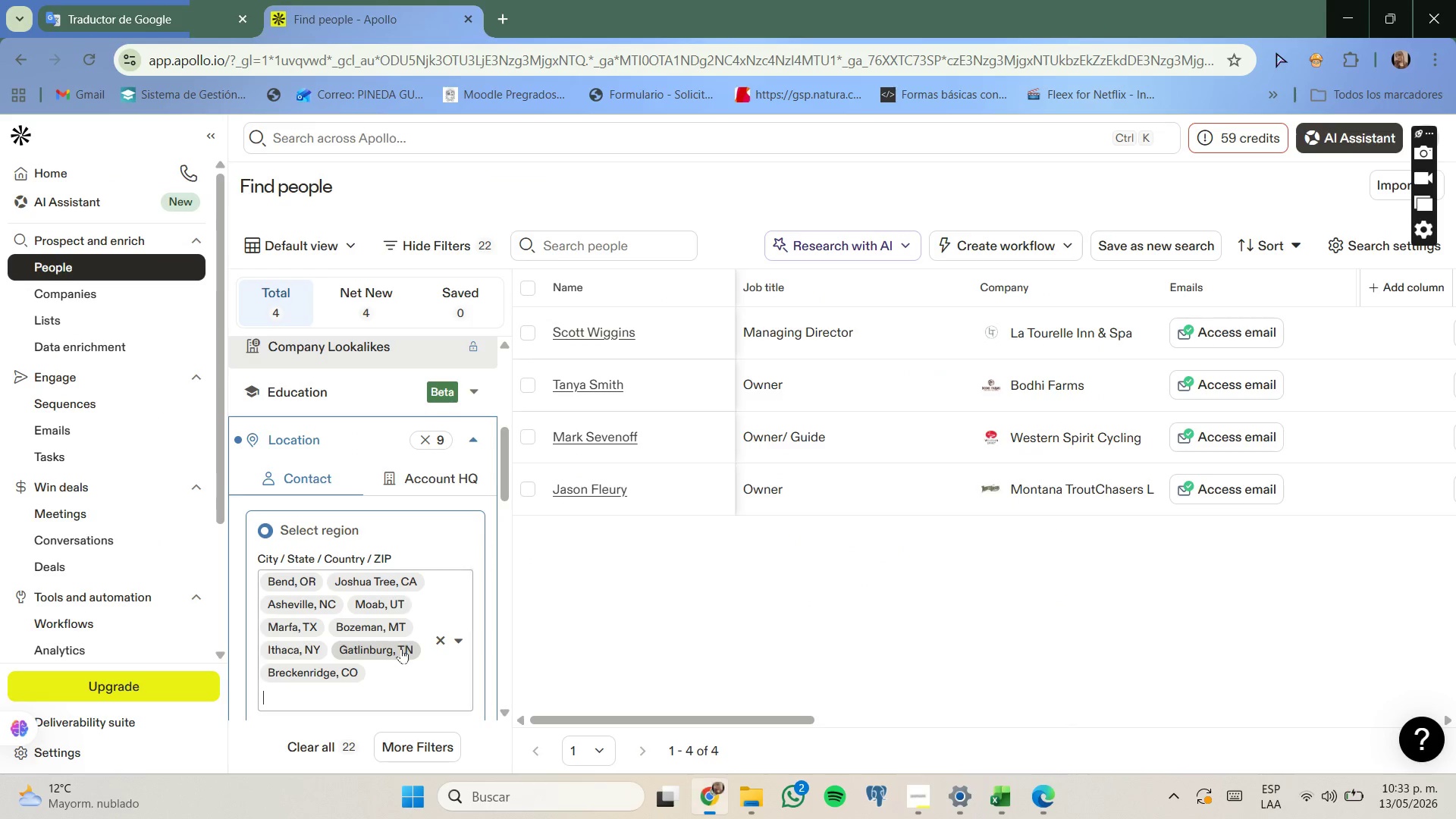 
key(Control+V)
 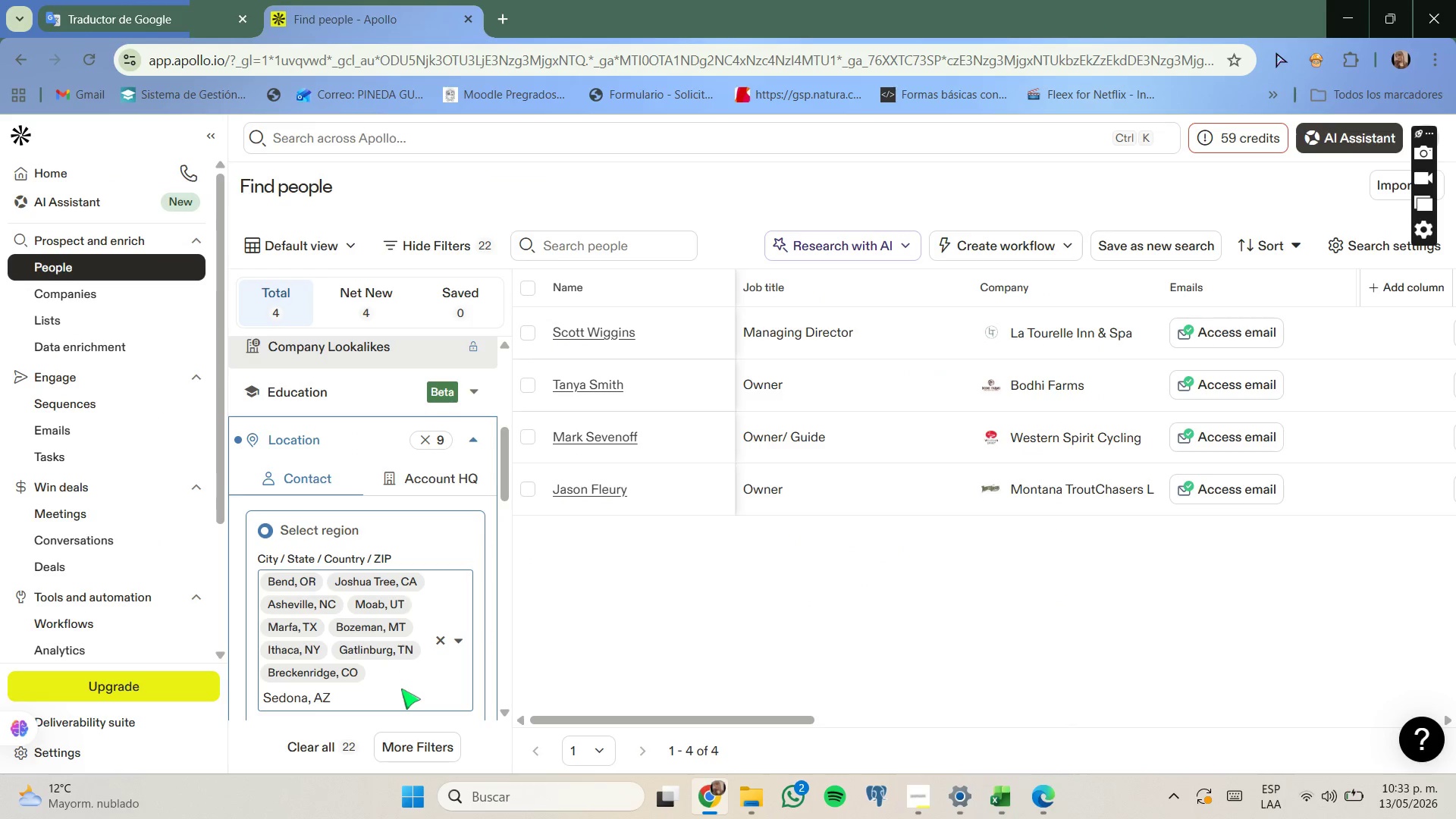 
key(Backspace)
 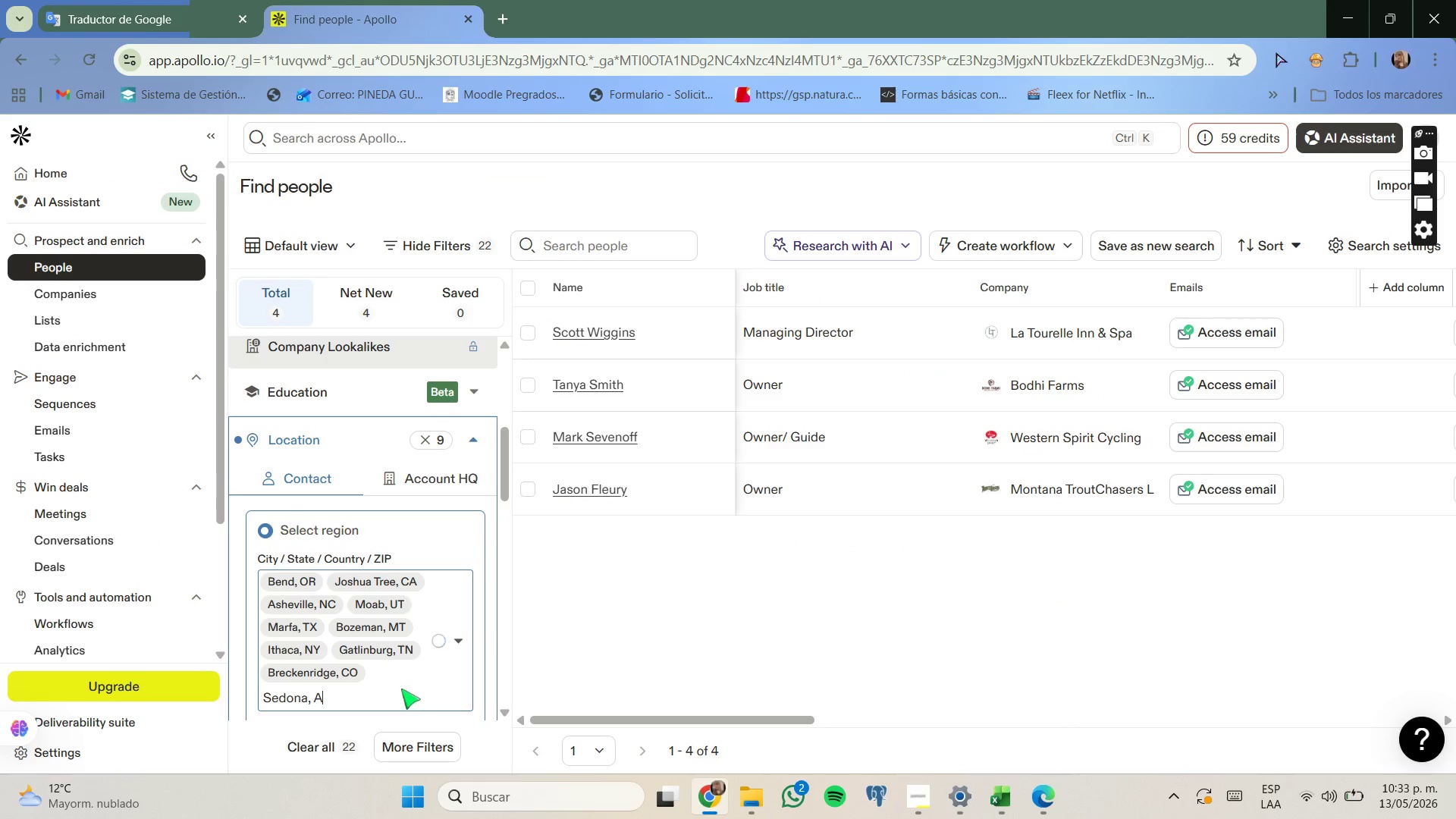 
key(Z)
 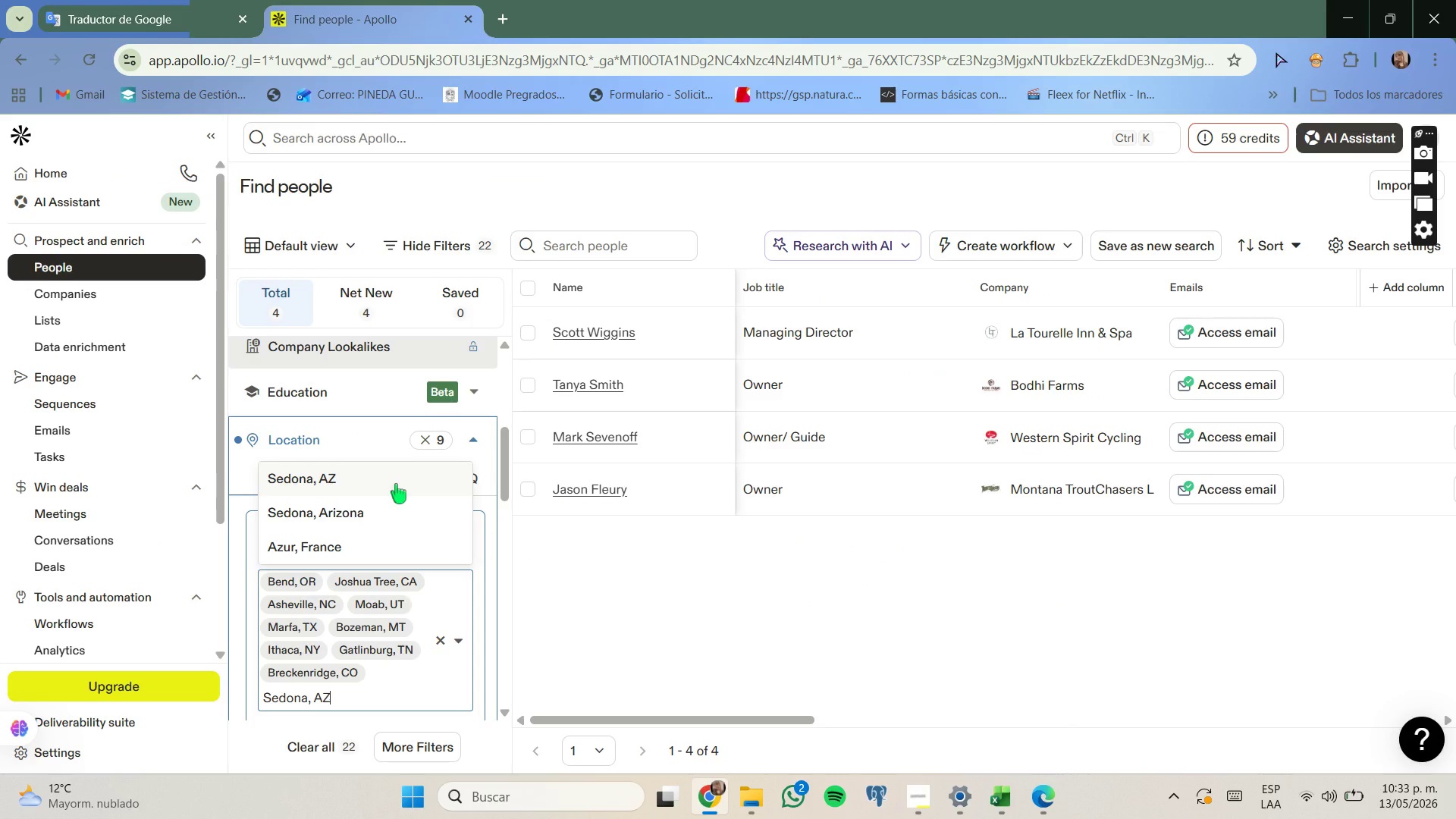 
left_click([396, 484])
 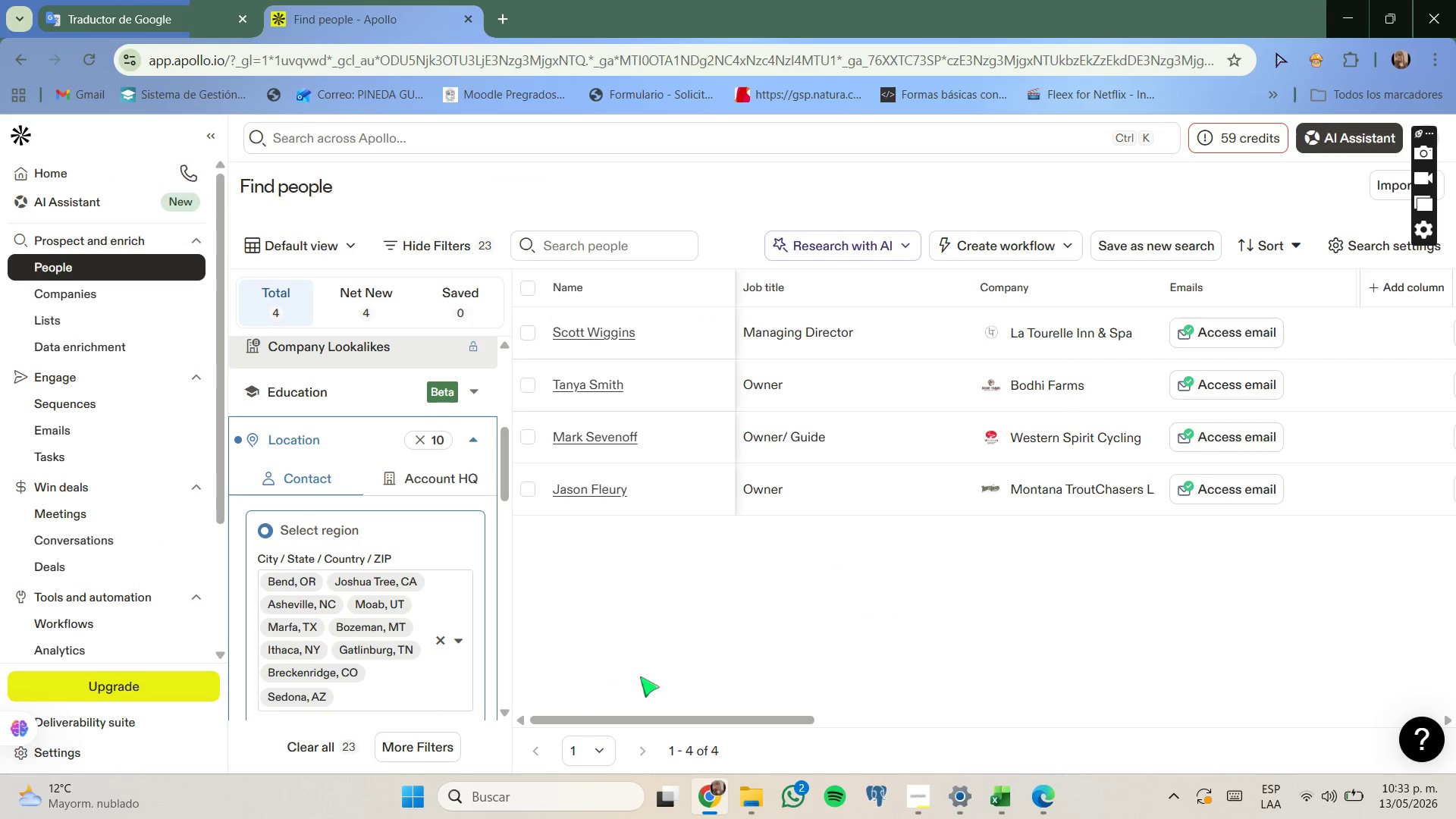 
scroll: coordinate [417, 638], scroll_direction: down, amount: 1.0
 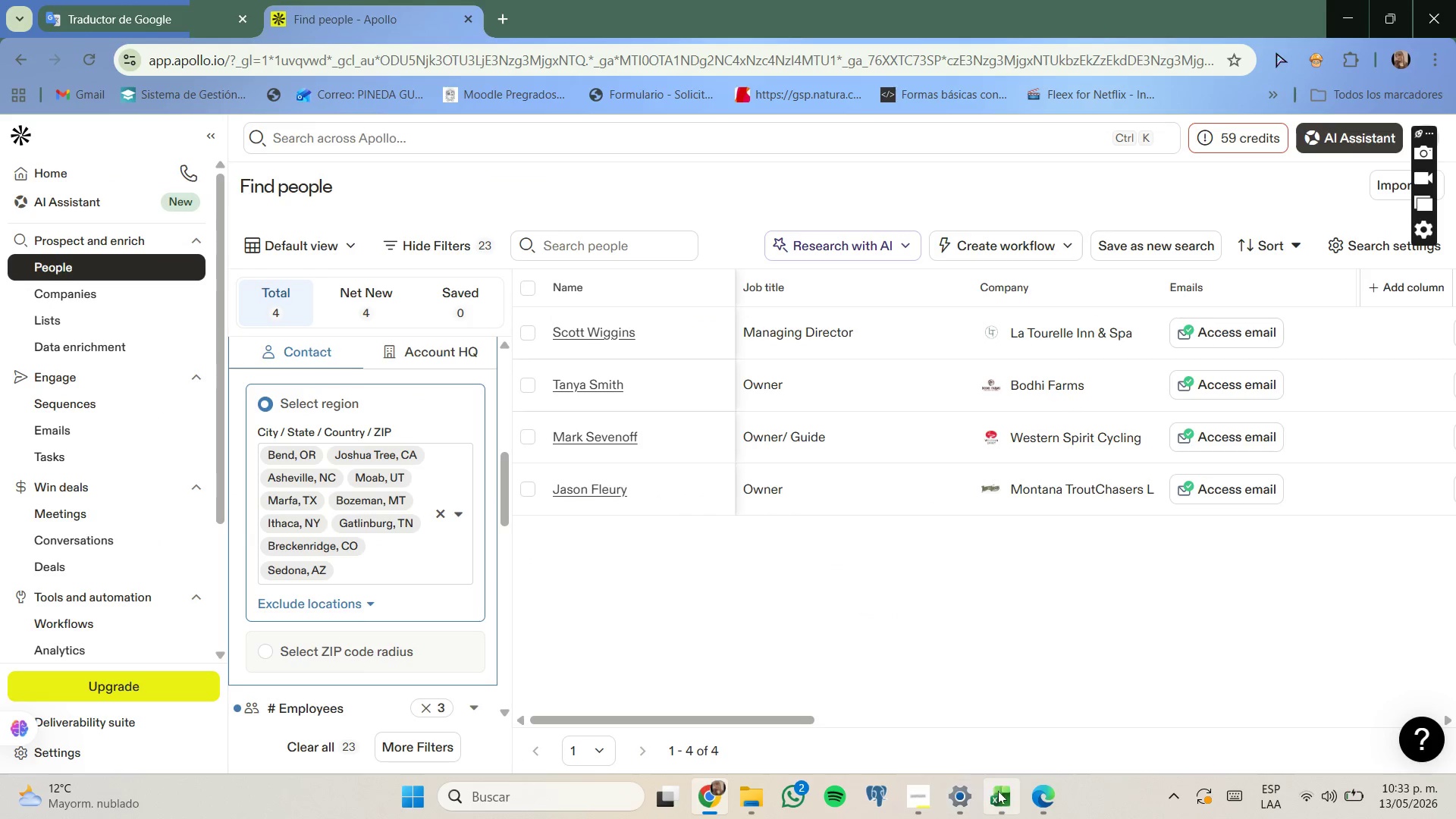 
left_click([998, 791])
 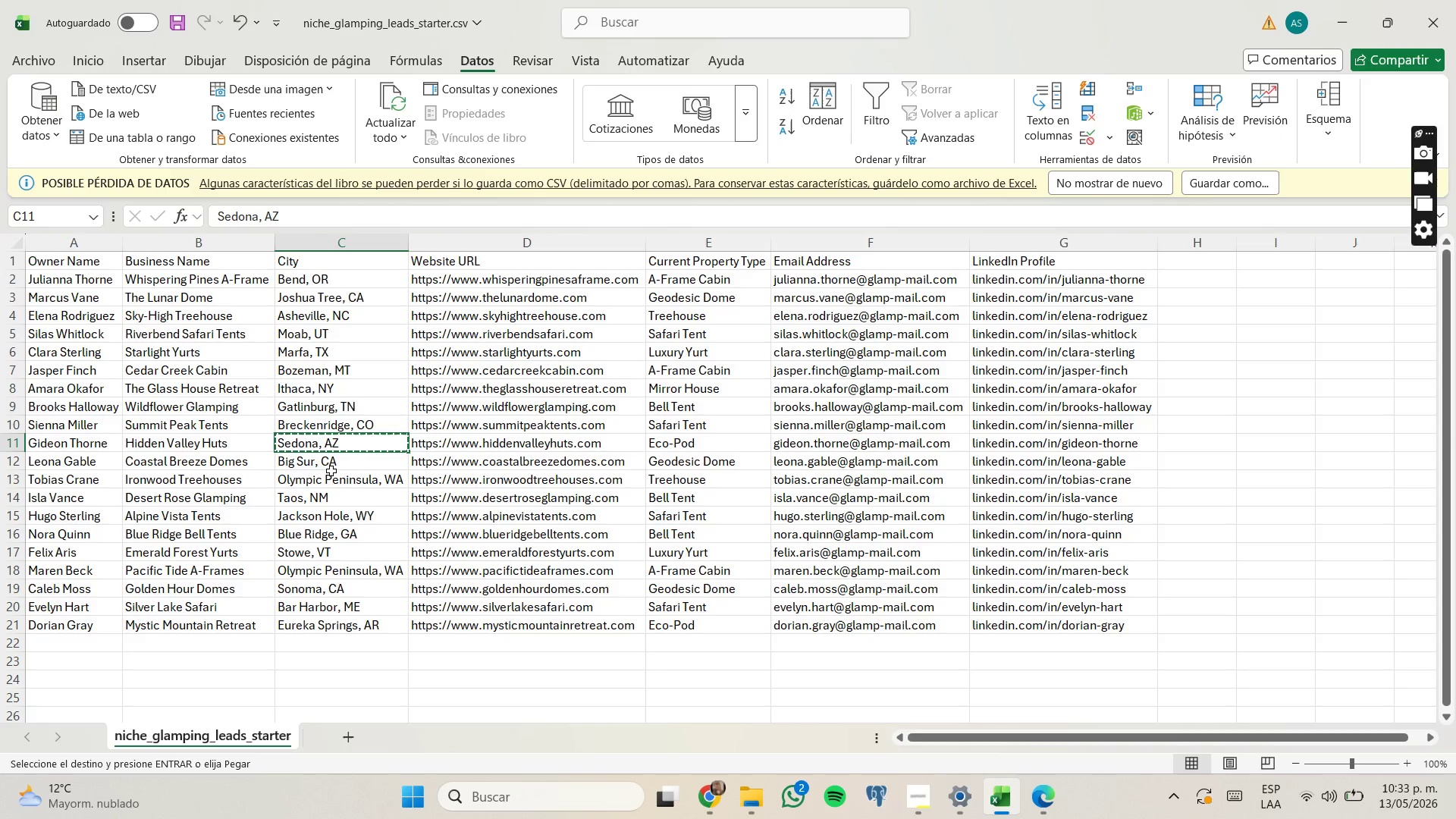 
left_click([331, 460])
 